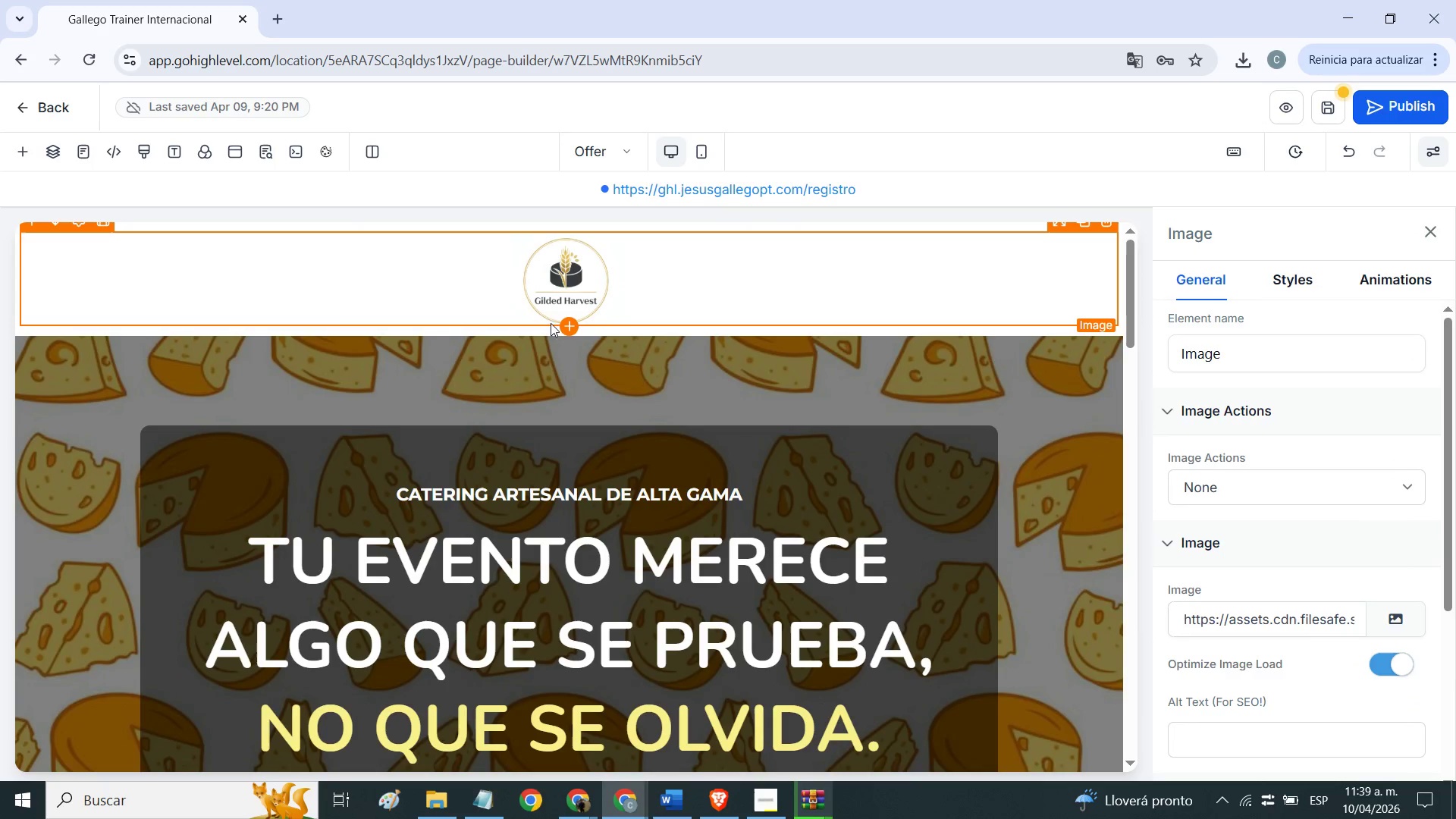 
left_click([588, 799])
 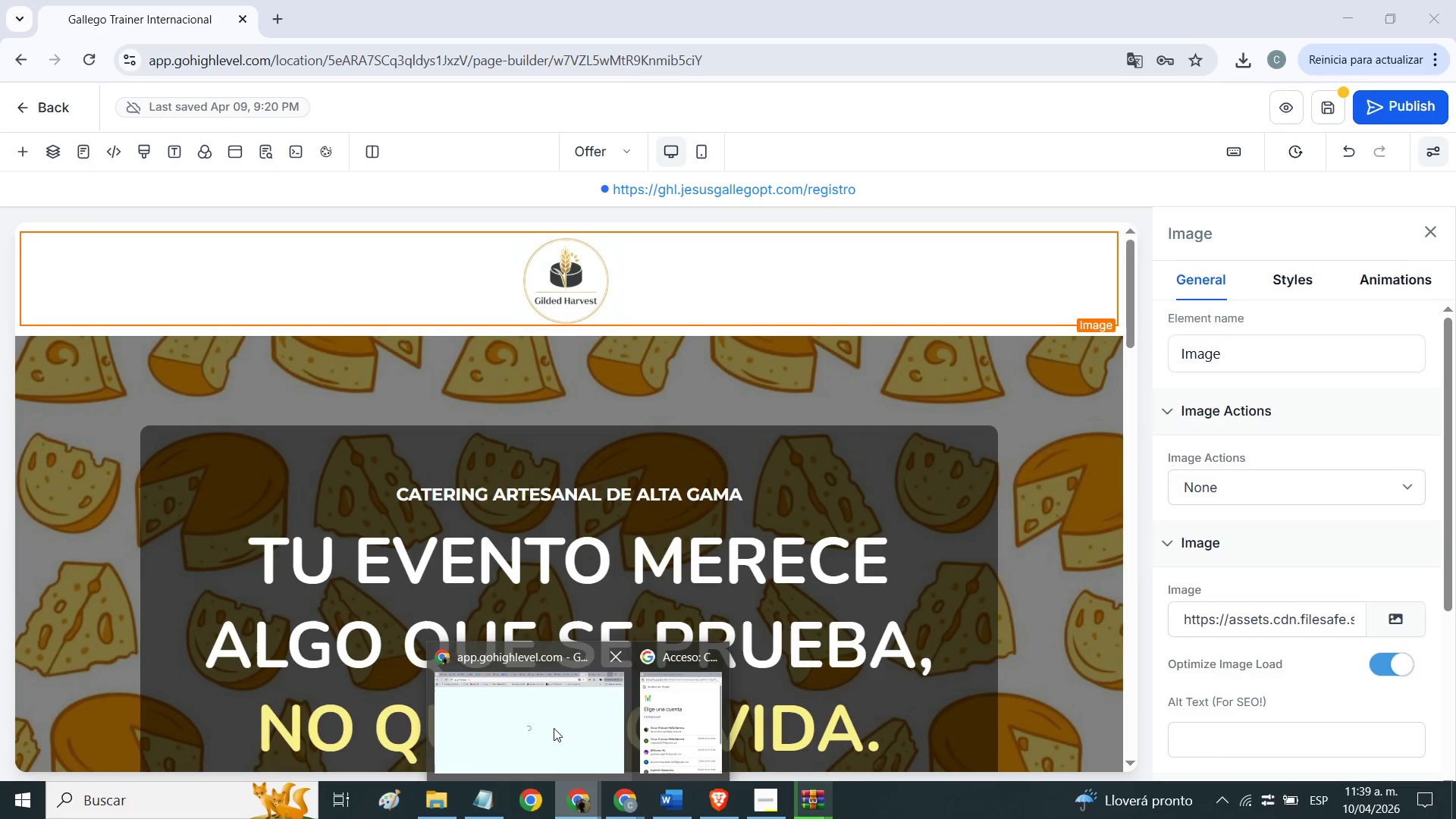 
left_click([551, 726])
 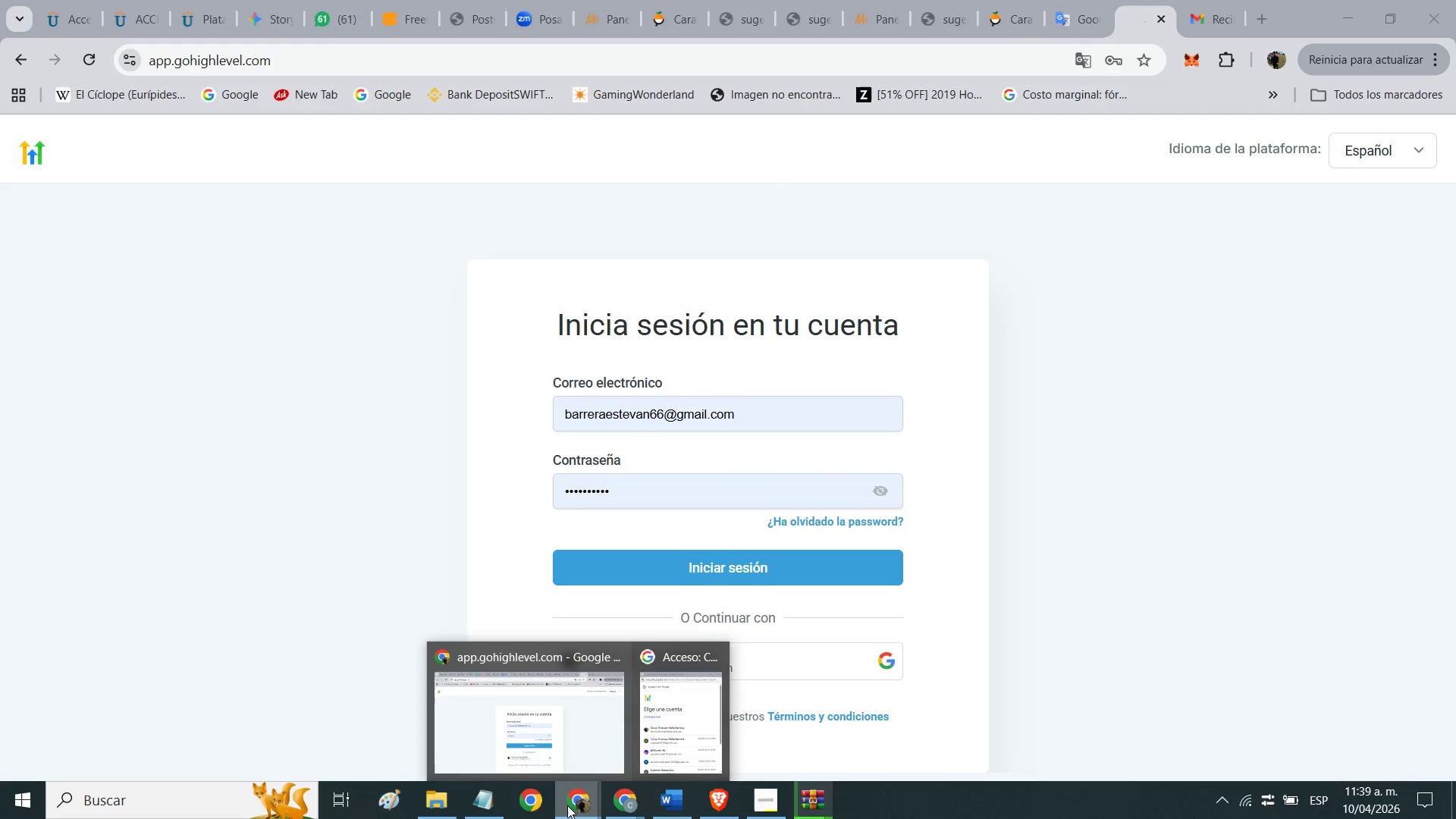 
left_click([670, 742])
 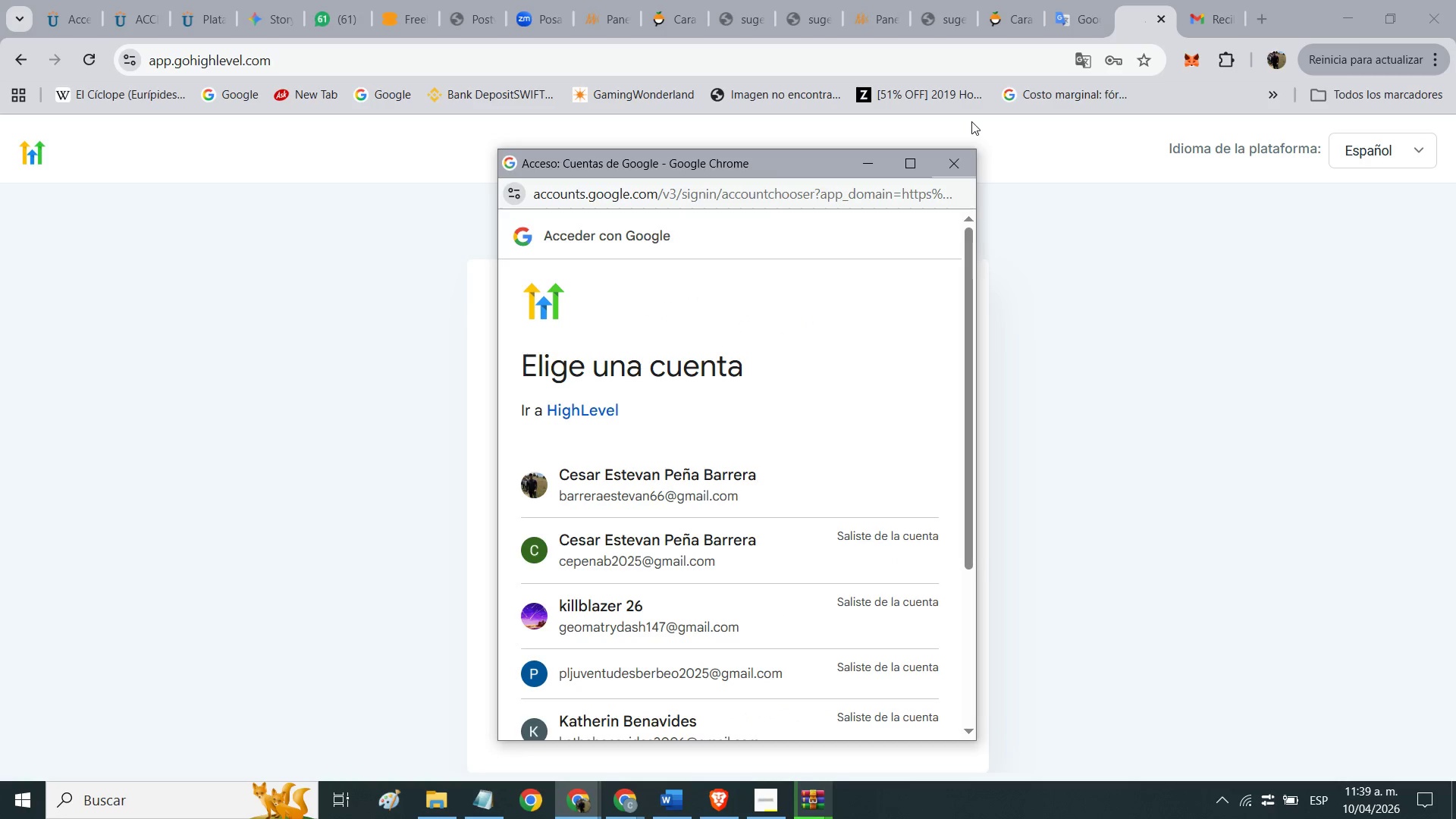 
left_click([969, 160])
 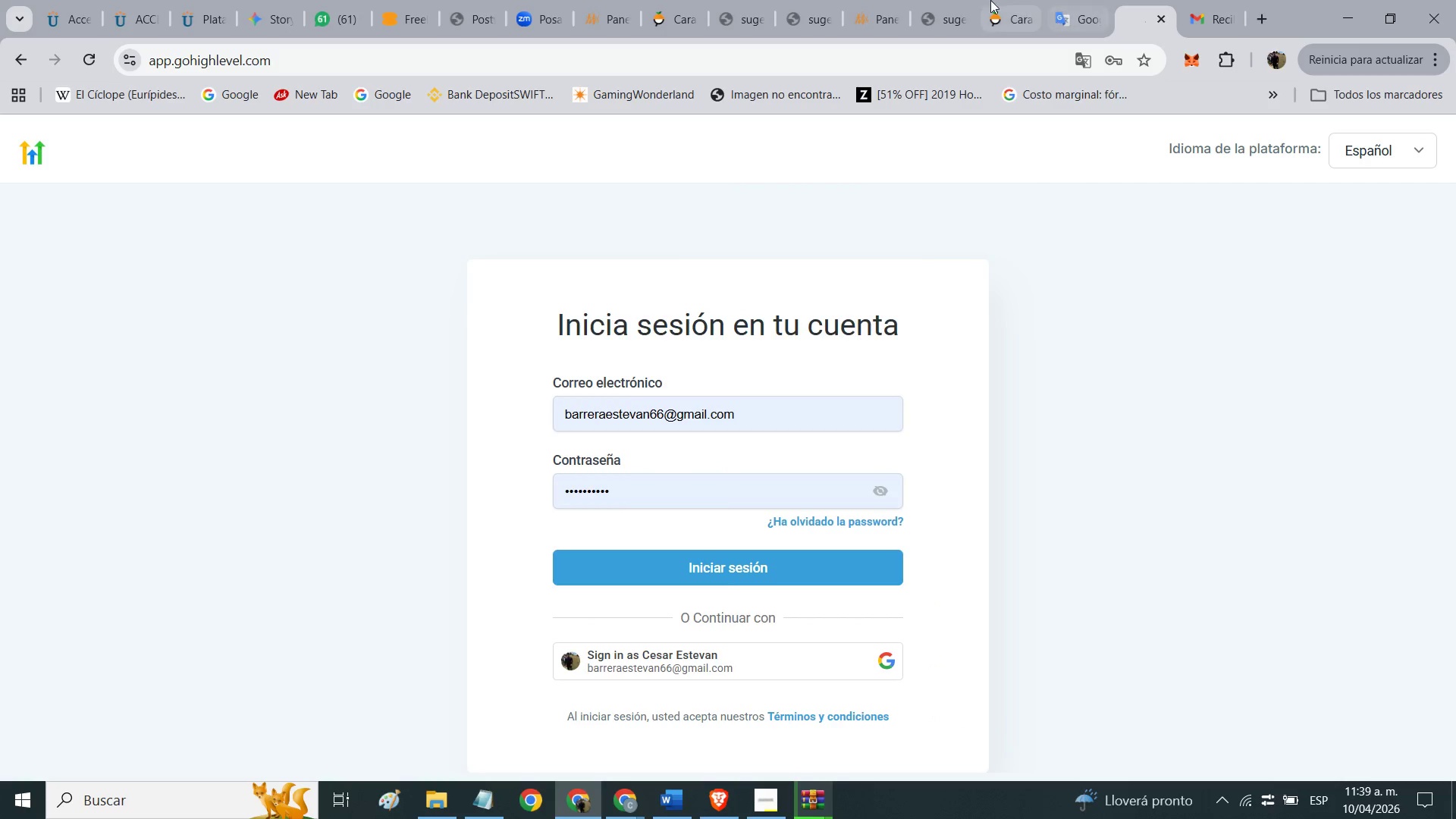 
left_click([955, 0])
 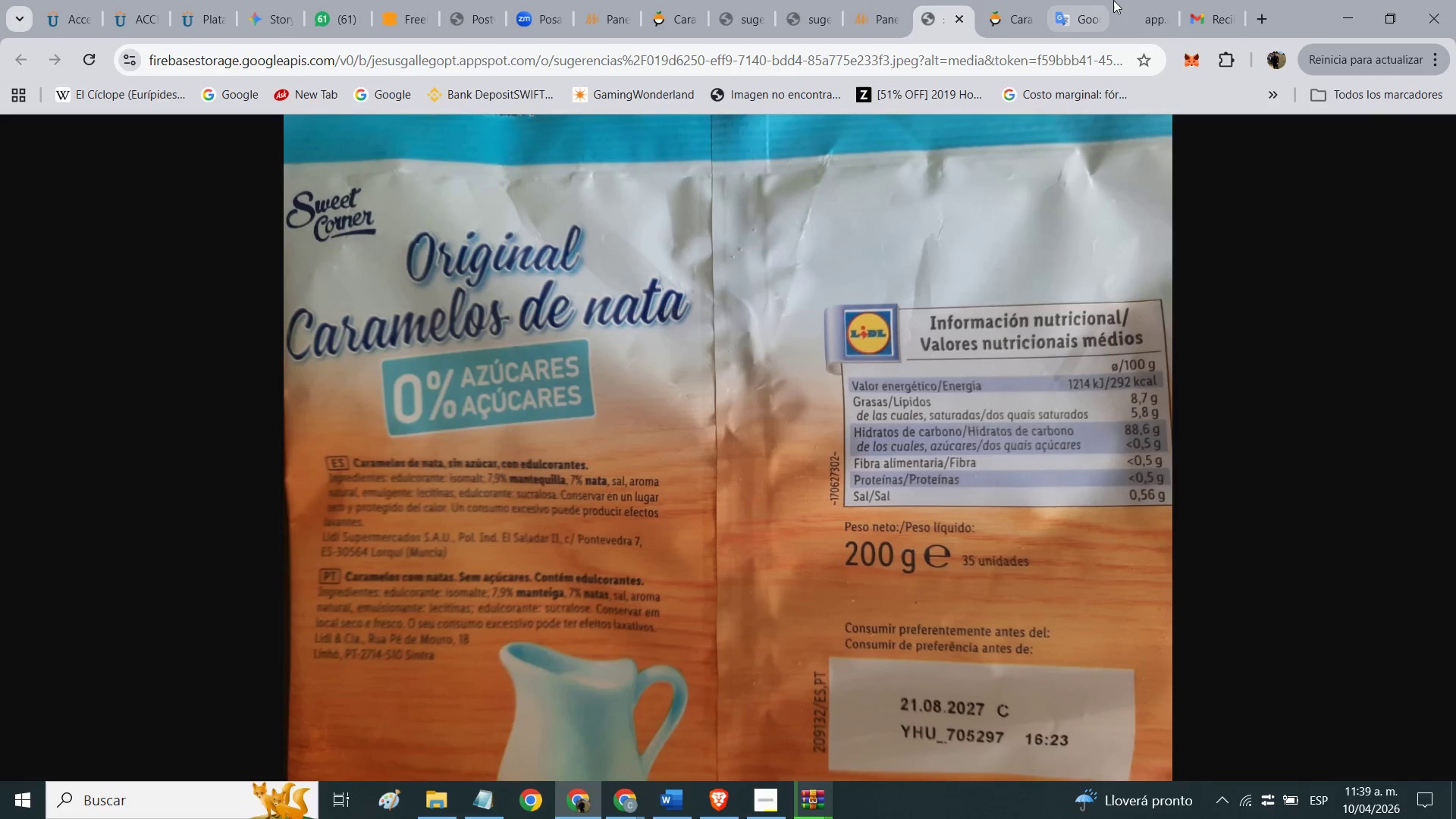 
left_click([1142, 5])
 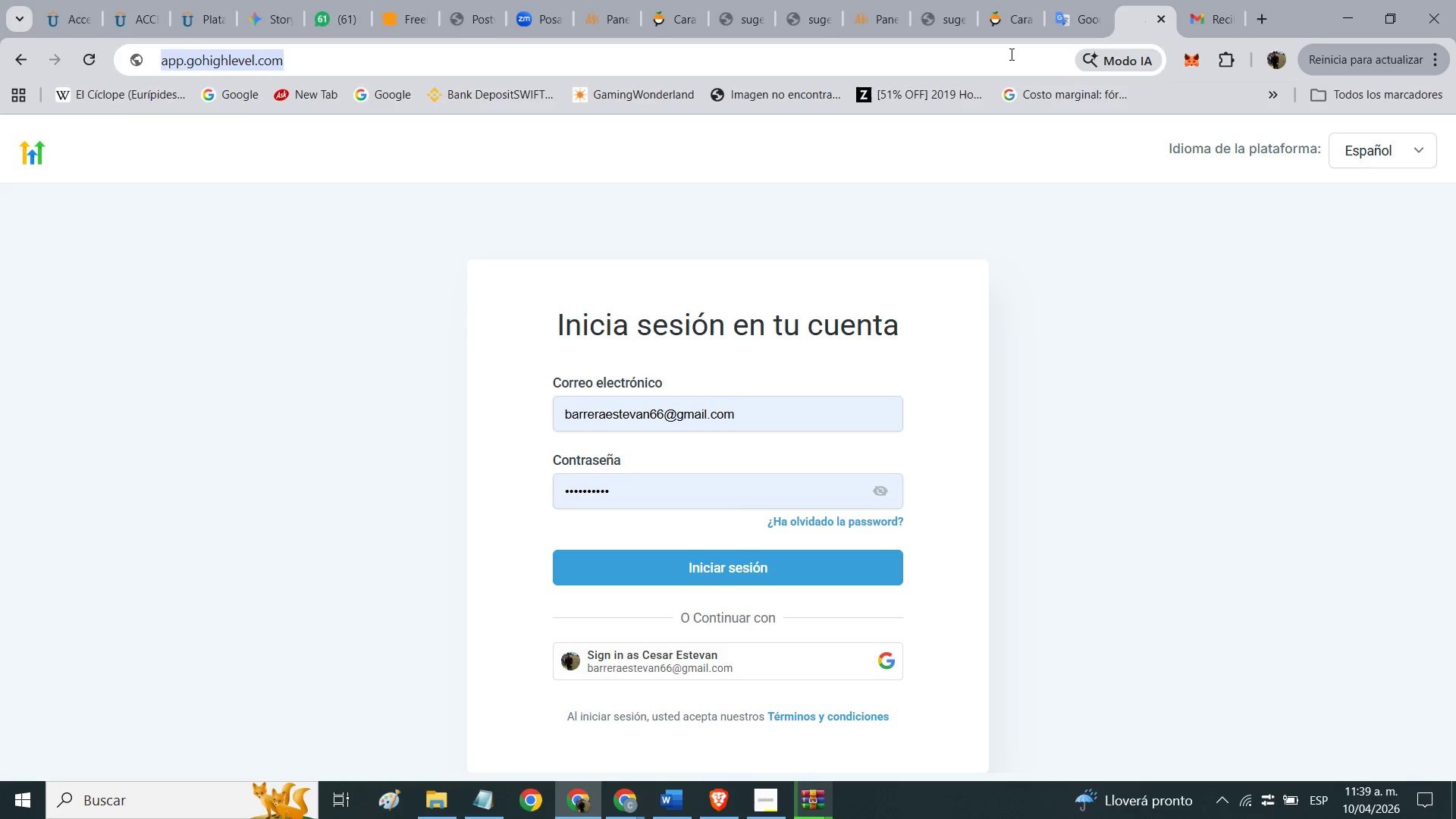 
key(S)
 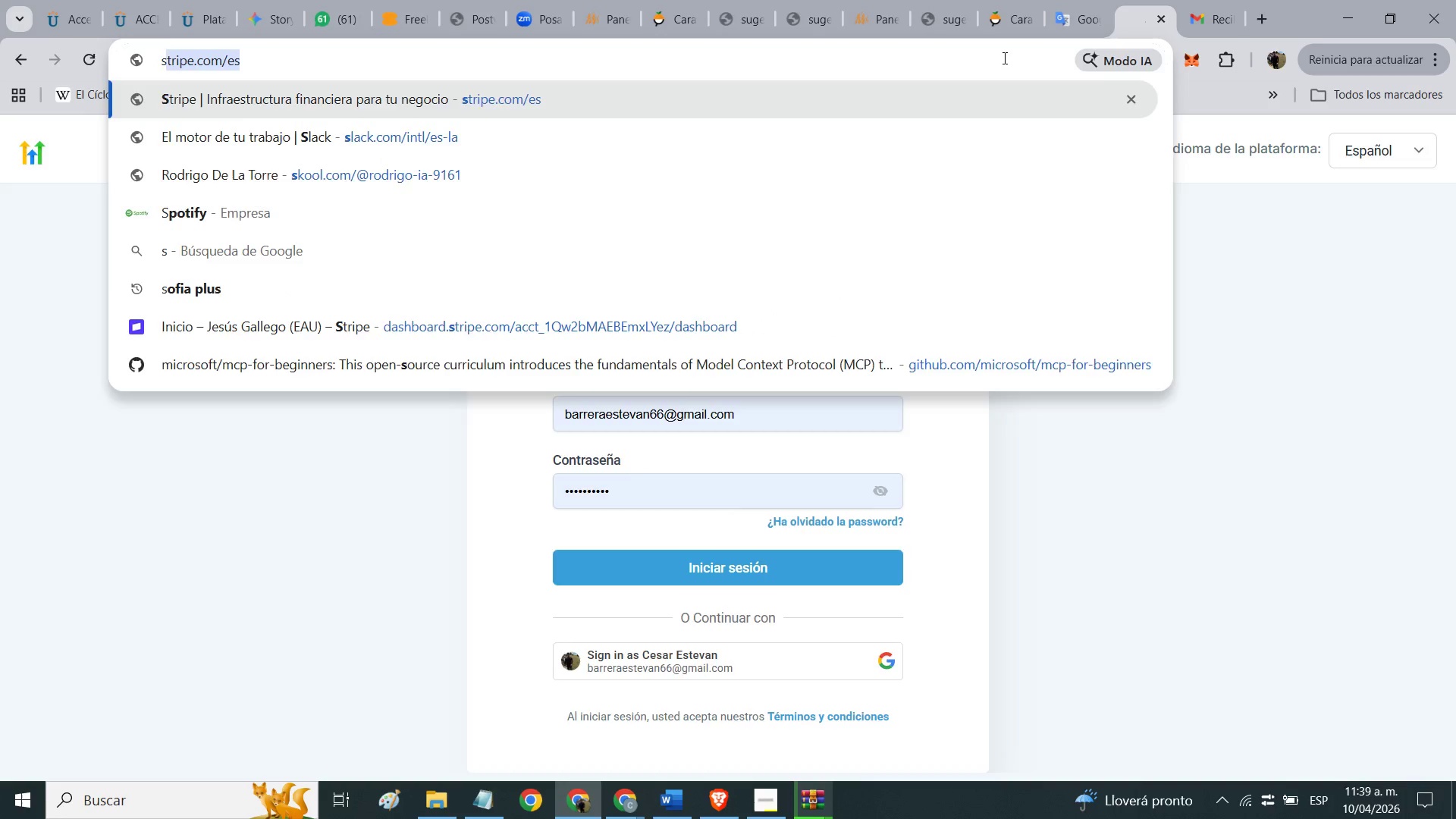 
key(Enter)
 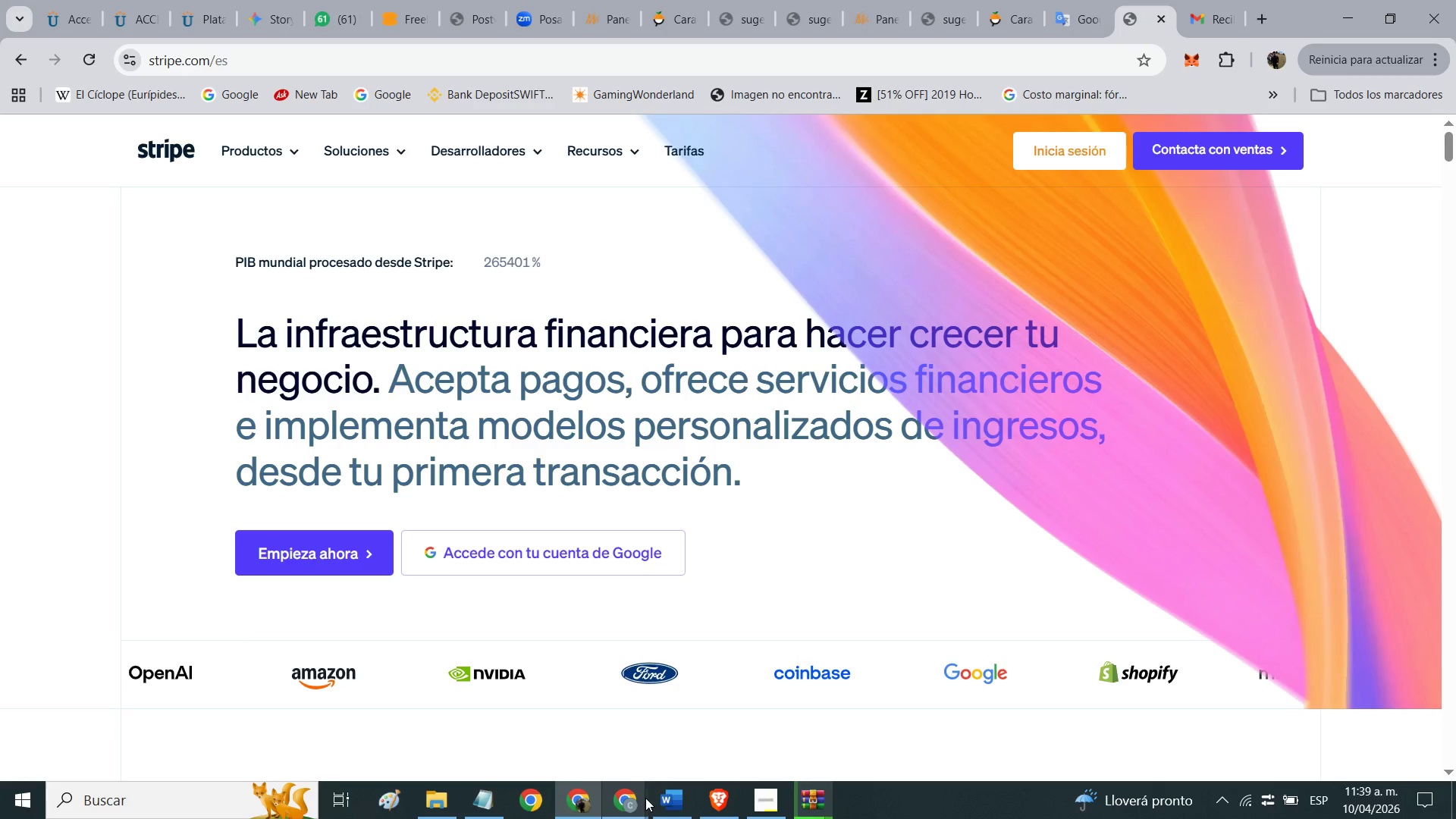 
wait(7.03)
 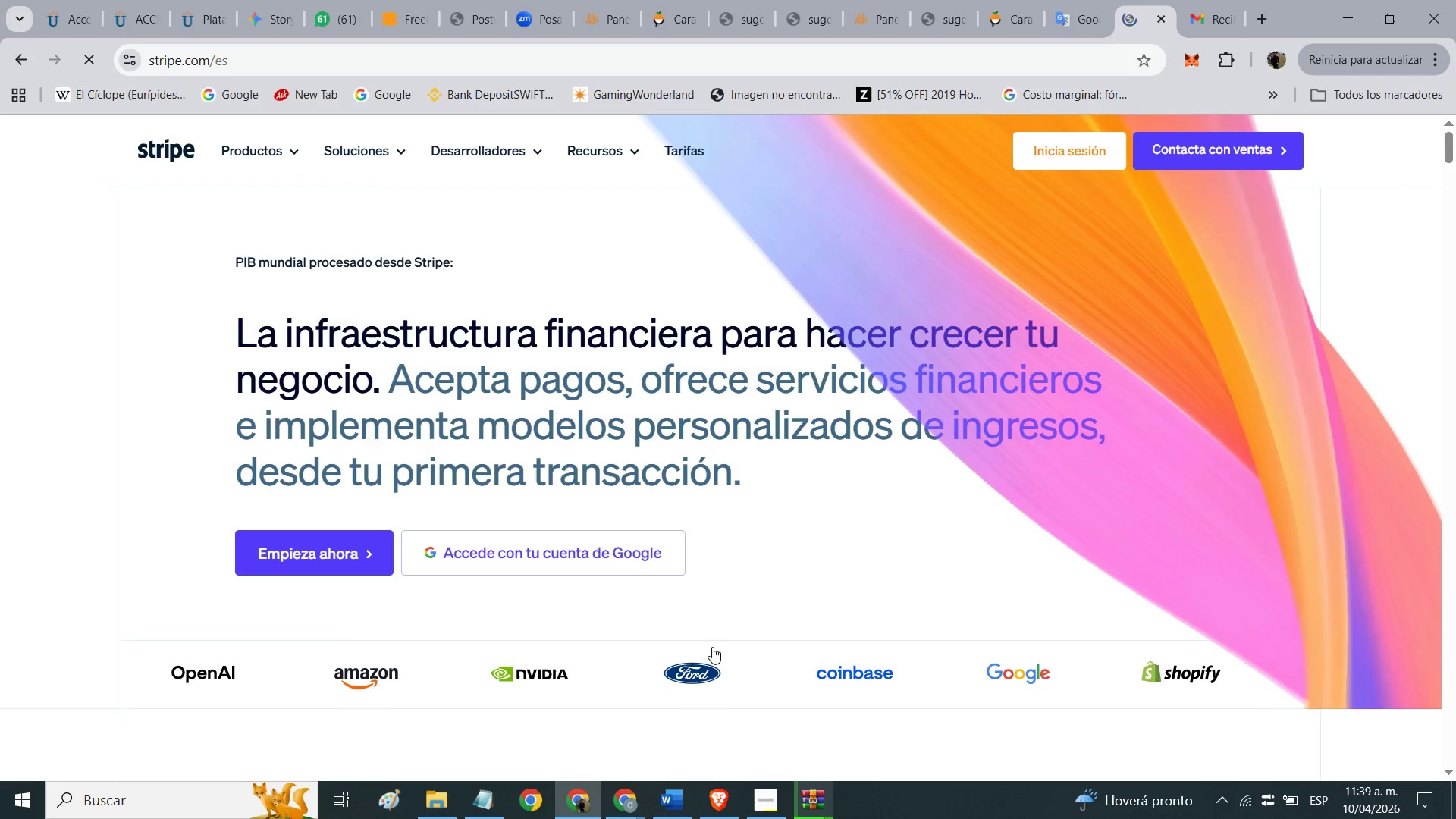 
left_click_drag(start_coordinate=[543, 746], to_coordinate=[551, 746])
 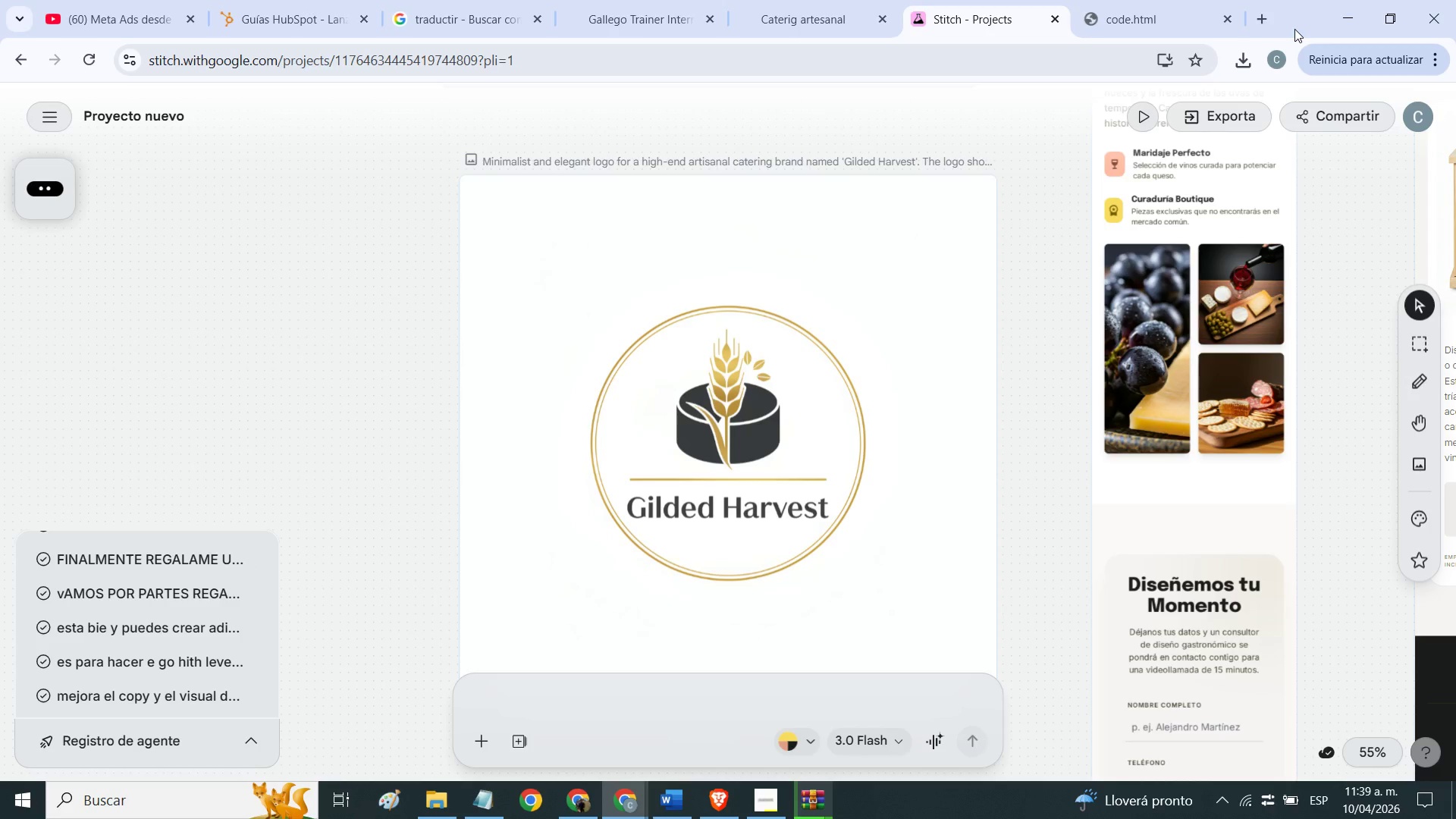 
scroll: coordinate [1095, 309], scroll_direction: up, amount: 23.0
 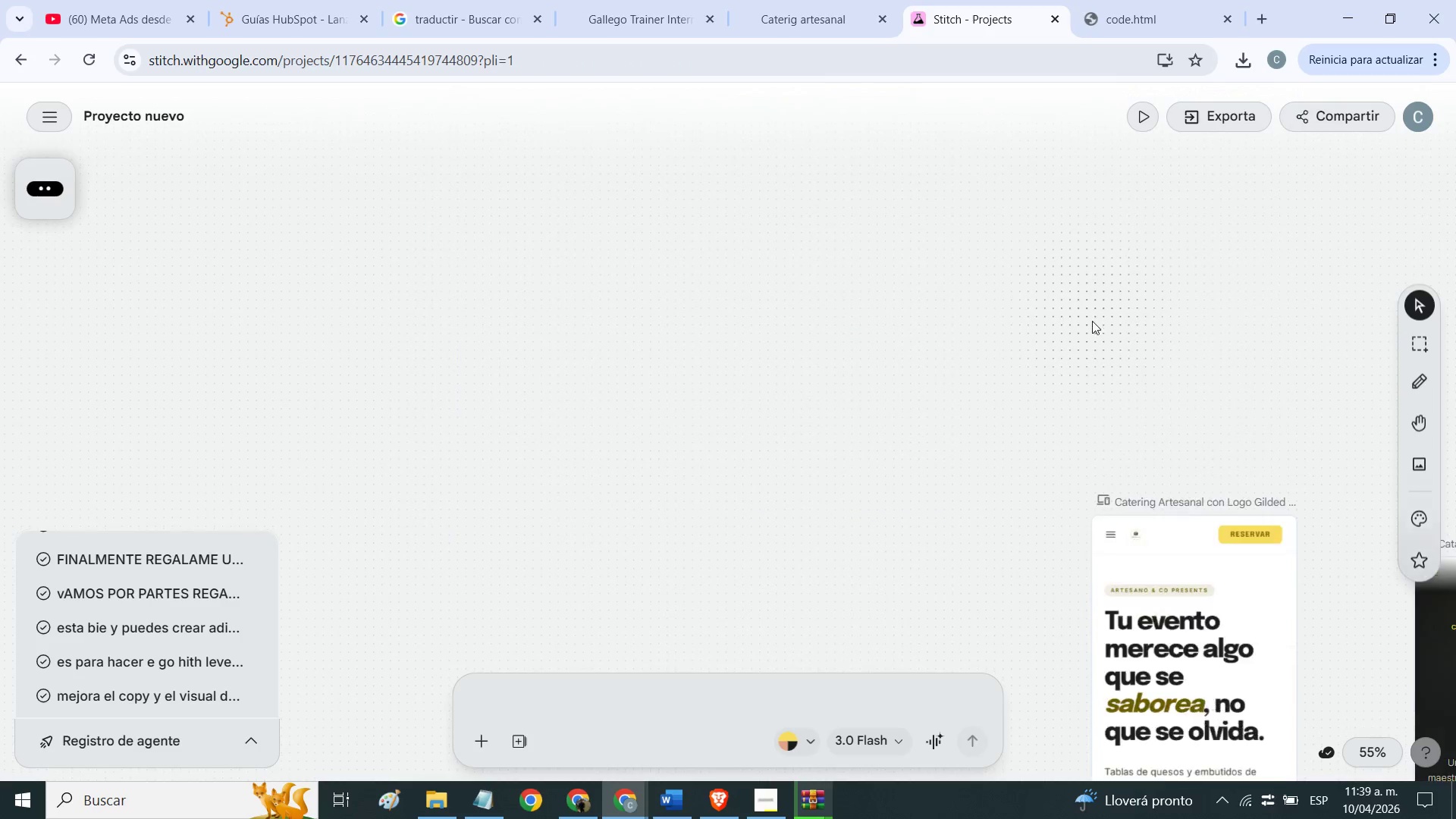 
scroll: coordinate [1092, 321], scroll_direction: down, amount: 3.0
 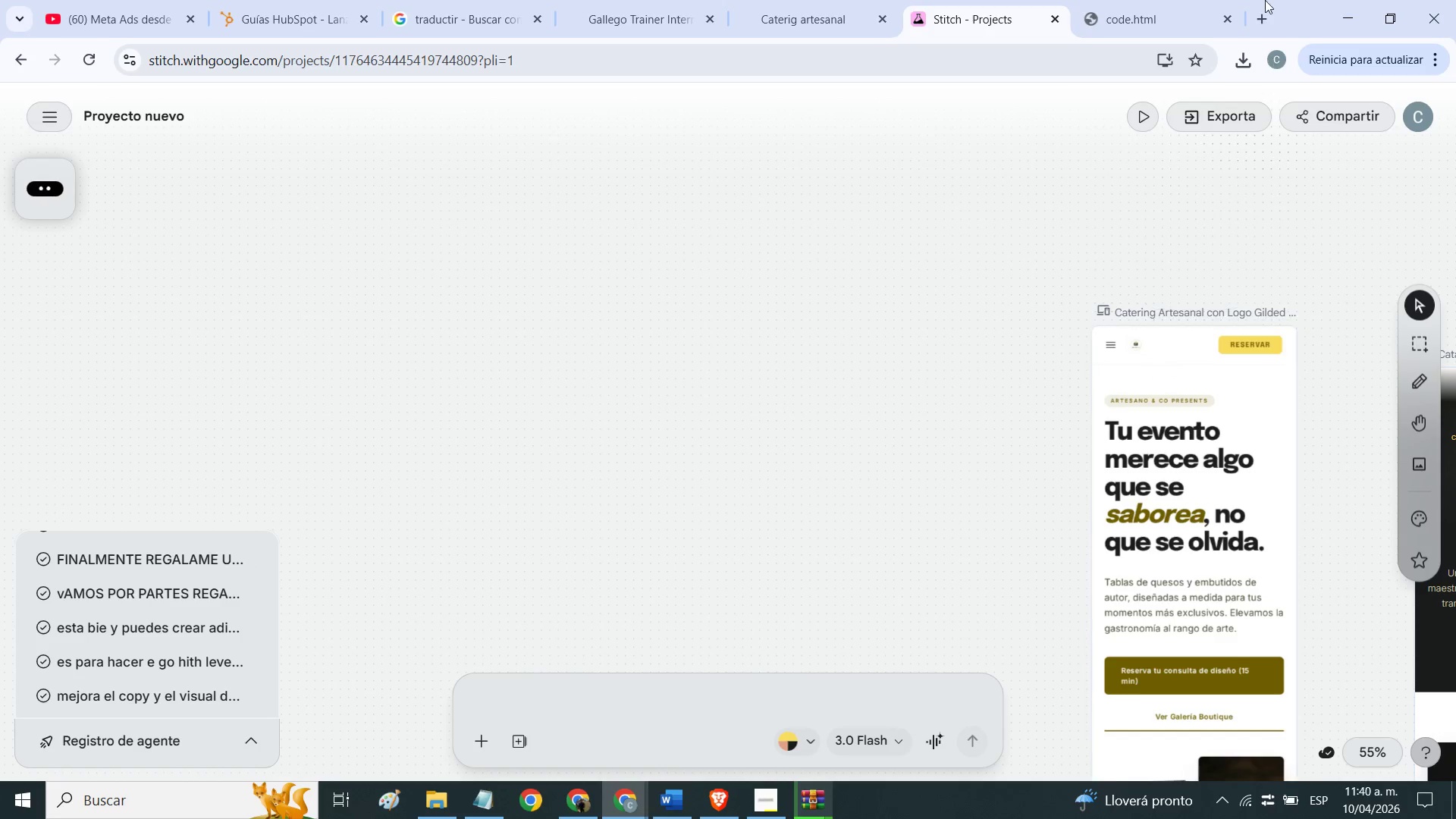 
left_click_drag(start_coordinate=[1313, 19], to_coordinate=[0, 203])
 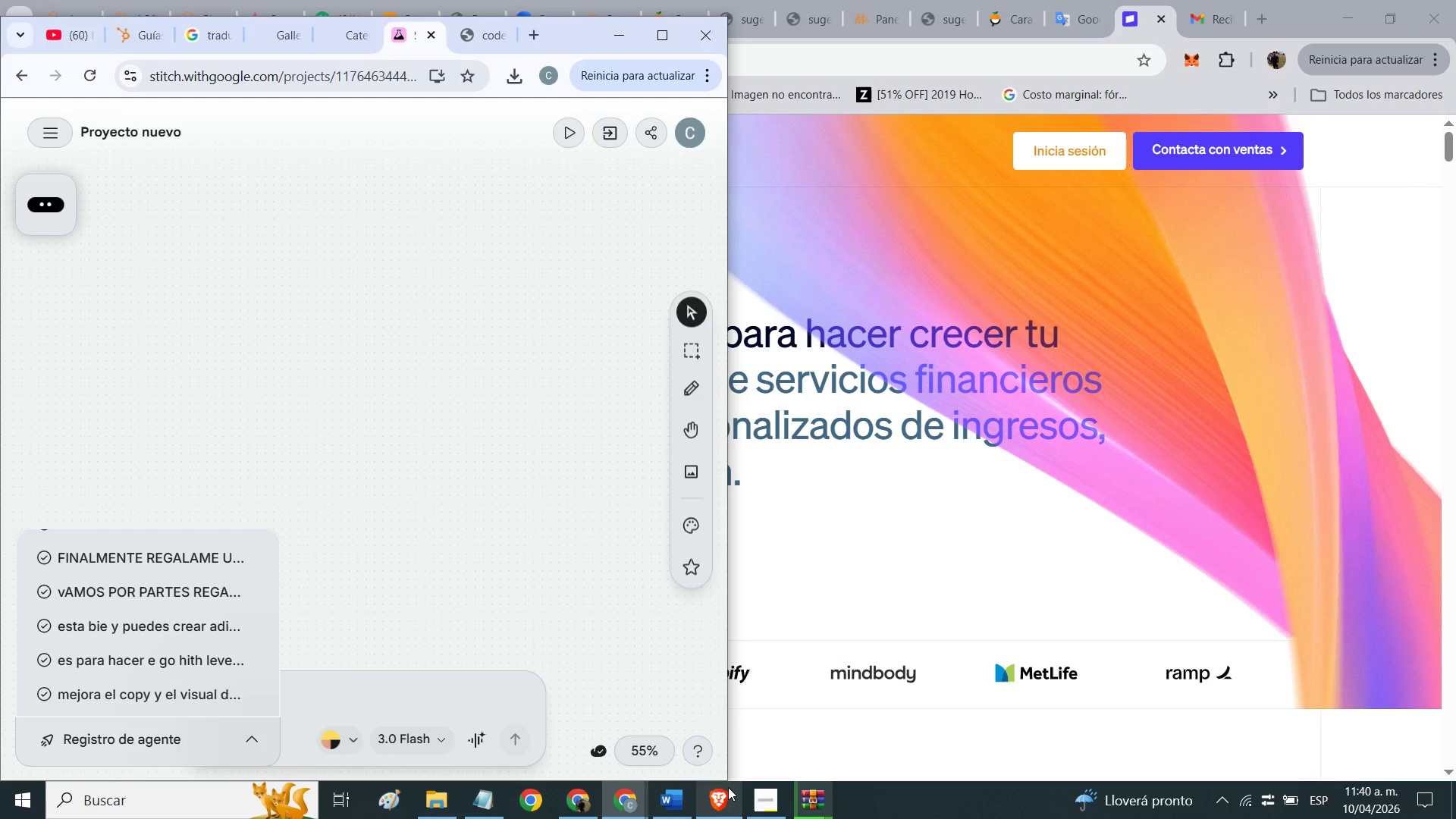 
mouse_move([682, 805])
 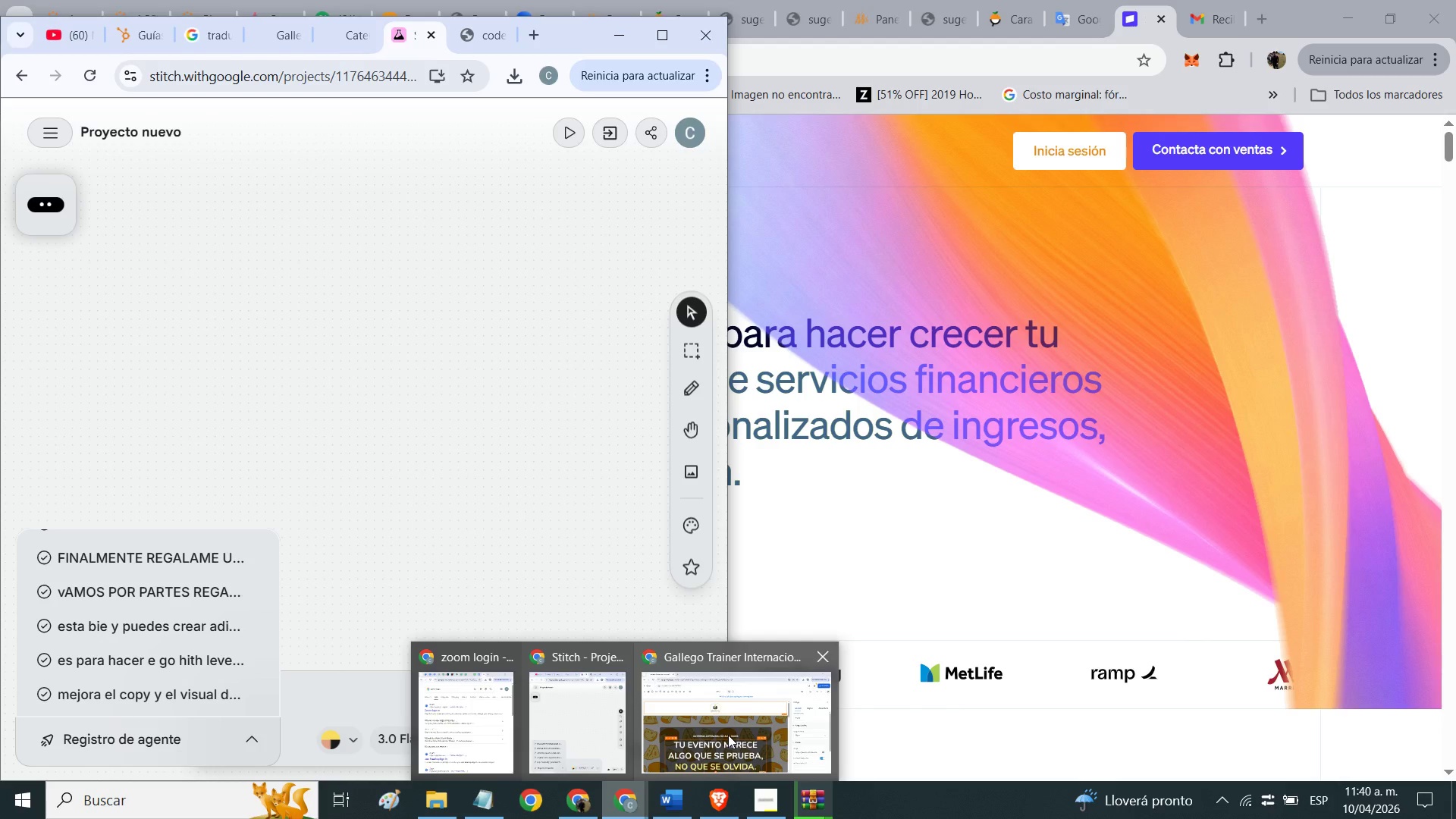 
left_click([720, 735])
 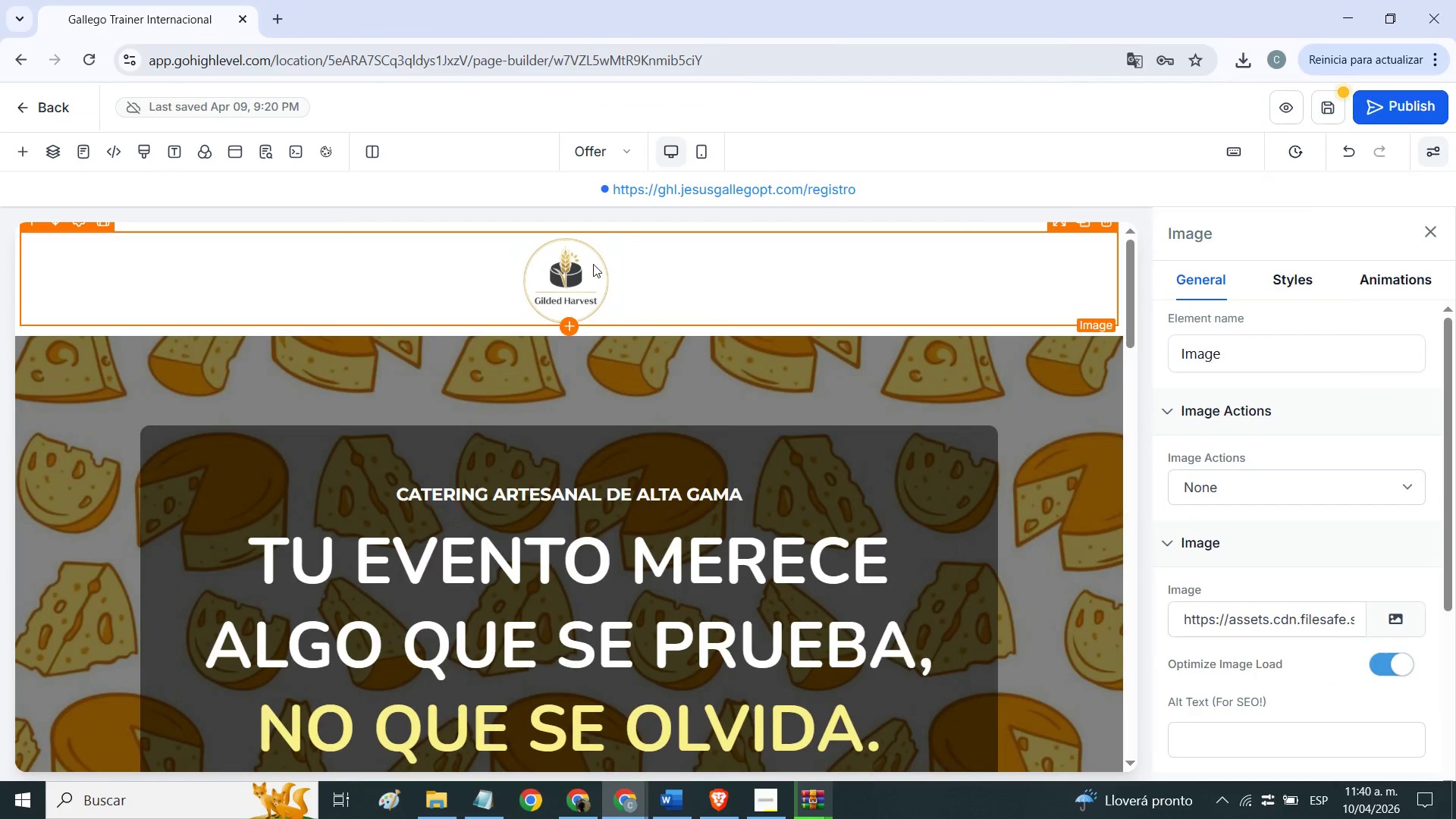 
left_click([591, 267])
 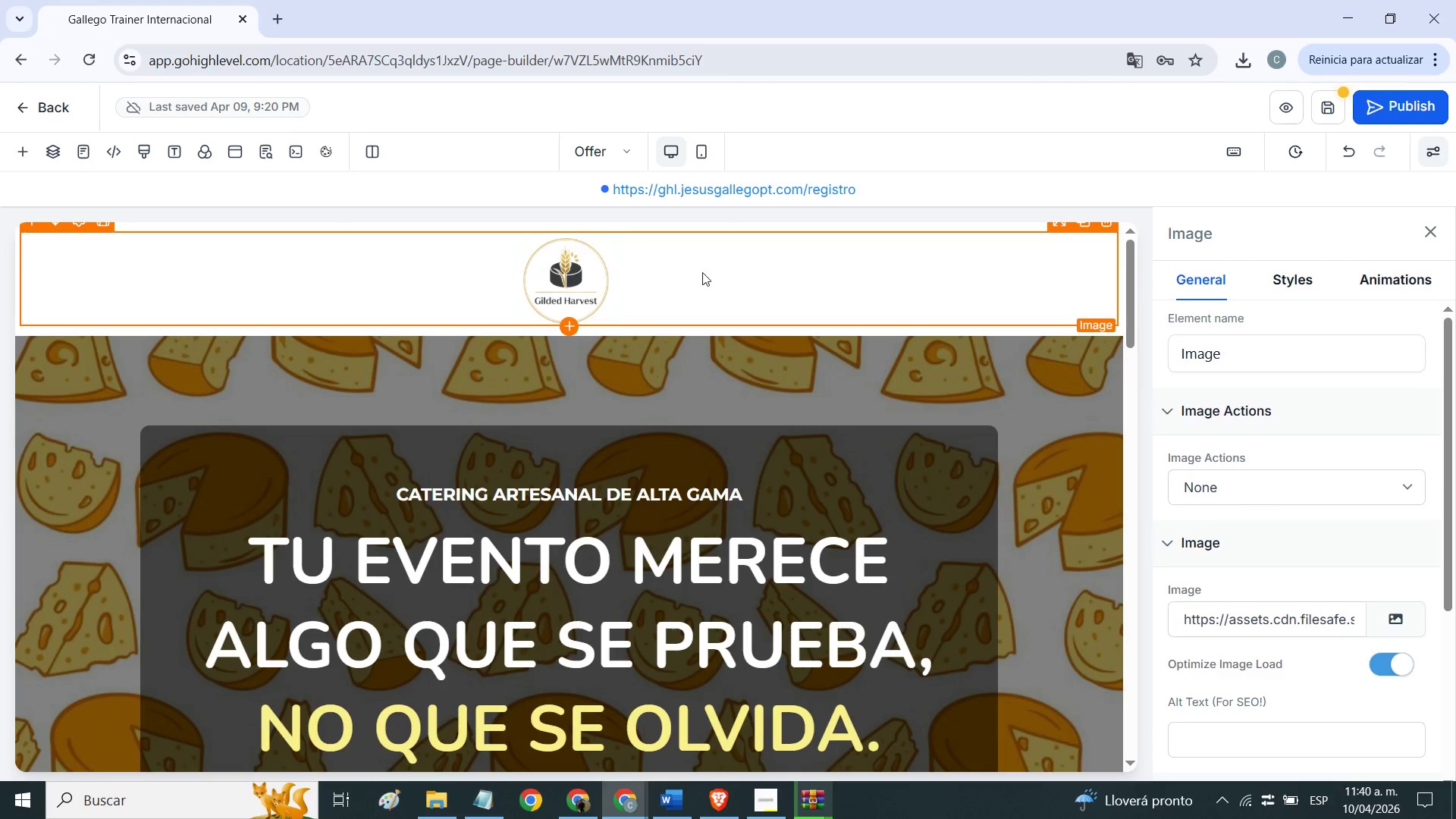 
scroll: coordinate [1288, 588], scroll_direction: down, amount: 2.0
 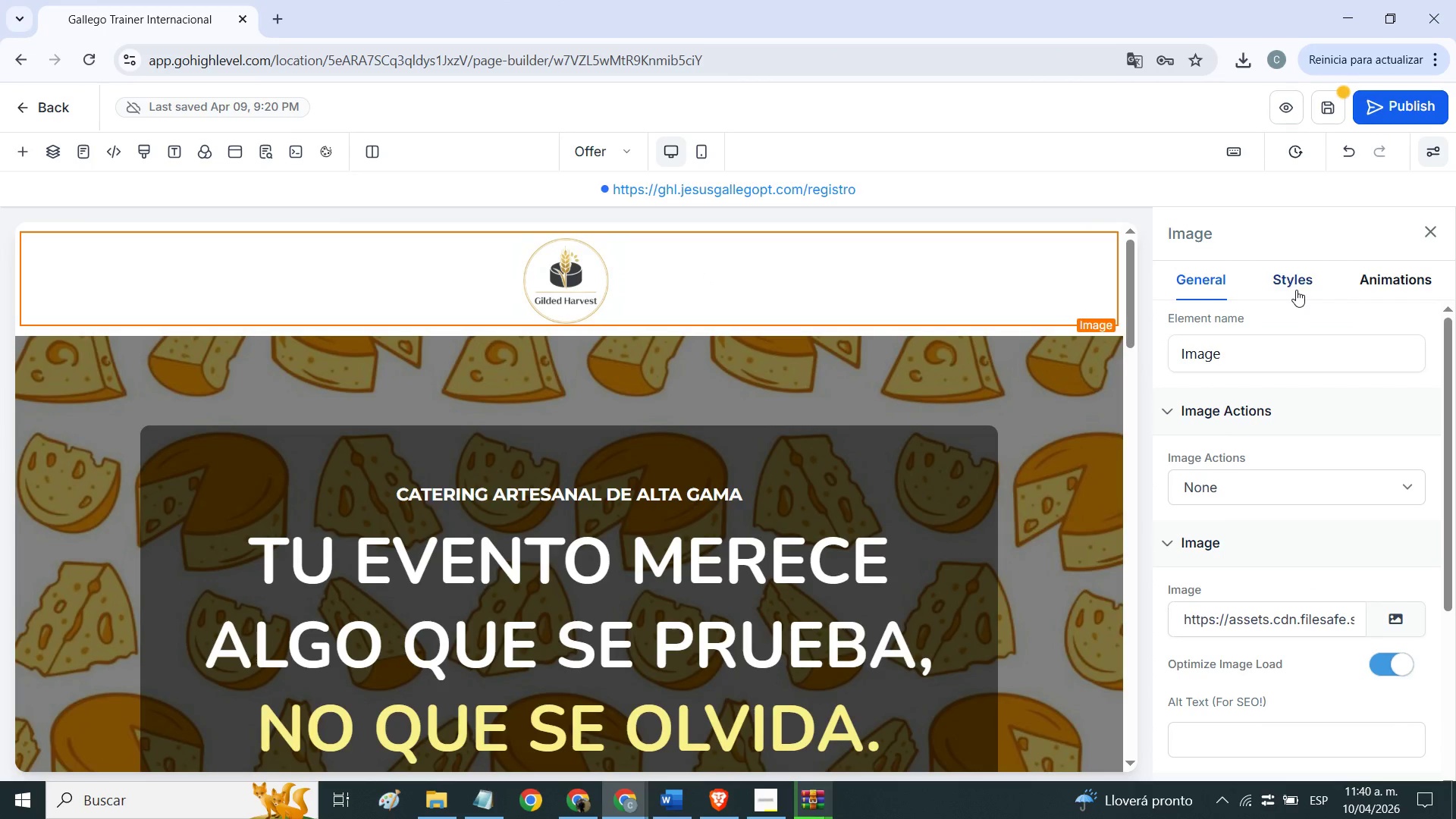 
left_click([1296, 290])
 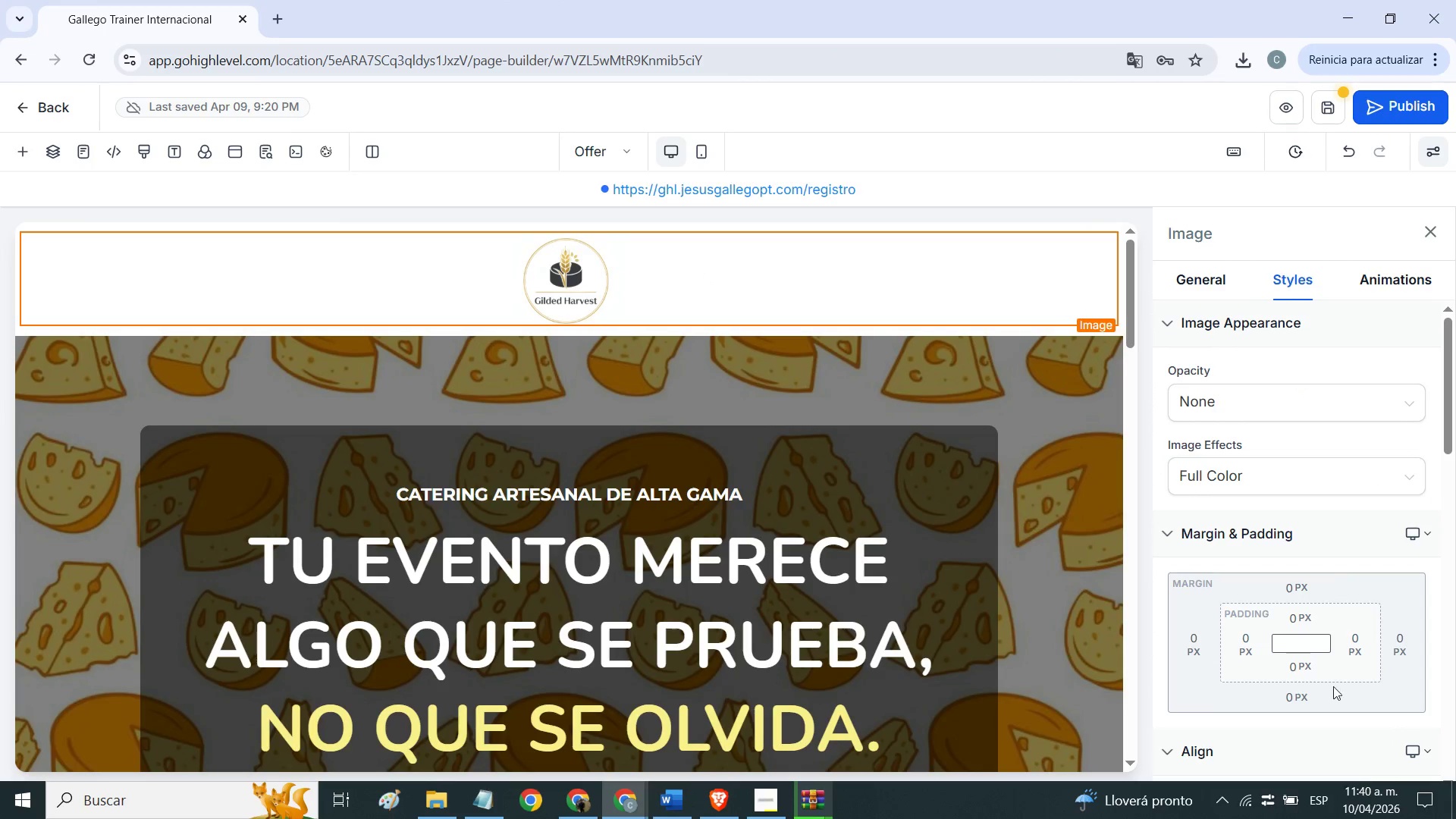 
scroll: coordinate [1262, 582], scroll_direction: down, amount: 2.0
 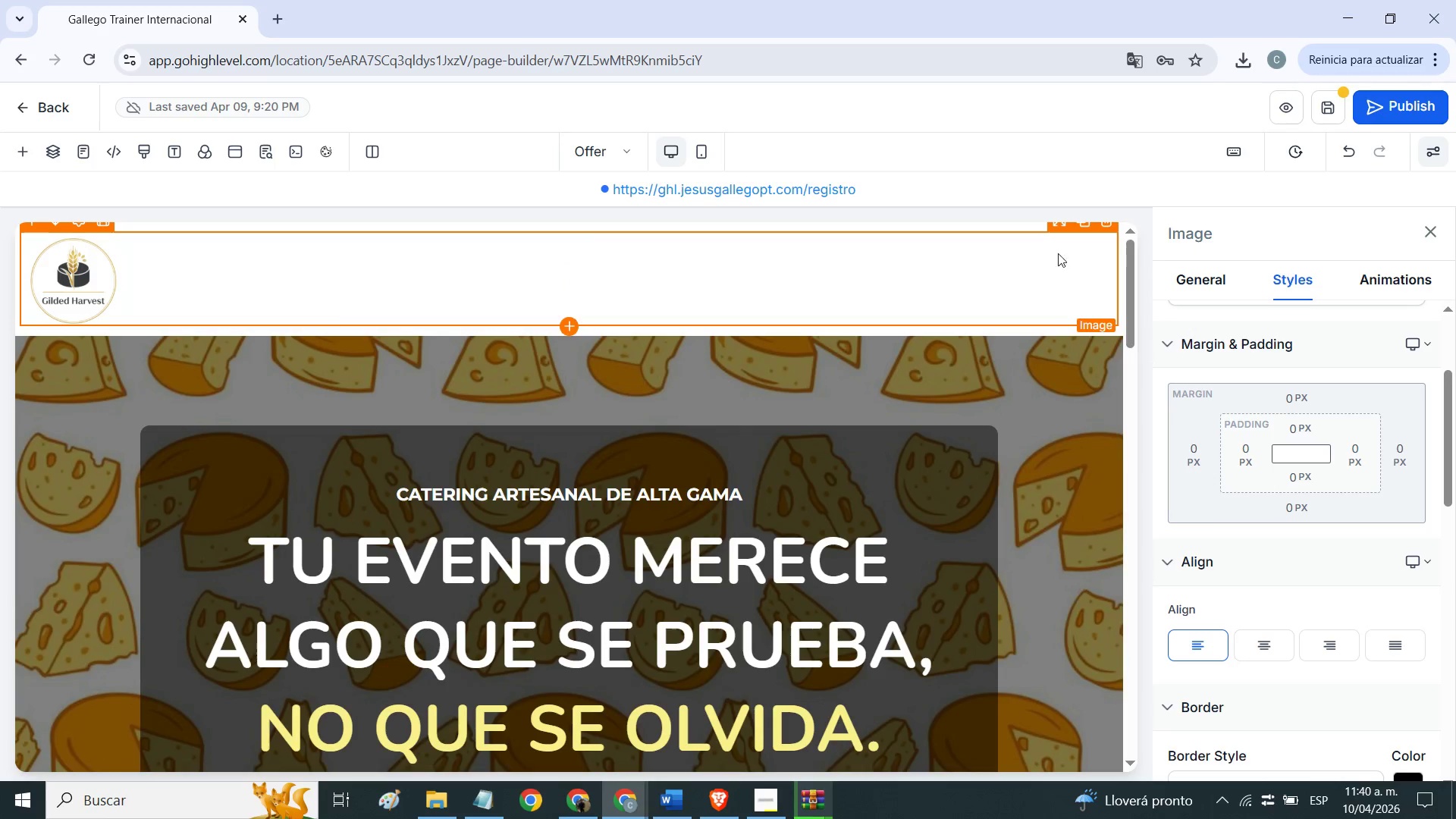 
scroll: coordinate [965, 282], scroll_direction: up, amount: 2.0
 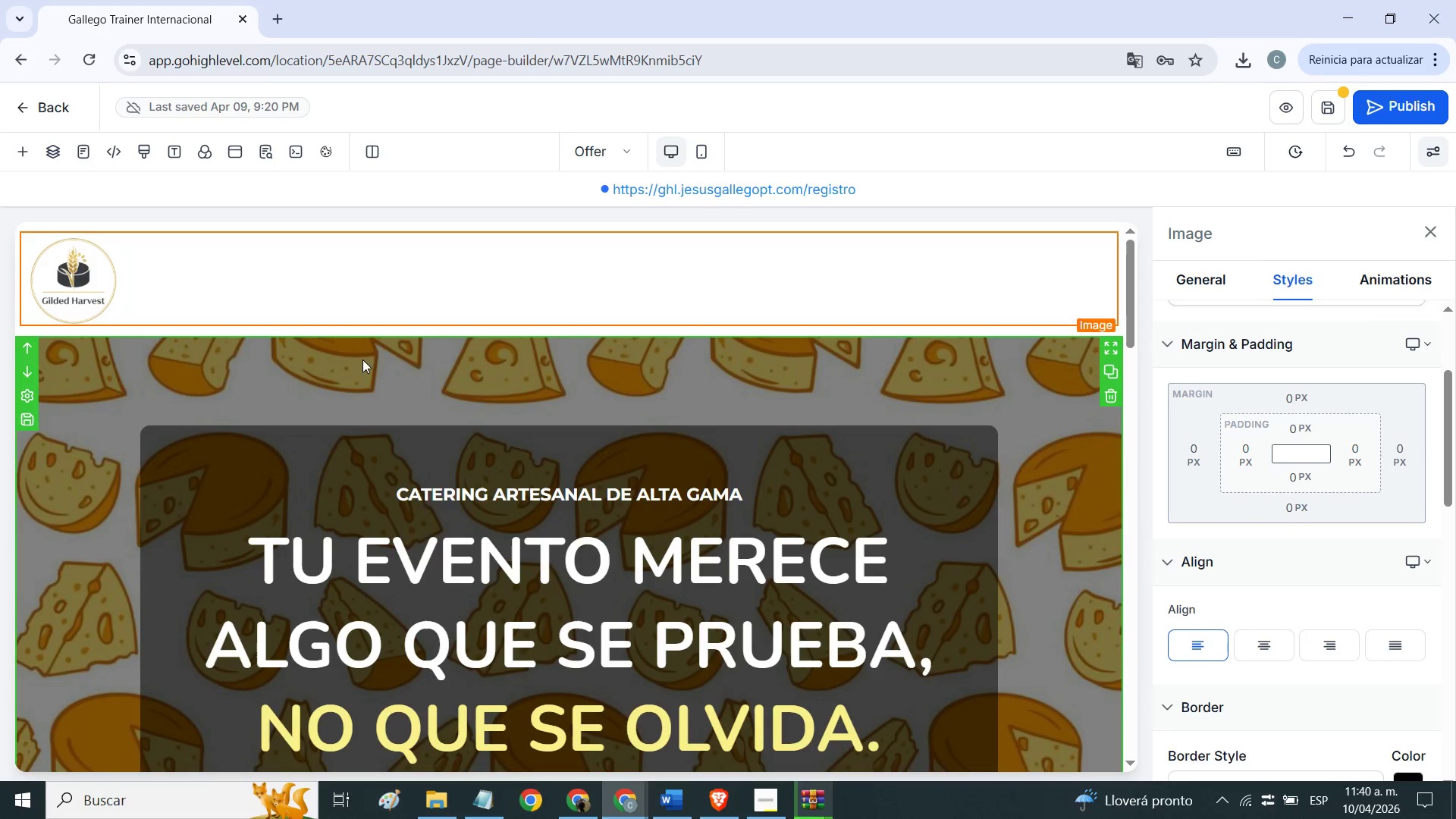 
left_click([76, 274])
 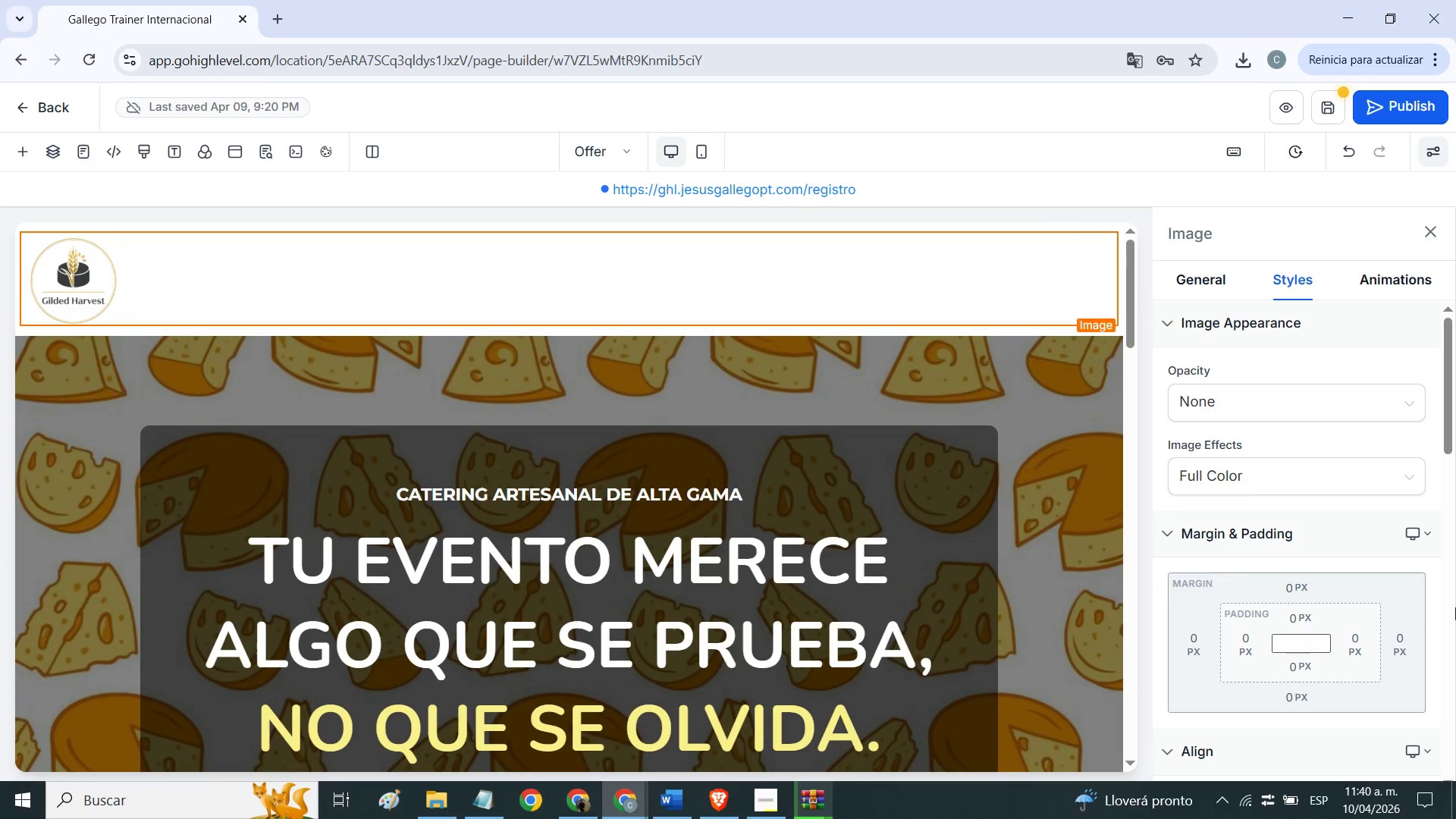 
scroll: coordinate [1277, 489], scroll_direction: down, amount: 4.0
 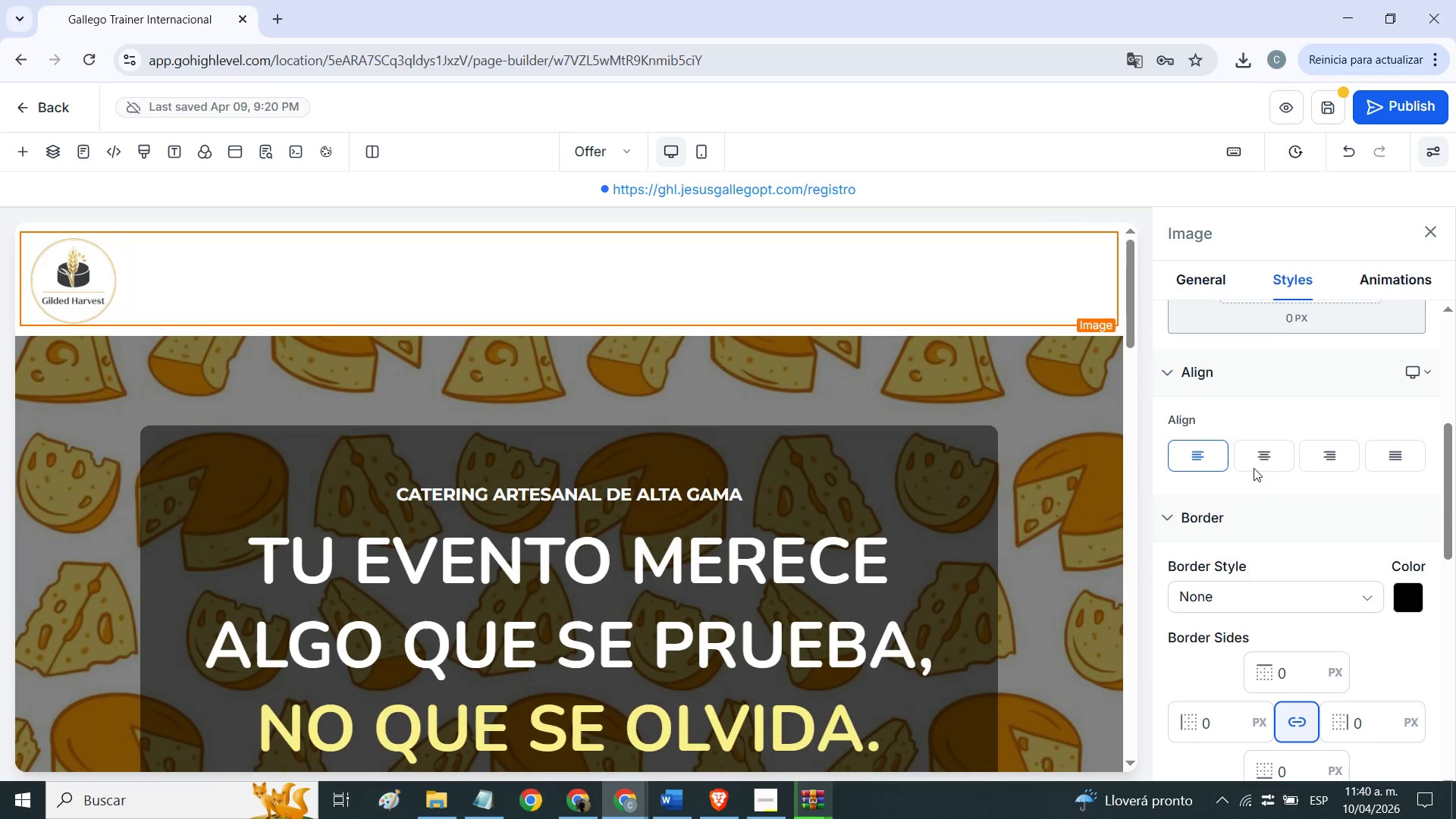 
left_click([1258, 459])
 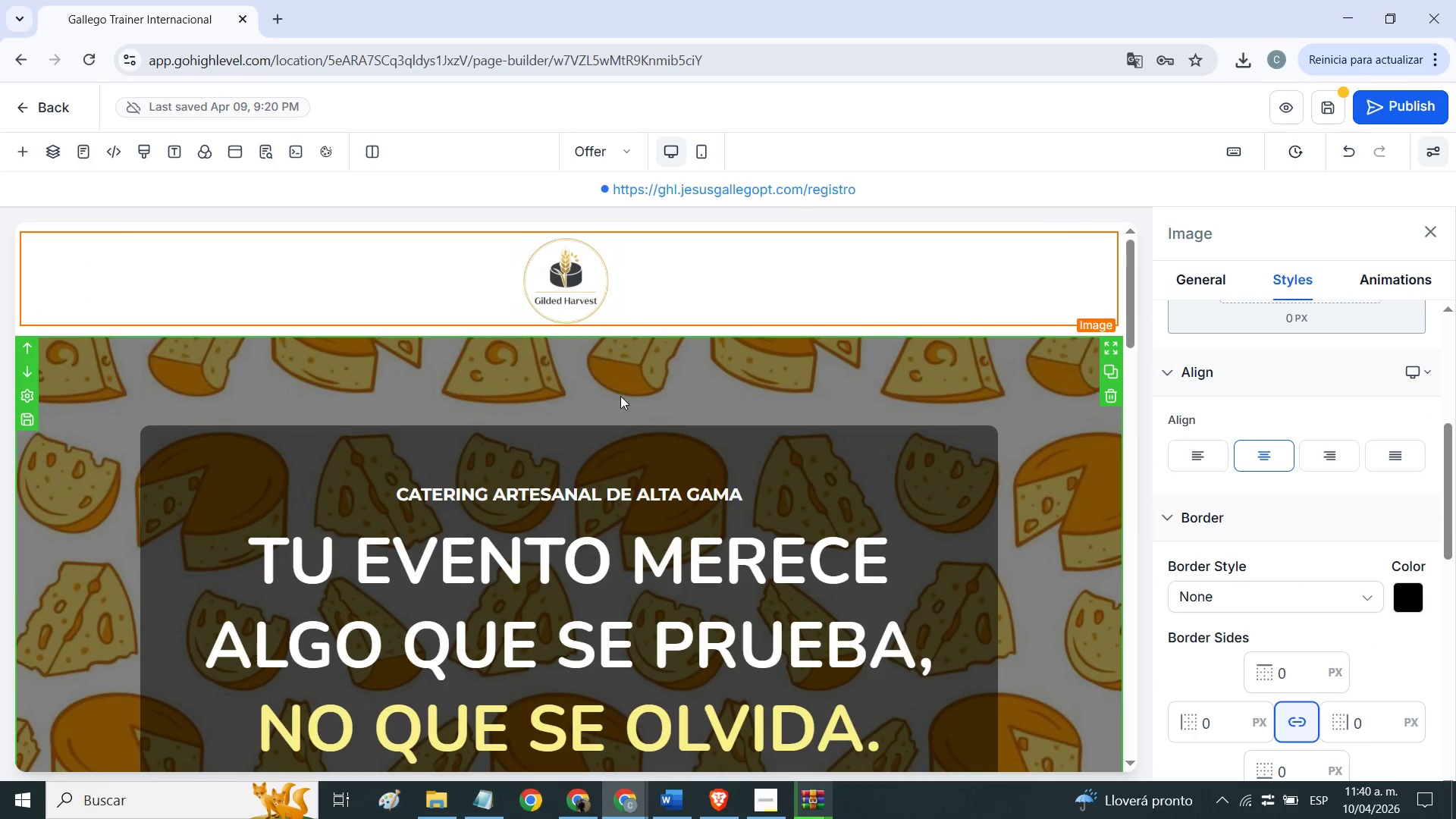 
scroll: coordinate [642, 420], scroll_direction: down, amount: 6.0
 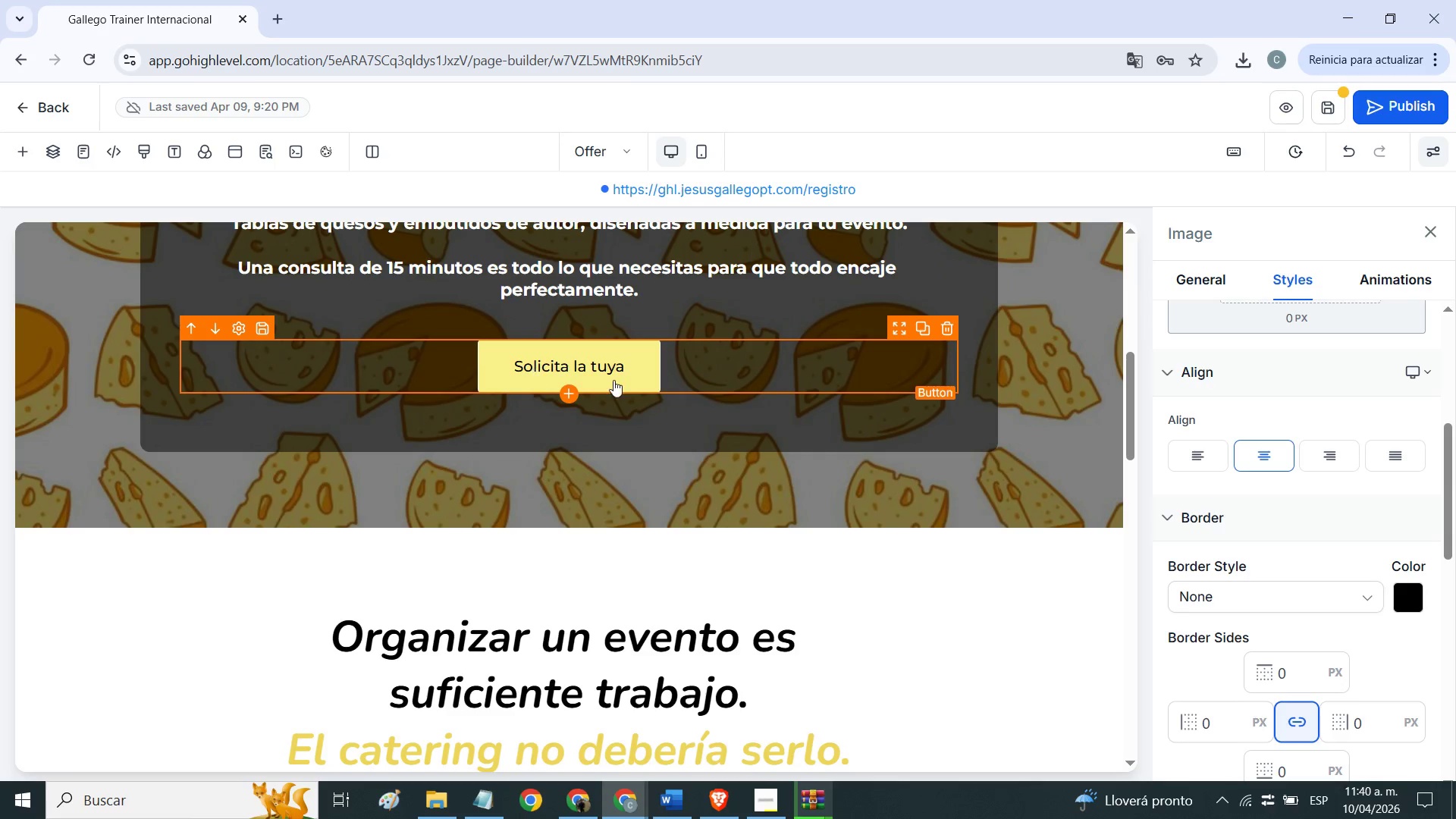 
left_click([612, 379])
 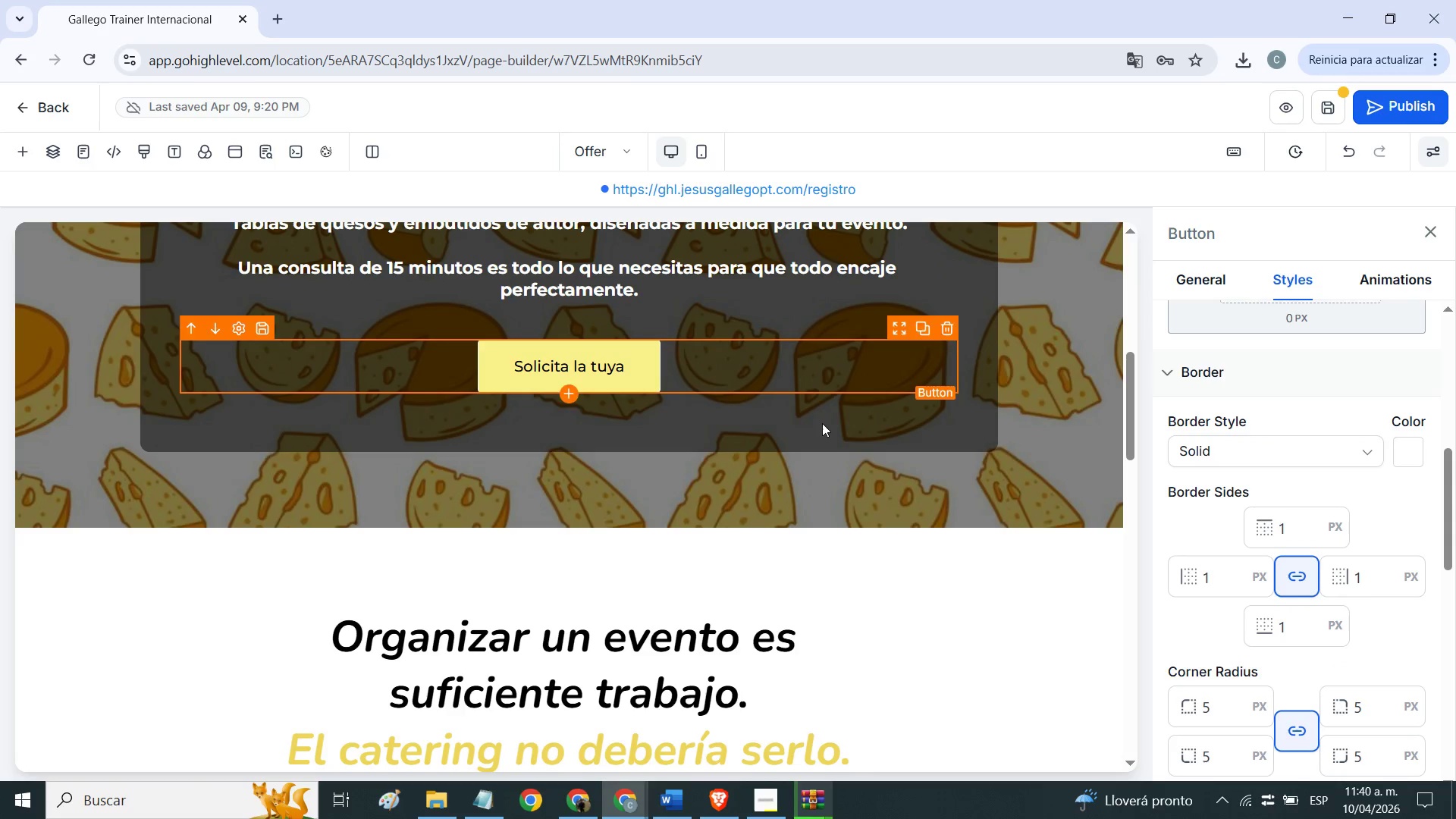 
scroll: coordinate [629, 513], scroll_direction: down, amount: 15.0
 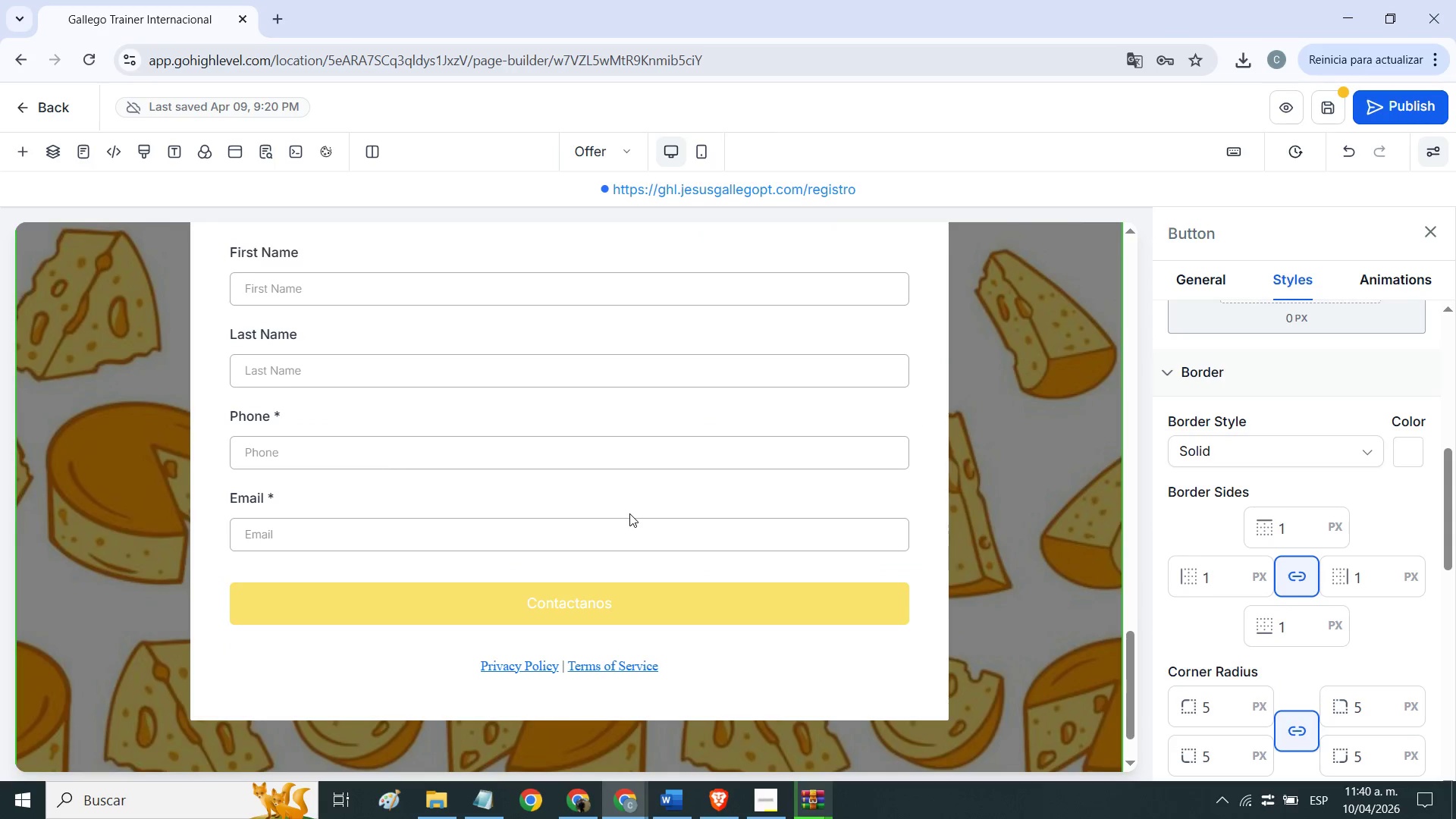 
scroll: coordinate [629, 513], scroll_direction: up, amount: 18.0
 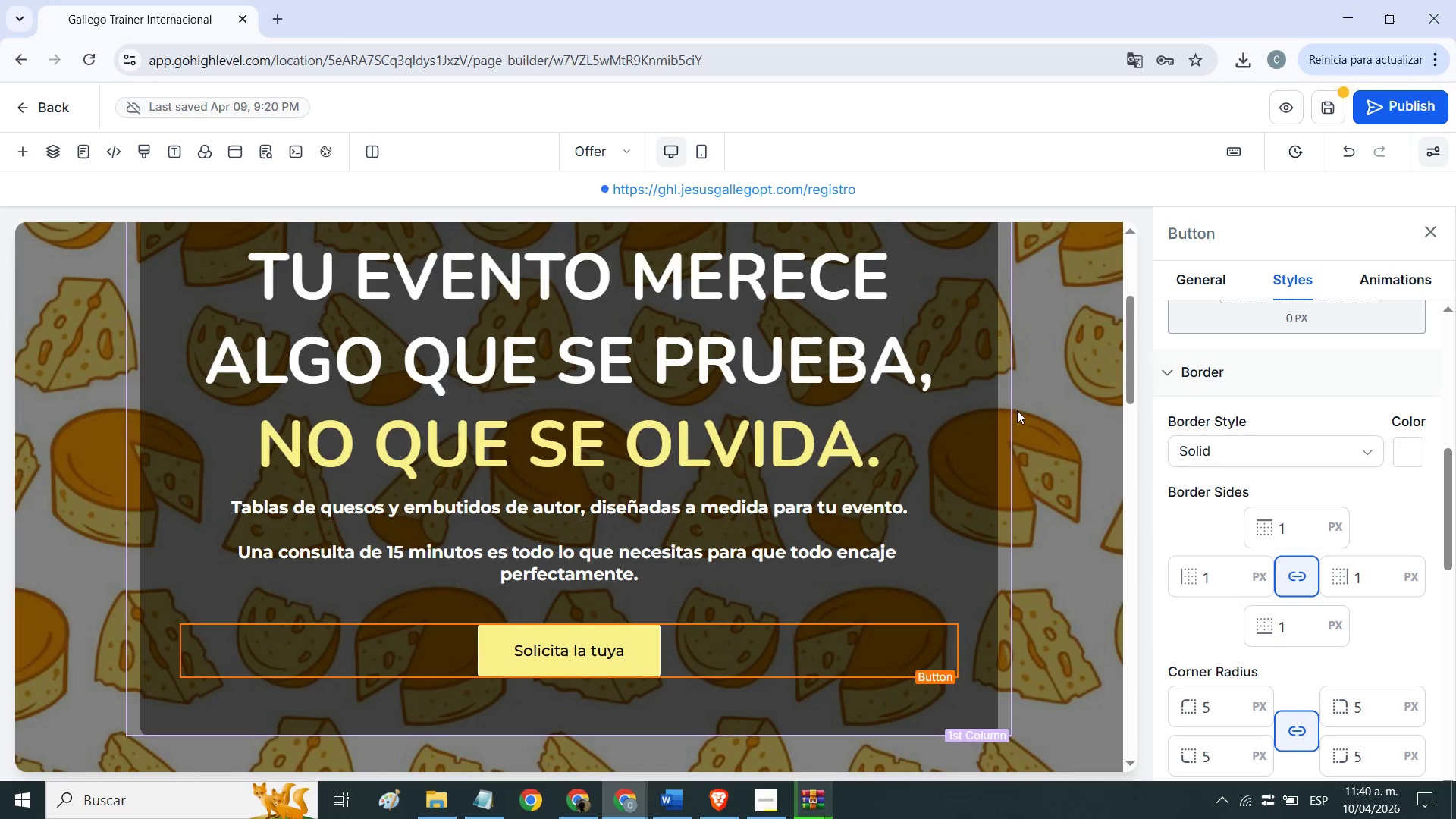 
left_click([1018, 410])
 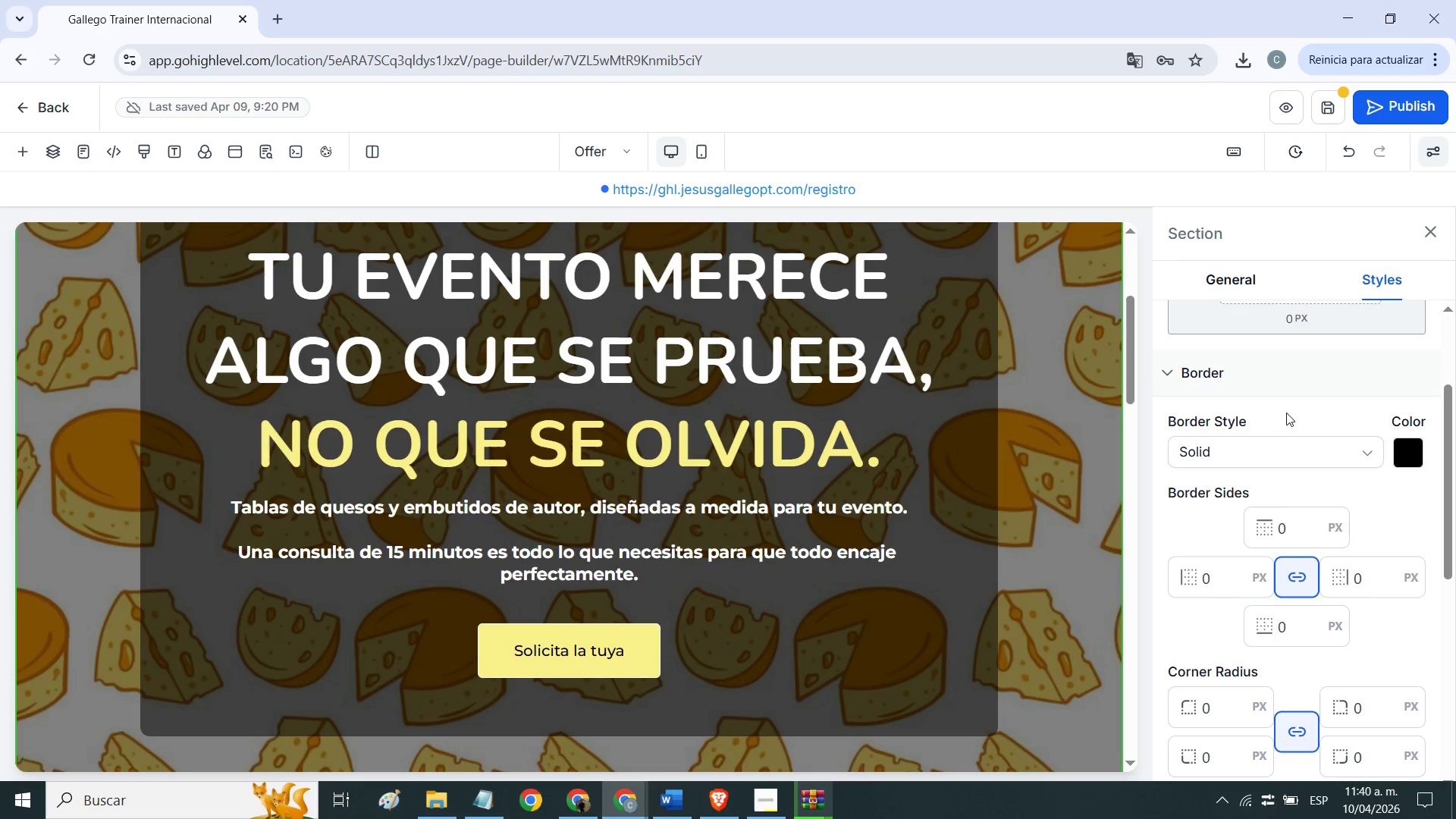 
scroll: coordinate [1243, 485], scroll_direction: up, amount: 2.0
 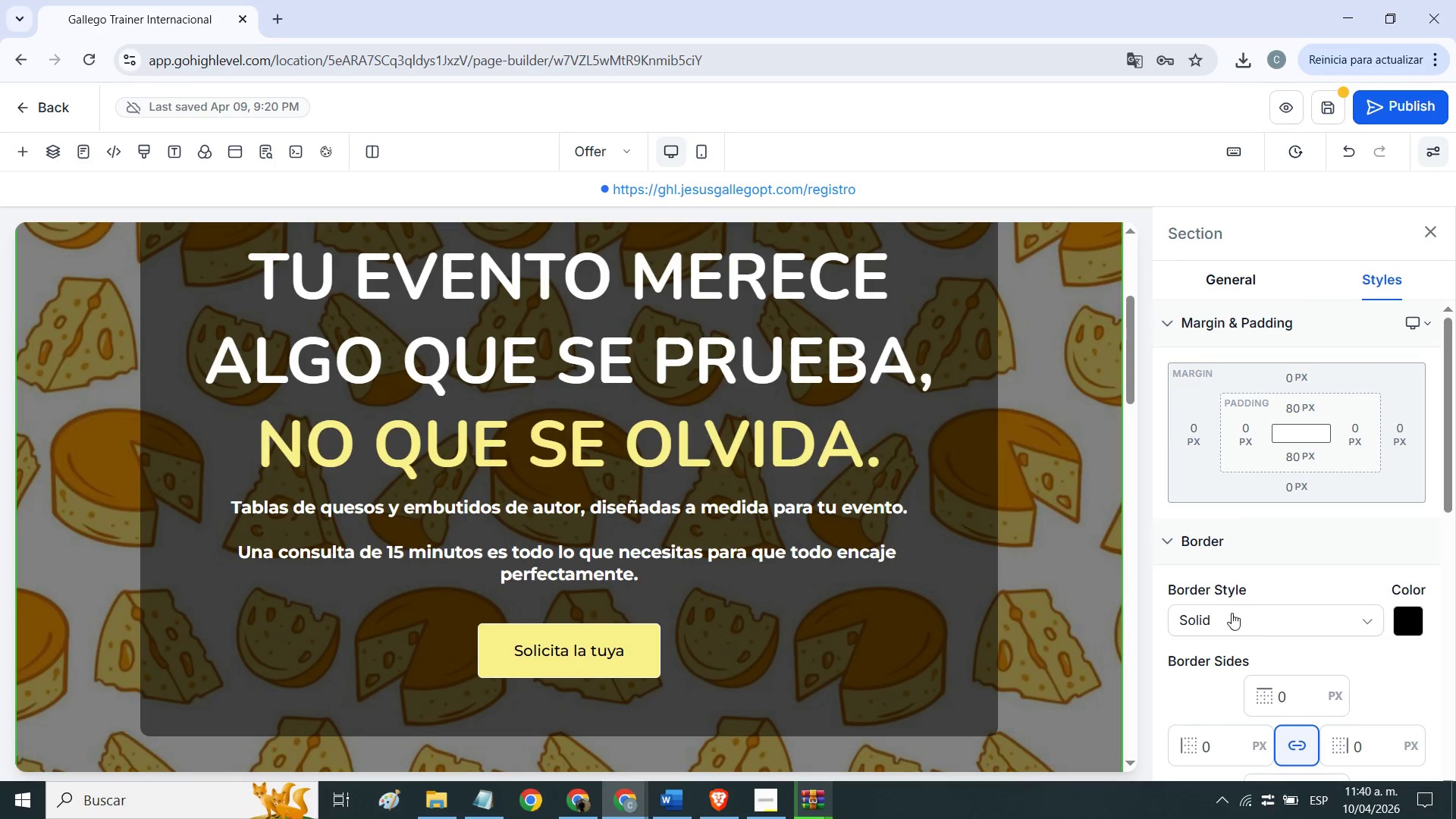 
scroll: coordinate [798, 472], scroll_direction: down, amount: 5.0
 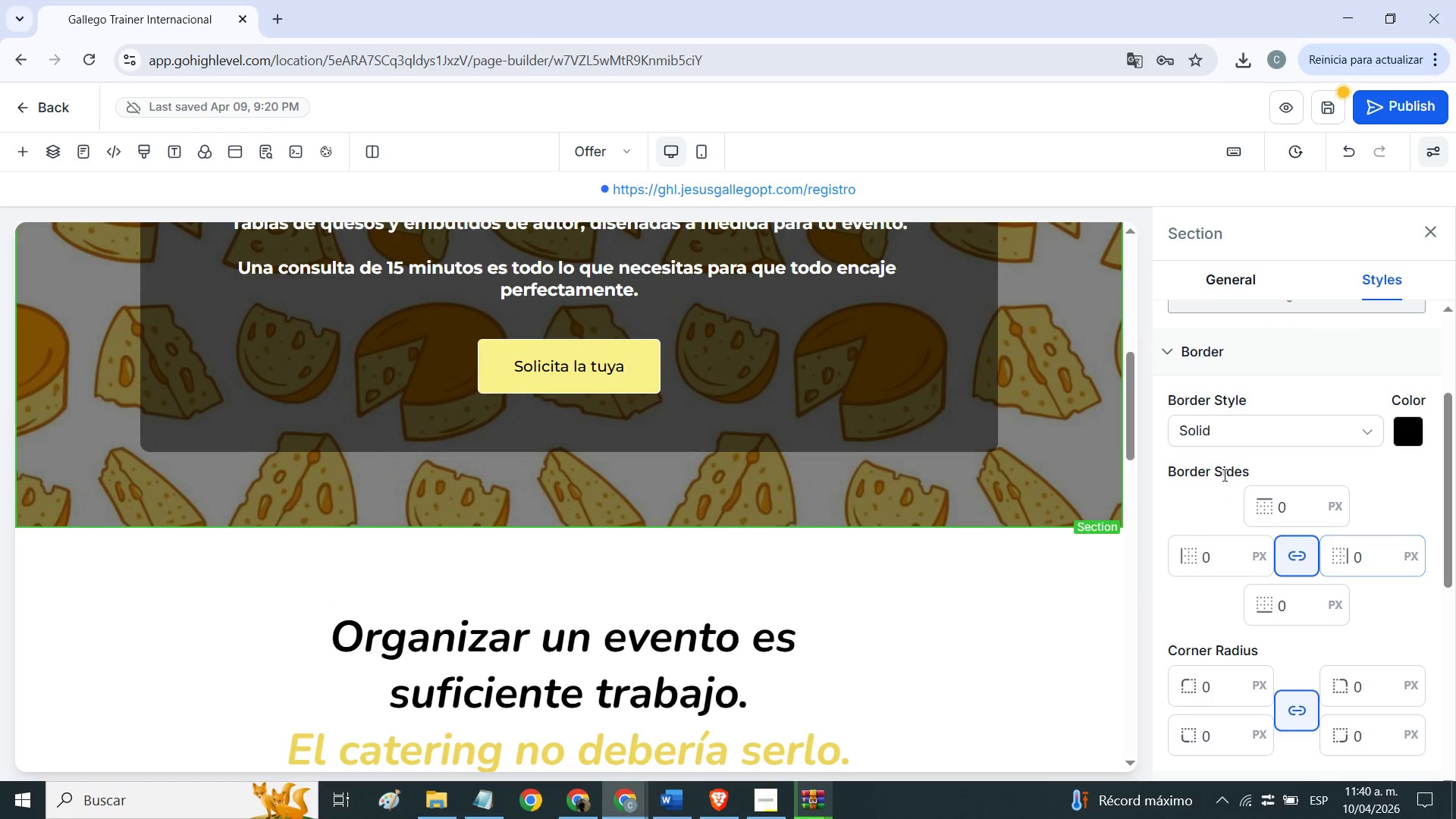 
scroll: coordinate [1228, 477], scroll_direction: up, amount: 3.0
 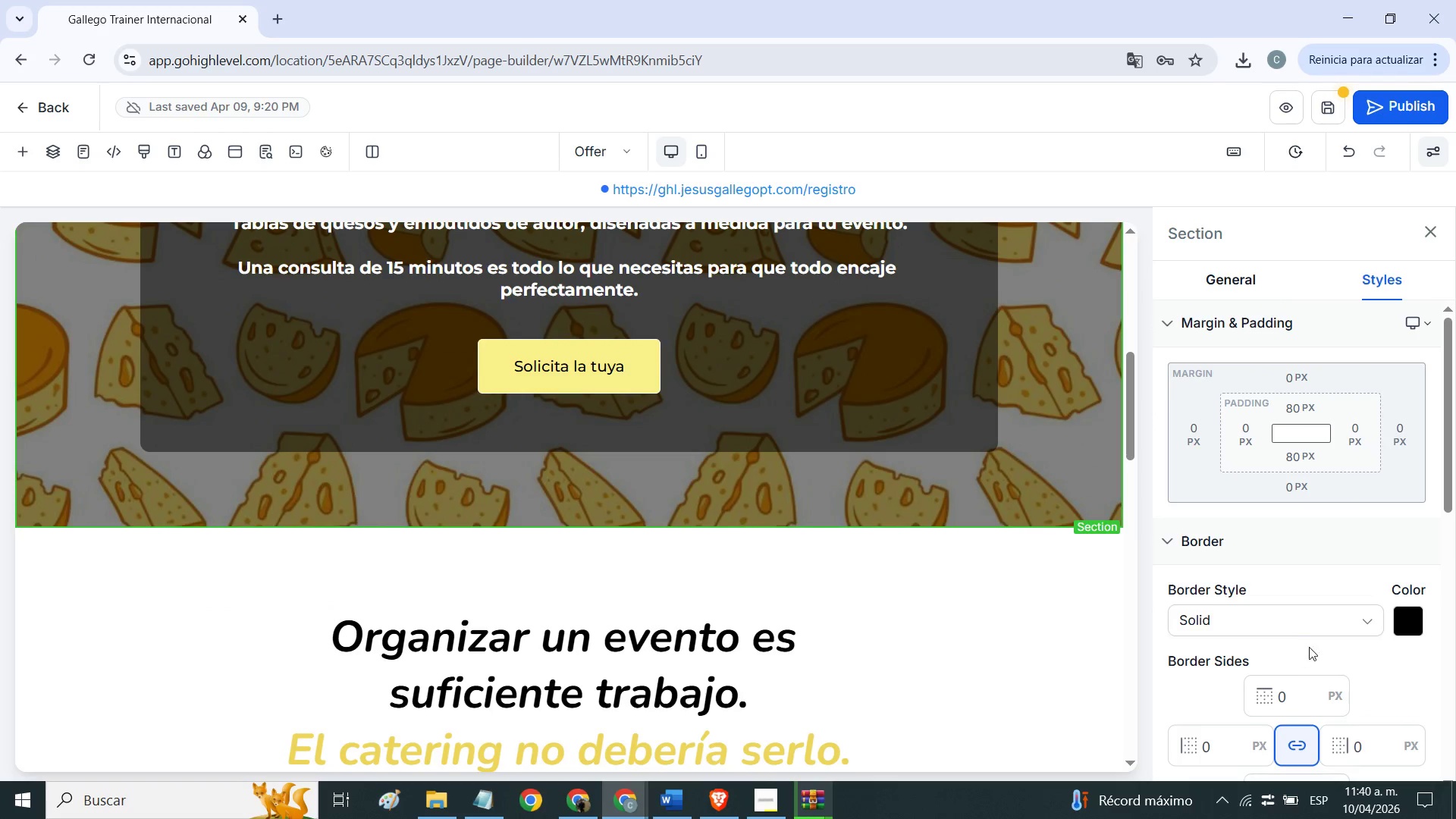 
scroll: coordinate [1278, 490], scroll_direction: down, amount: 14.0
 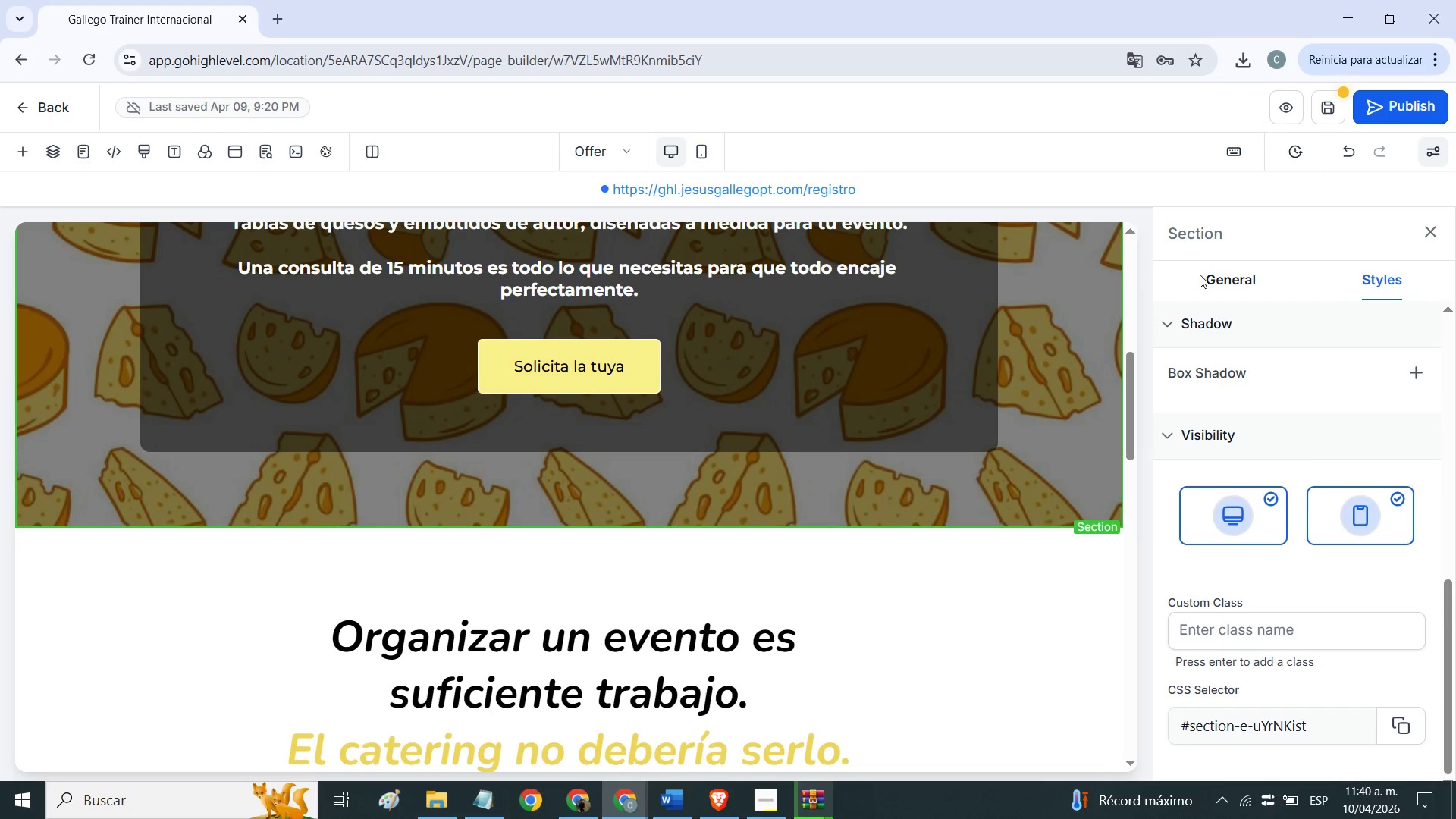 
left_click([1200, 275])
 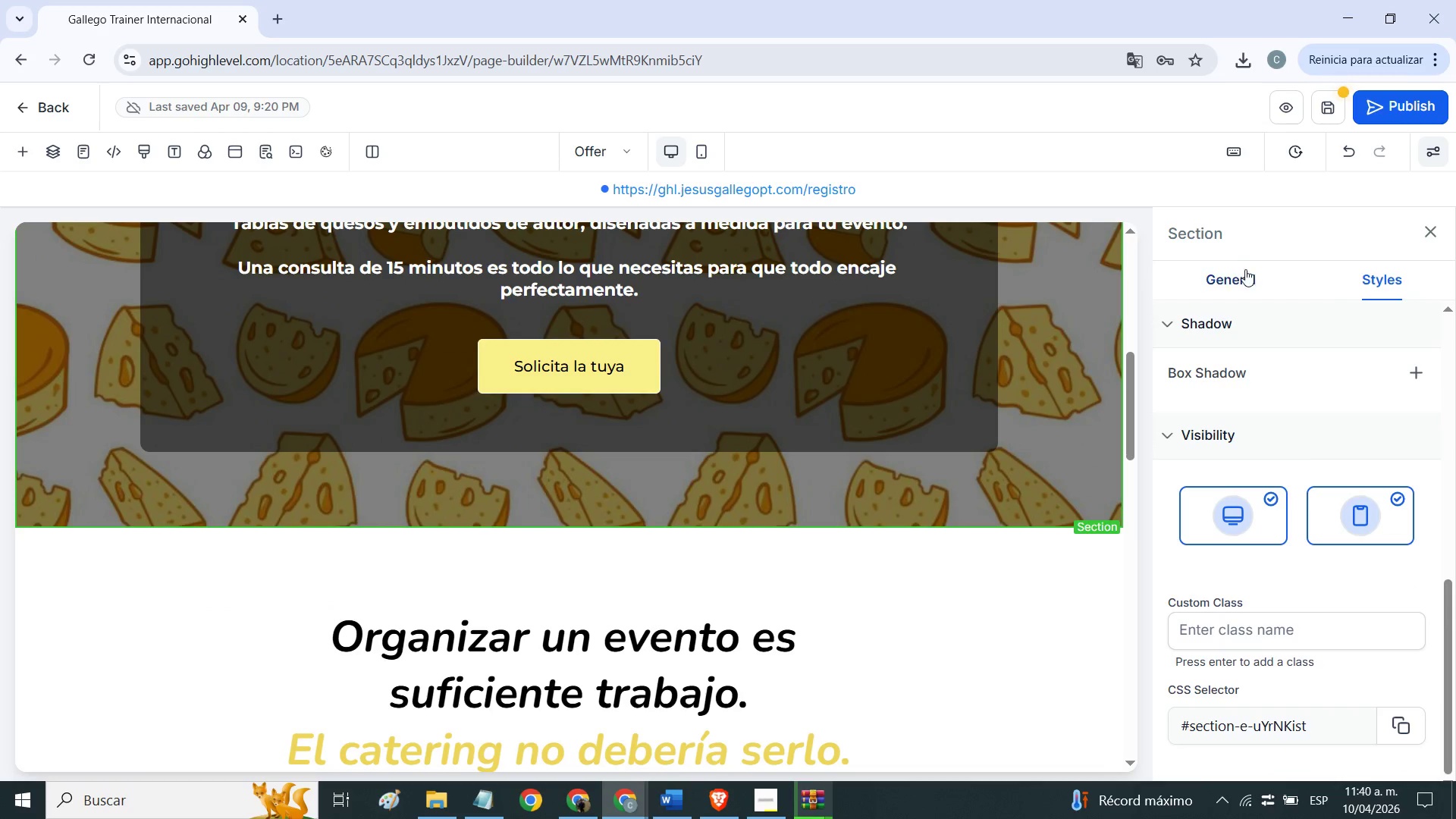 
left_click([1245, 271])
 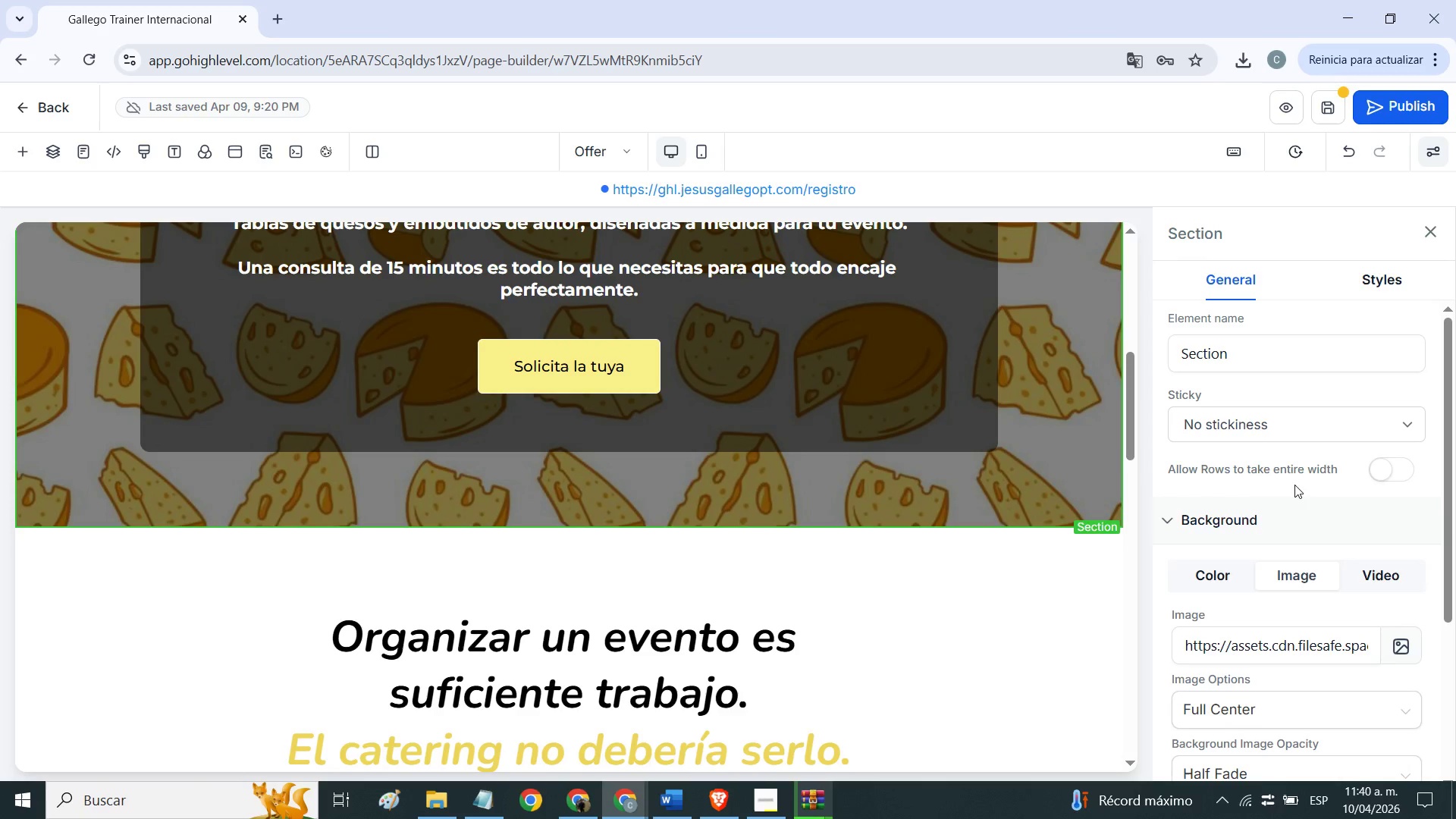 
scroll: coordinate [1291, 488], scroll_direction: down, amount: 2.0
 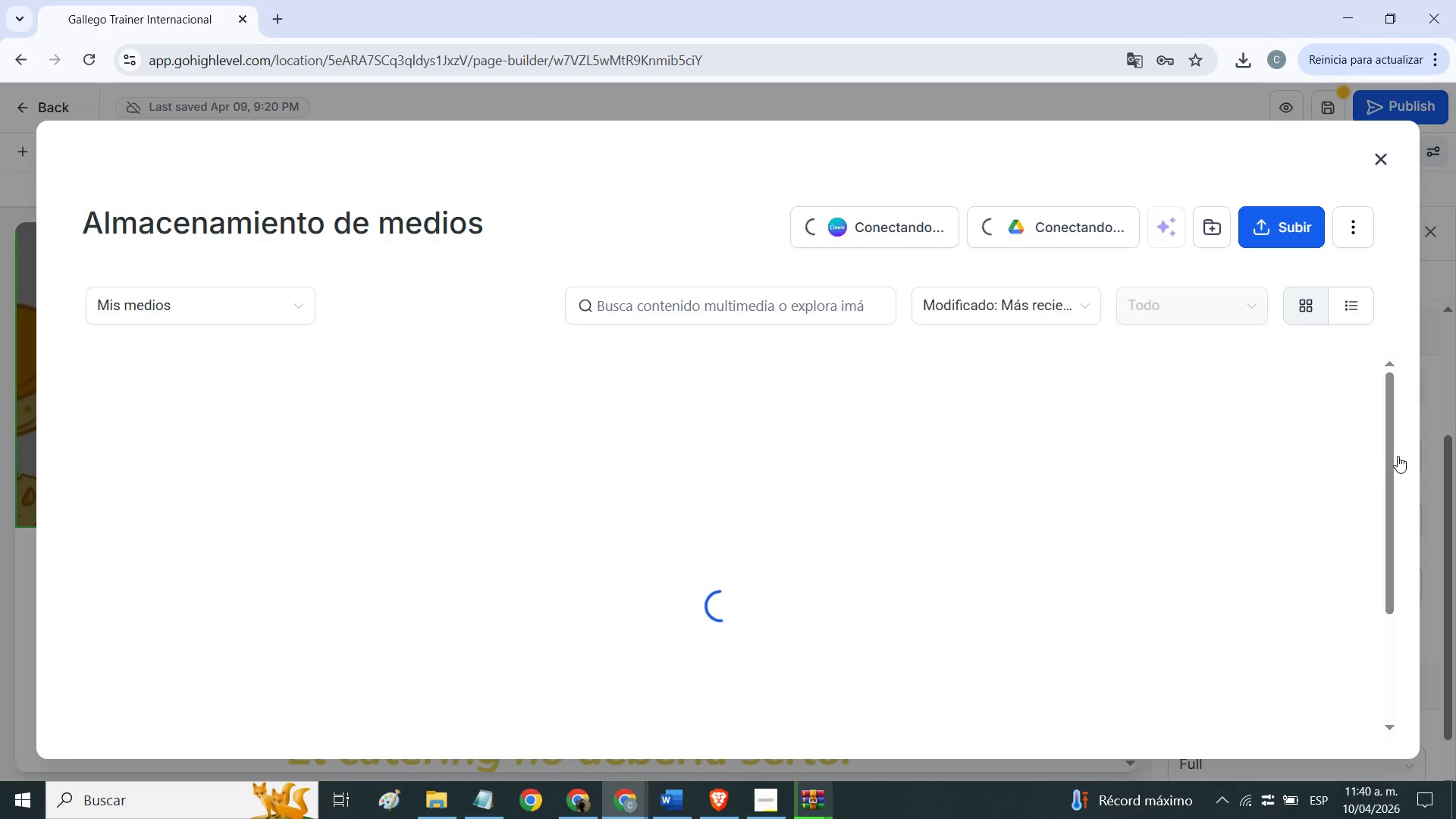 
wait(6.28)
 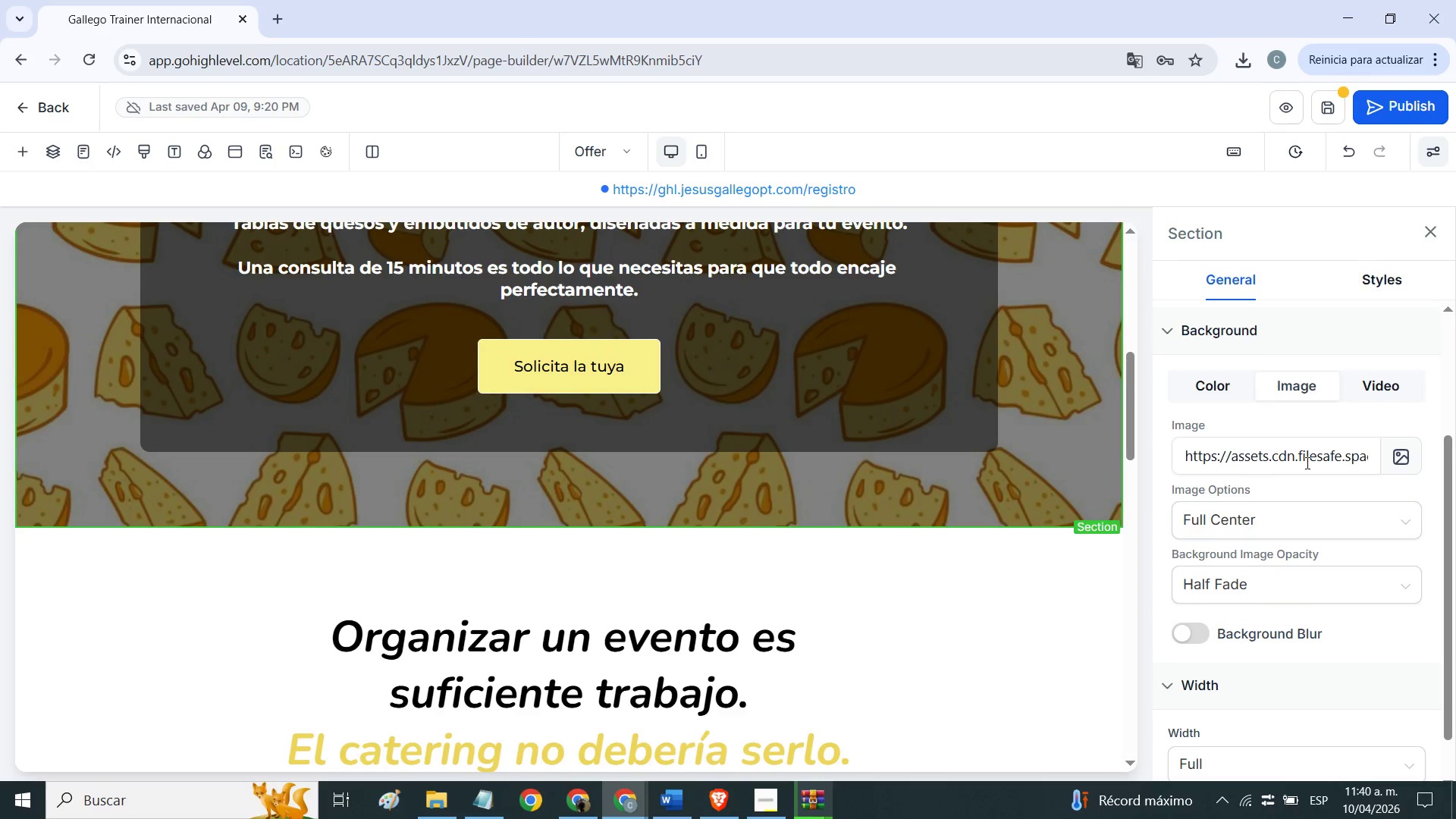 
left_click([174, 434])
 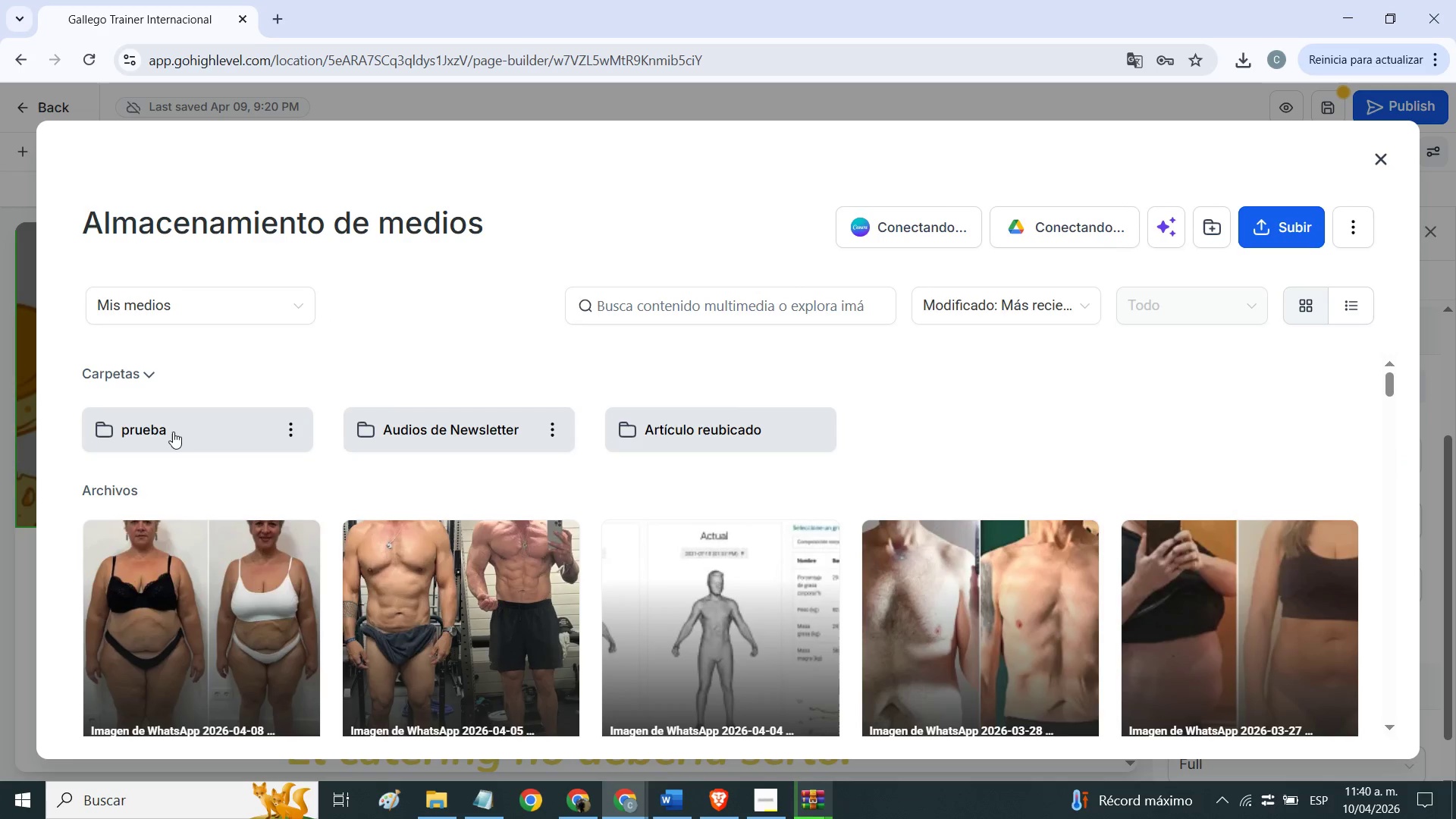 
double_click([173, 431])
 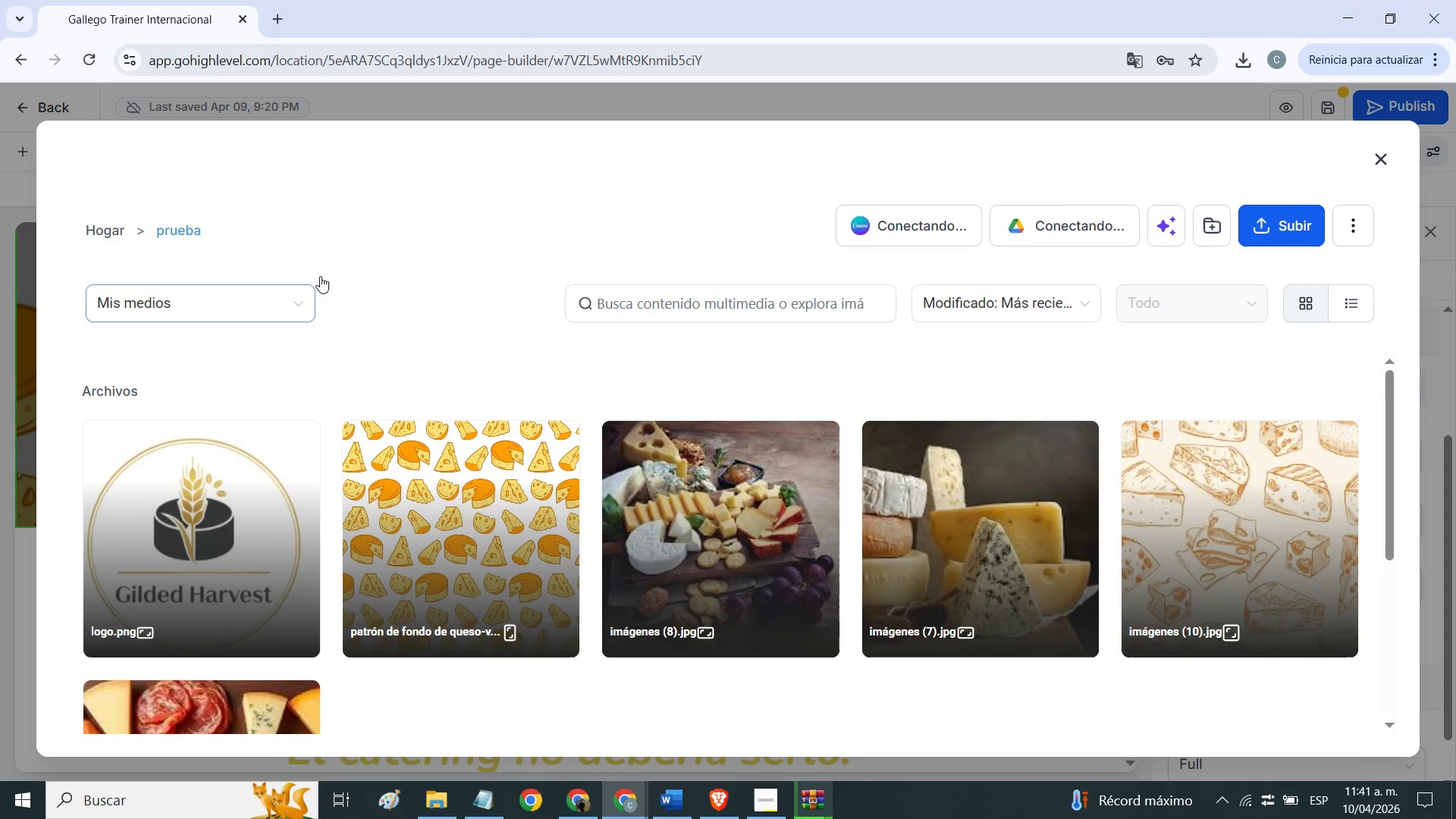 
left_click([1297, 238])
 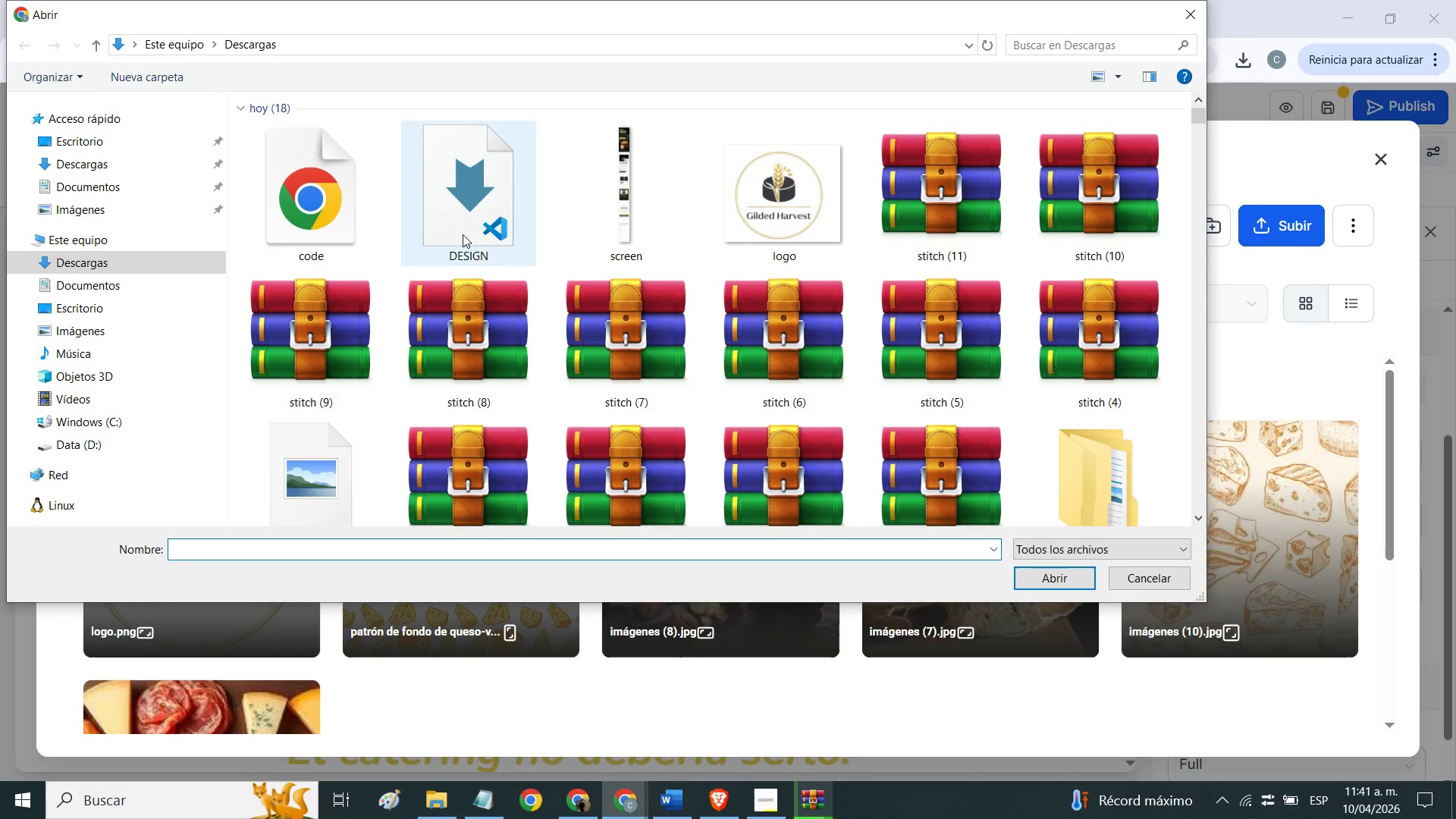 
scroll: coordinate [641, 231], scroll_direction: down, amount: 2.0
 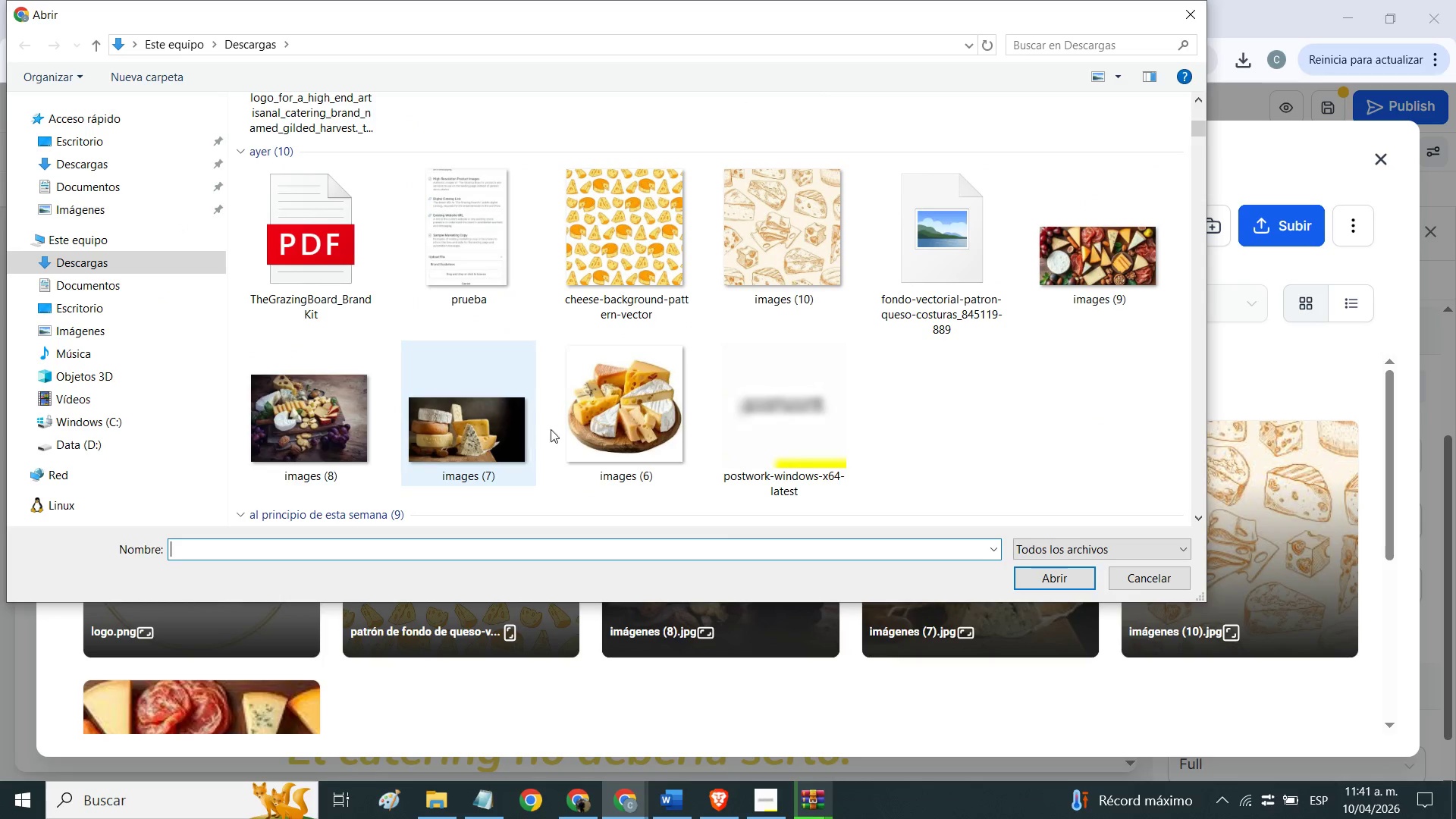 
left_click([577, 425])
 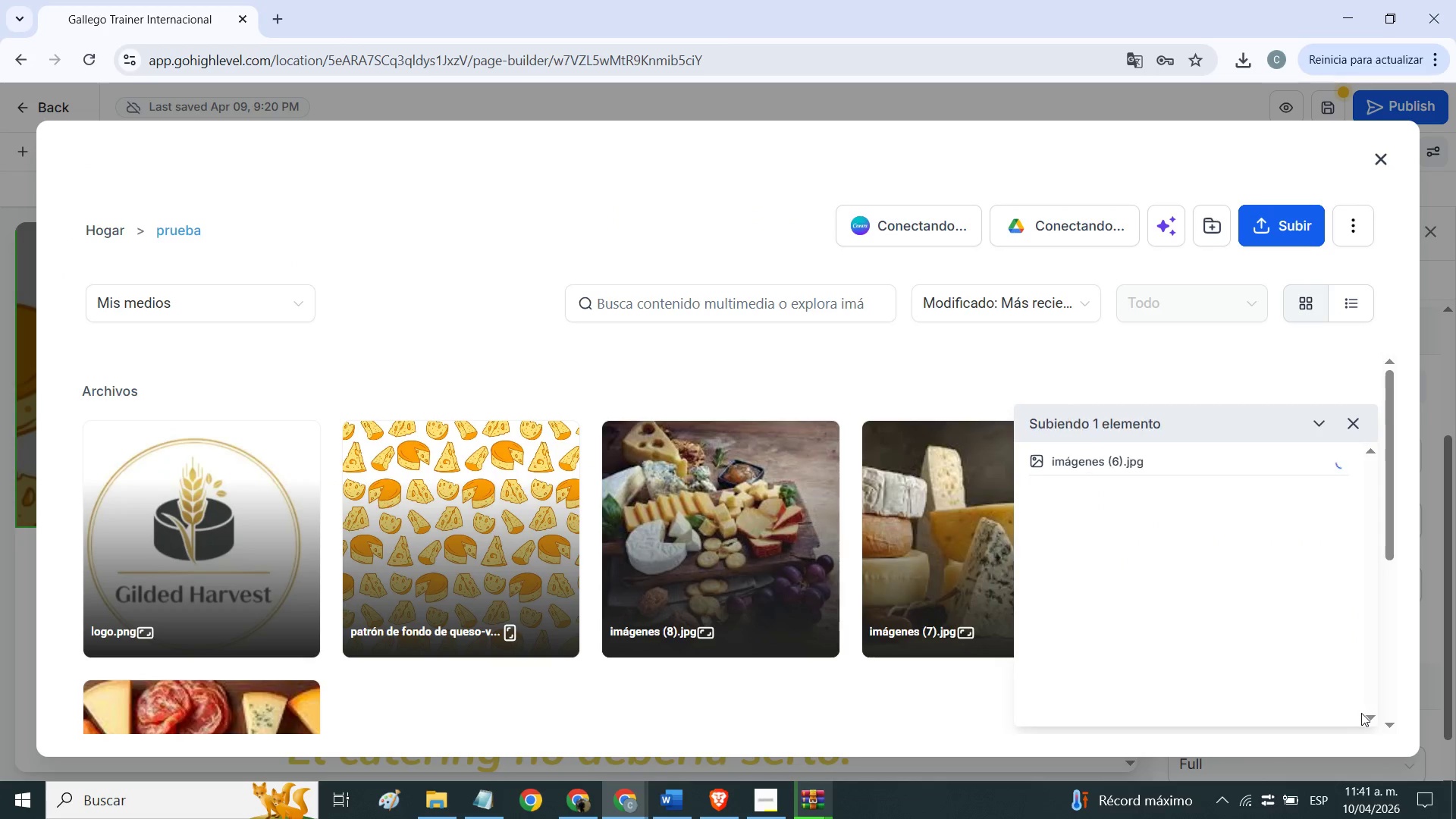 
mouse_move([378, 566])
 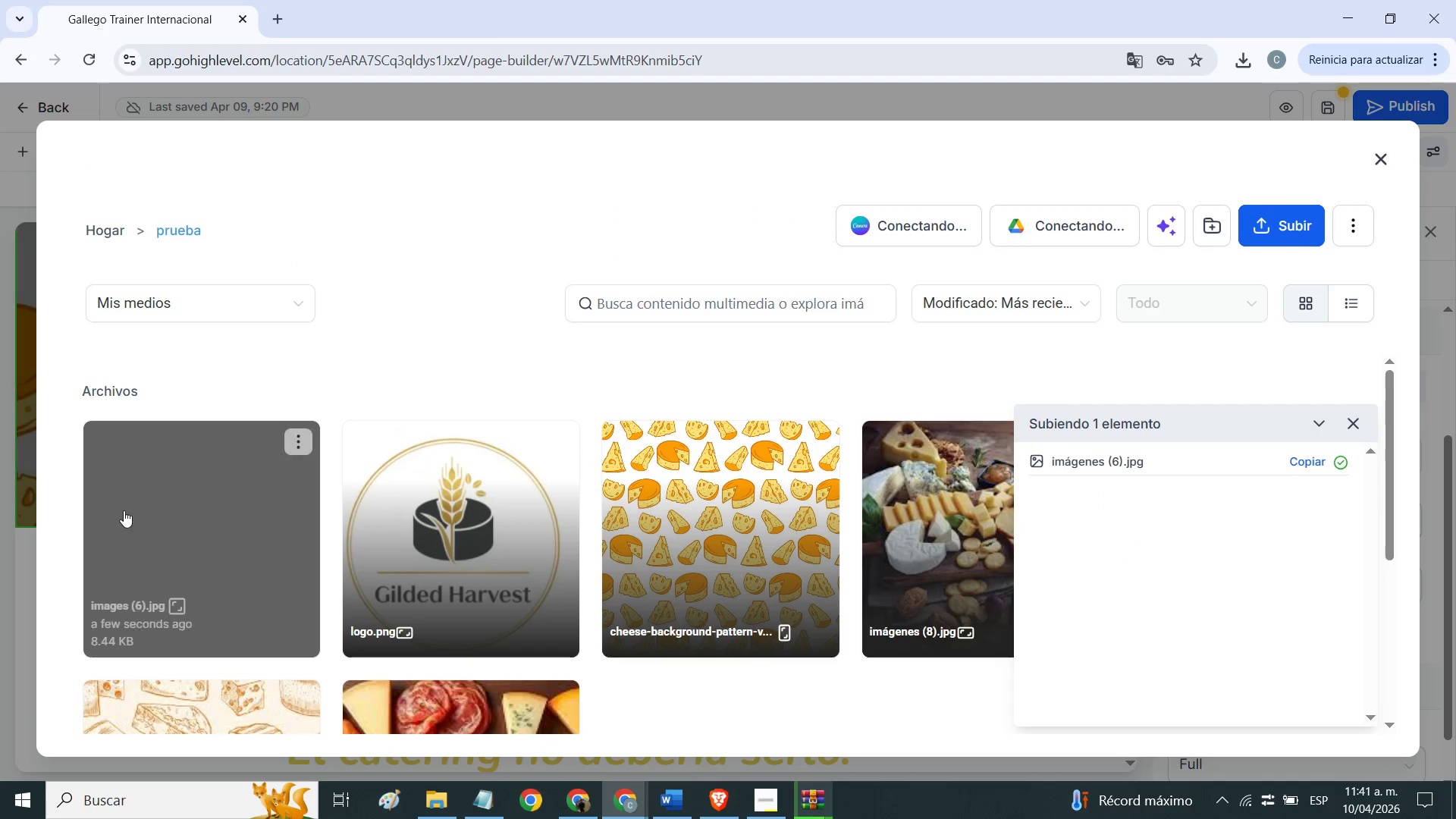 
left_click([127, 510])
 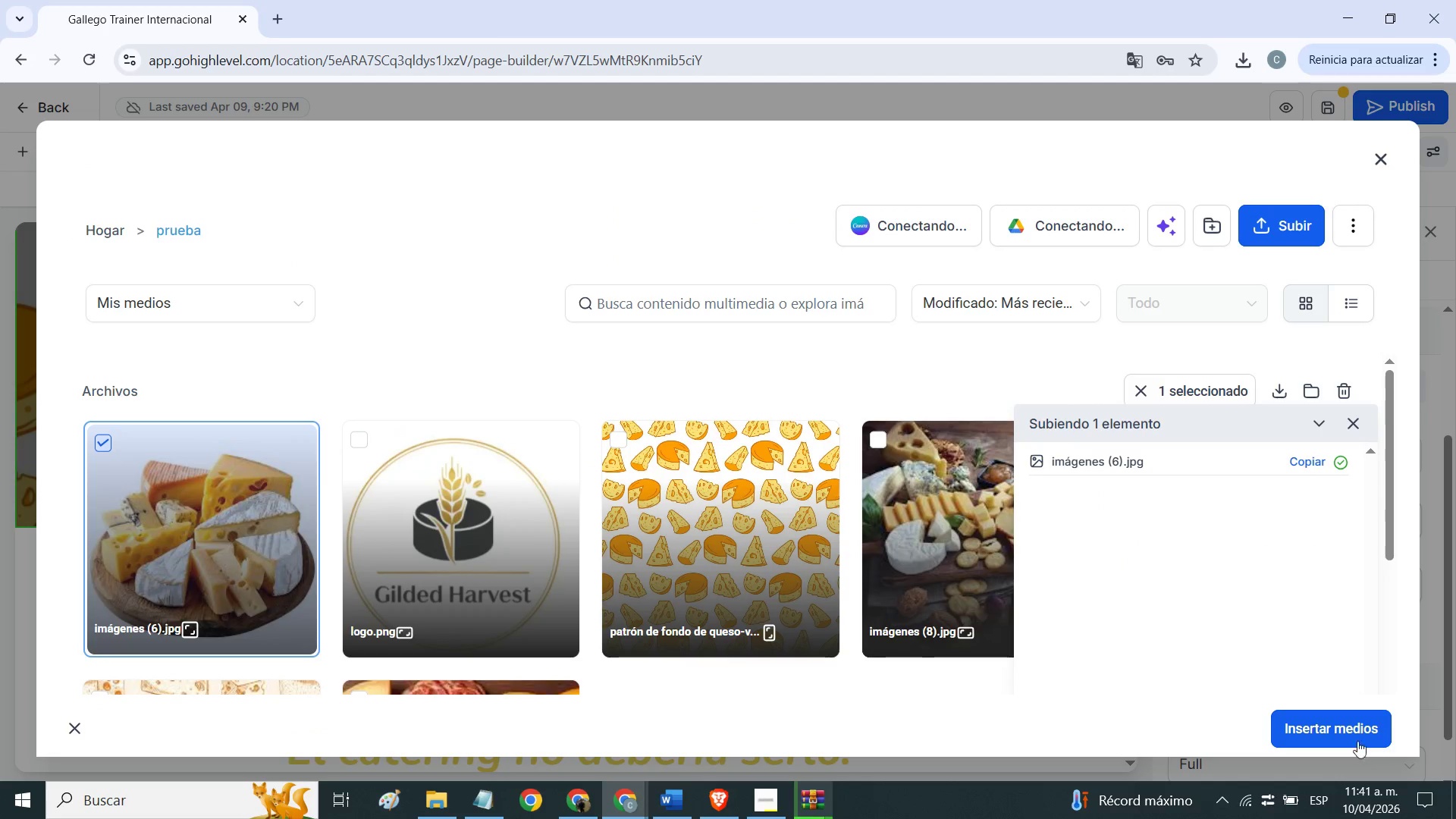 
left_click([1354, 732])
 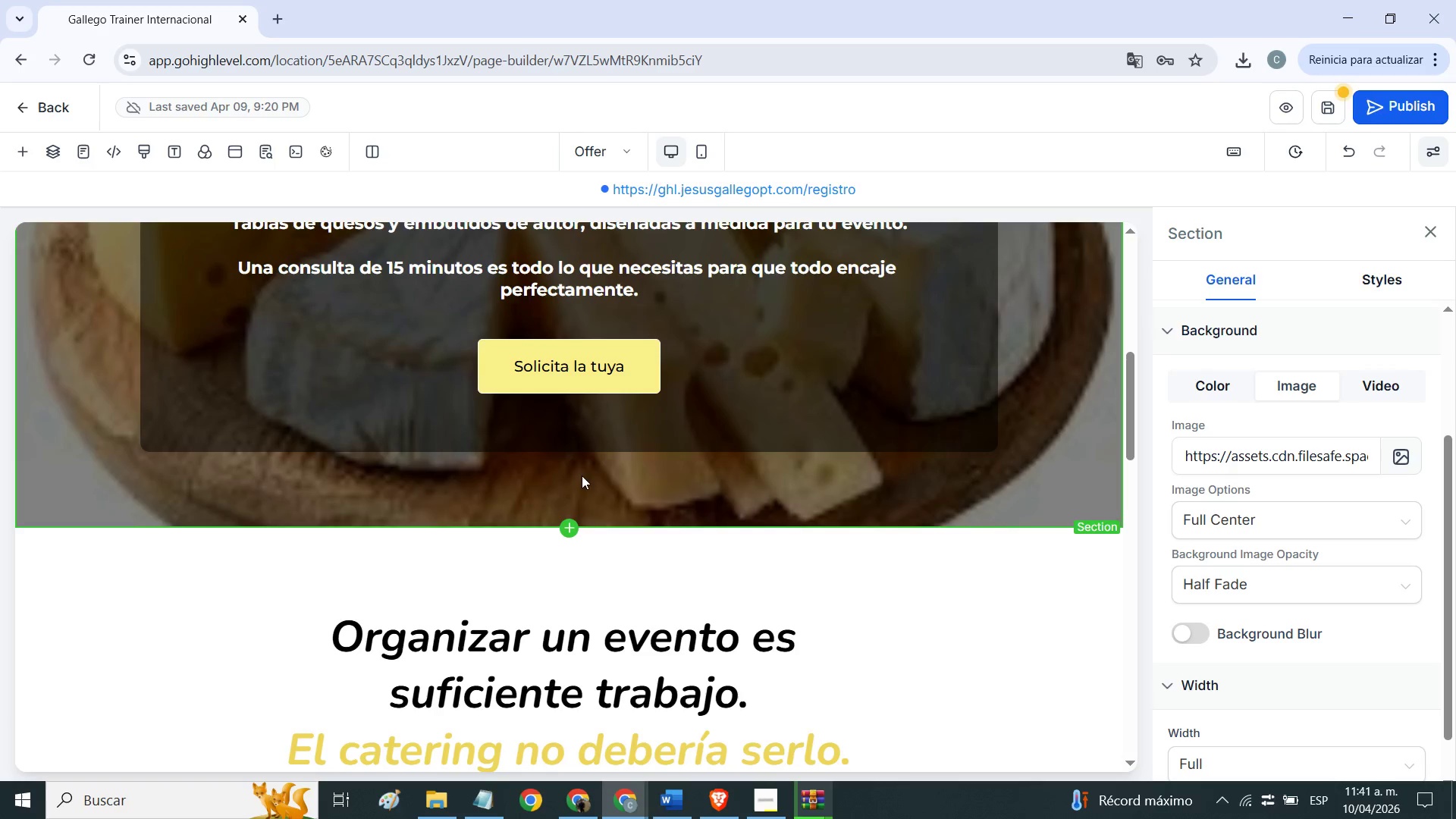 
scroll: coordinate [623, 460], scroll_direction: up, amount: 6.0
 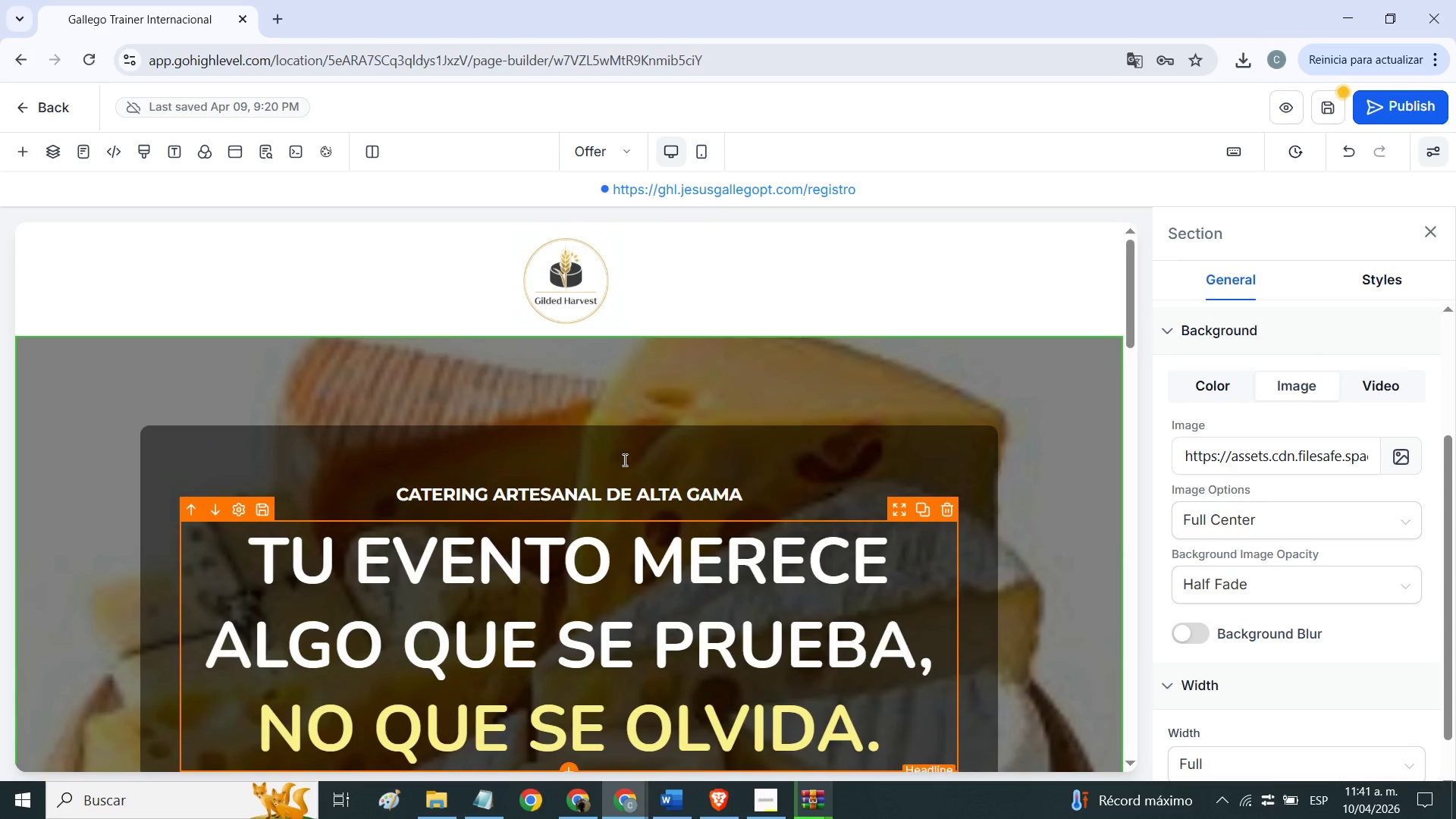 
scroll: coordinate [628, 431], scroll_direction: down, amount: 1.0
 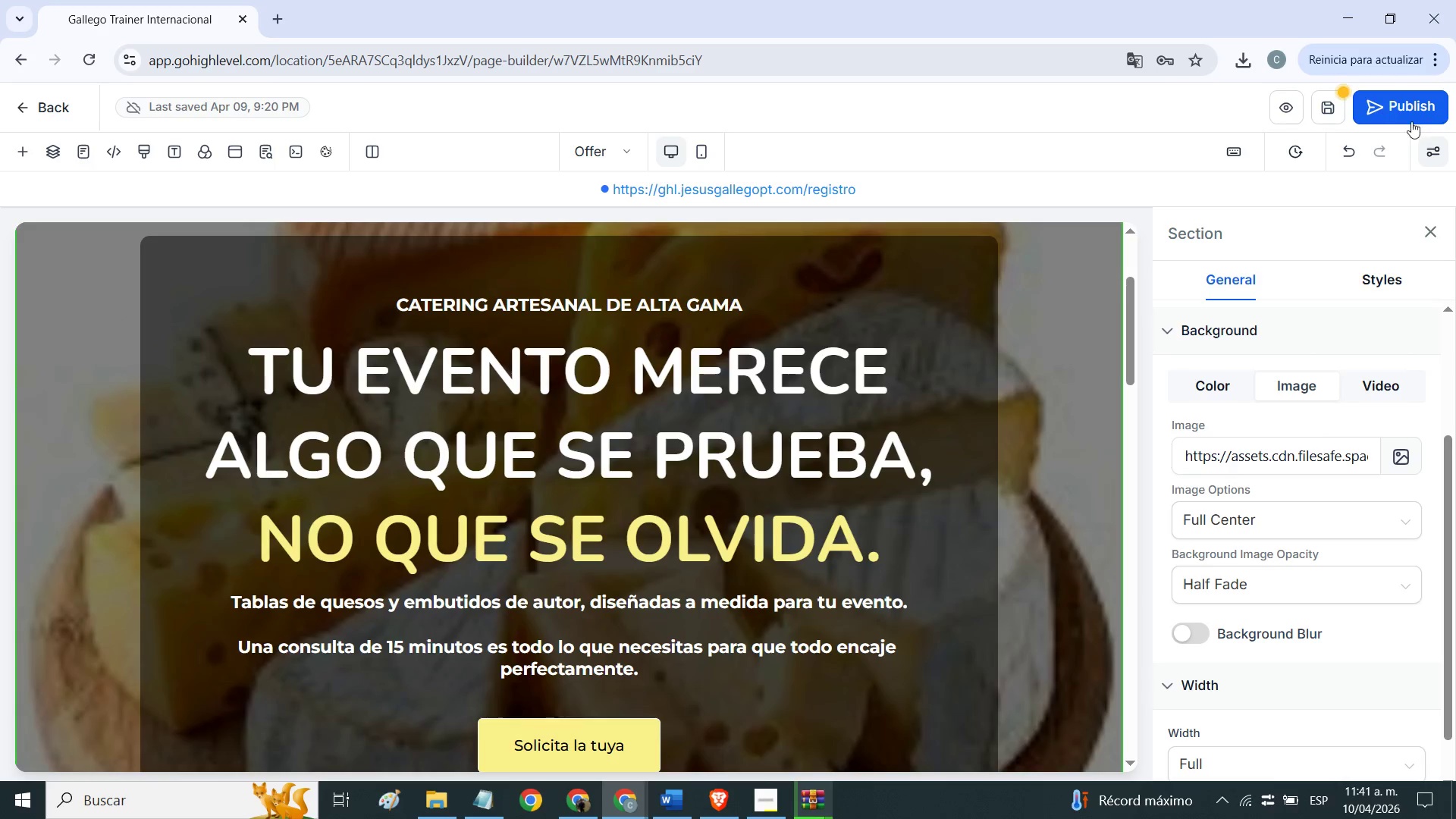 
left_click([1356, 158])
 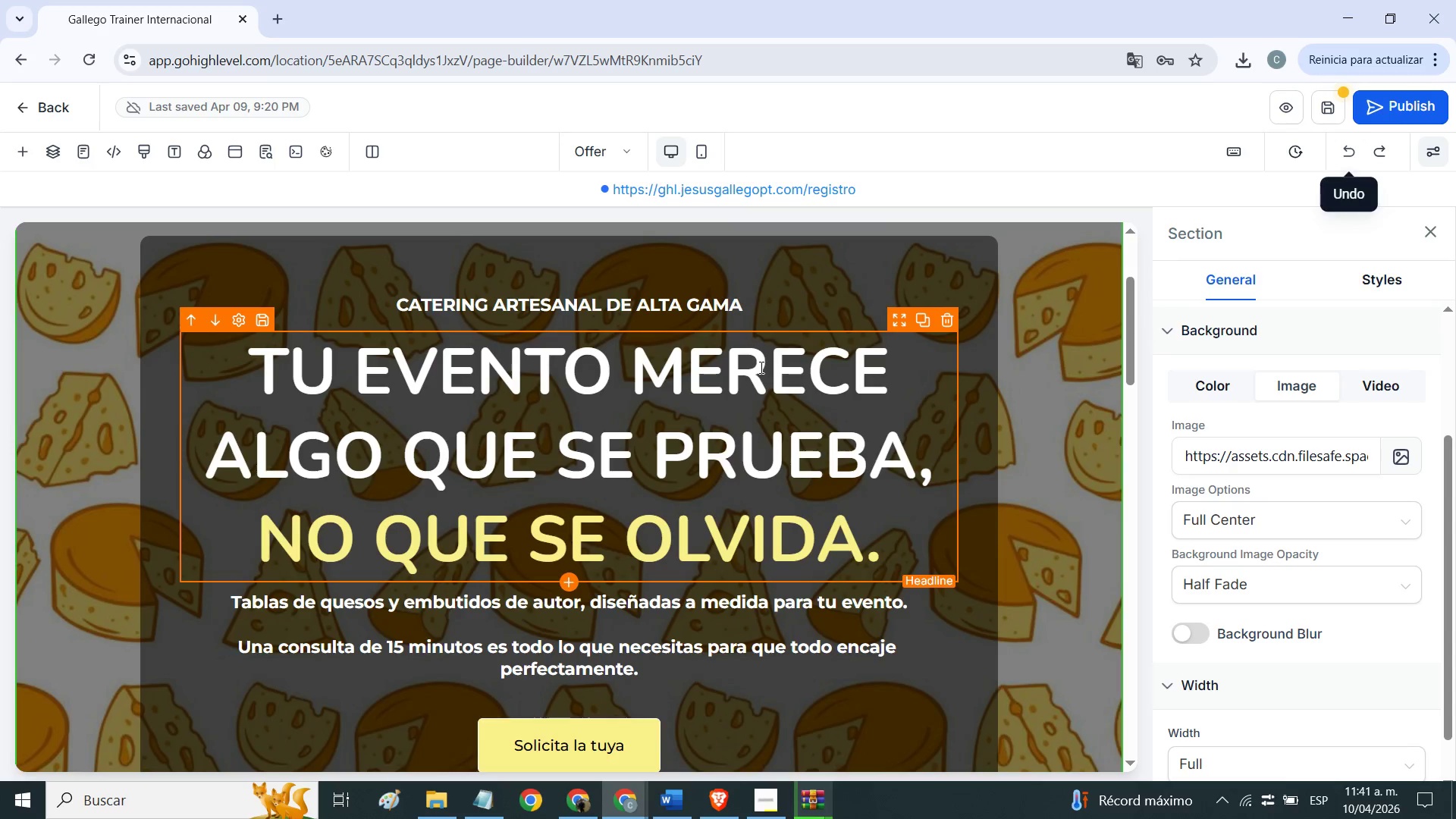 
scroll: coordinate [450, 366], scroll_direction: down, amount: 31.0
 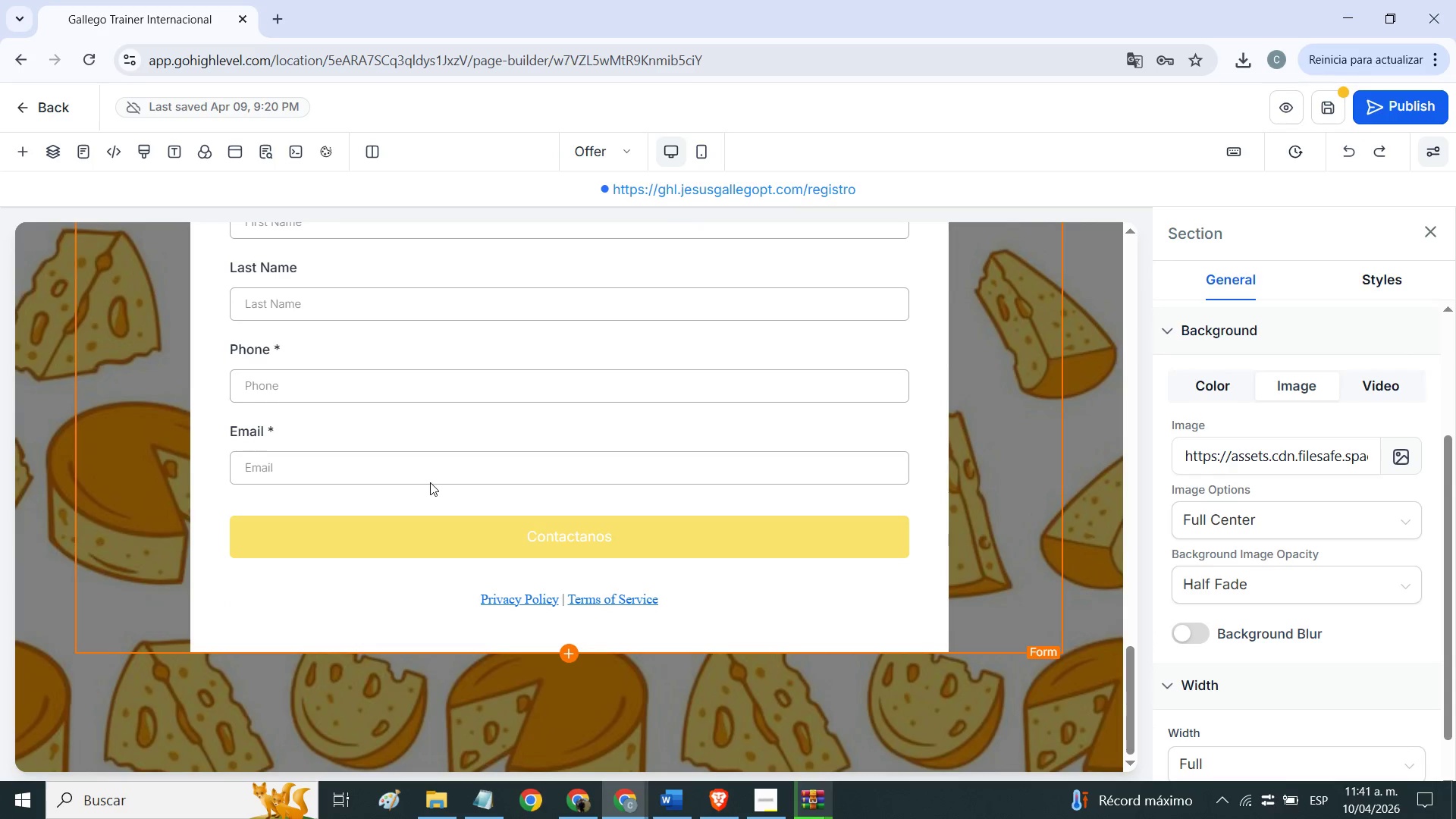 
scroll: coordinate [323, 365], scroll_direction: up, amount: 2.0
 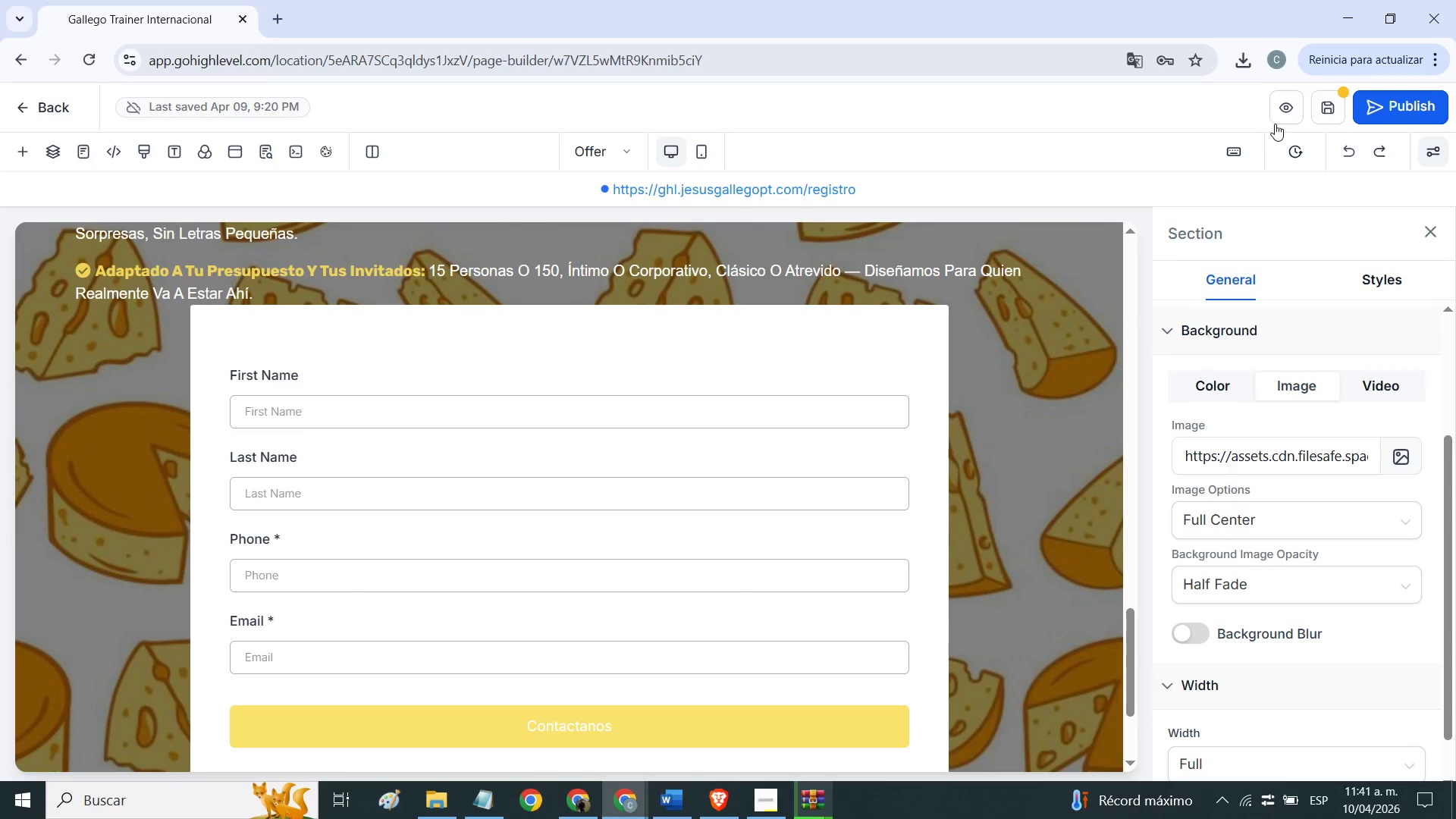 
left_click([1319, 108])
 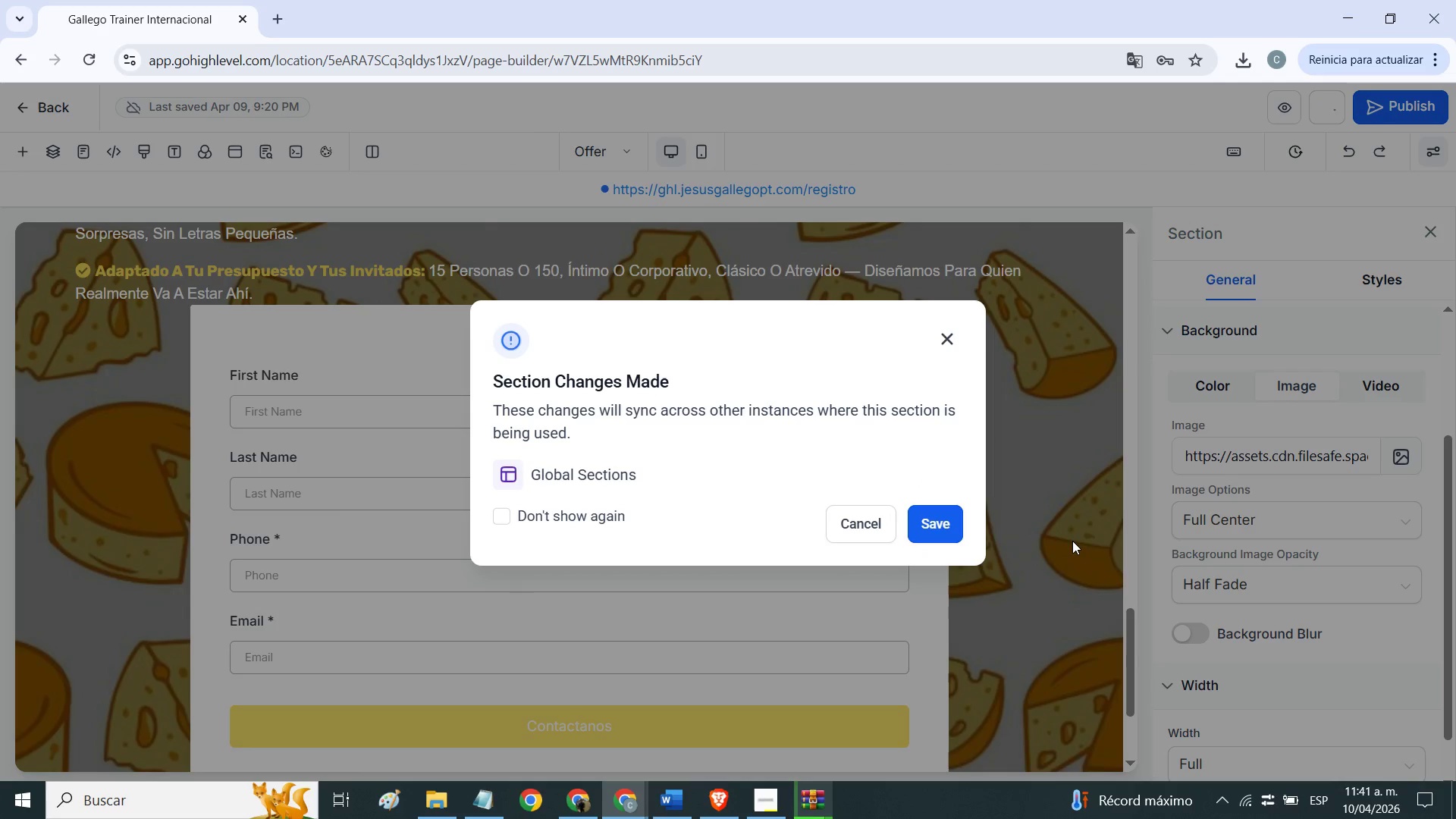 
left_click([928, 530])
 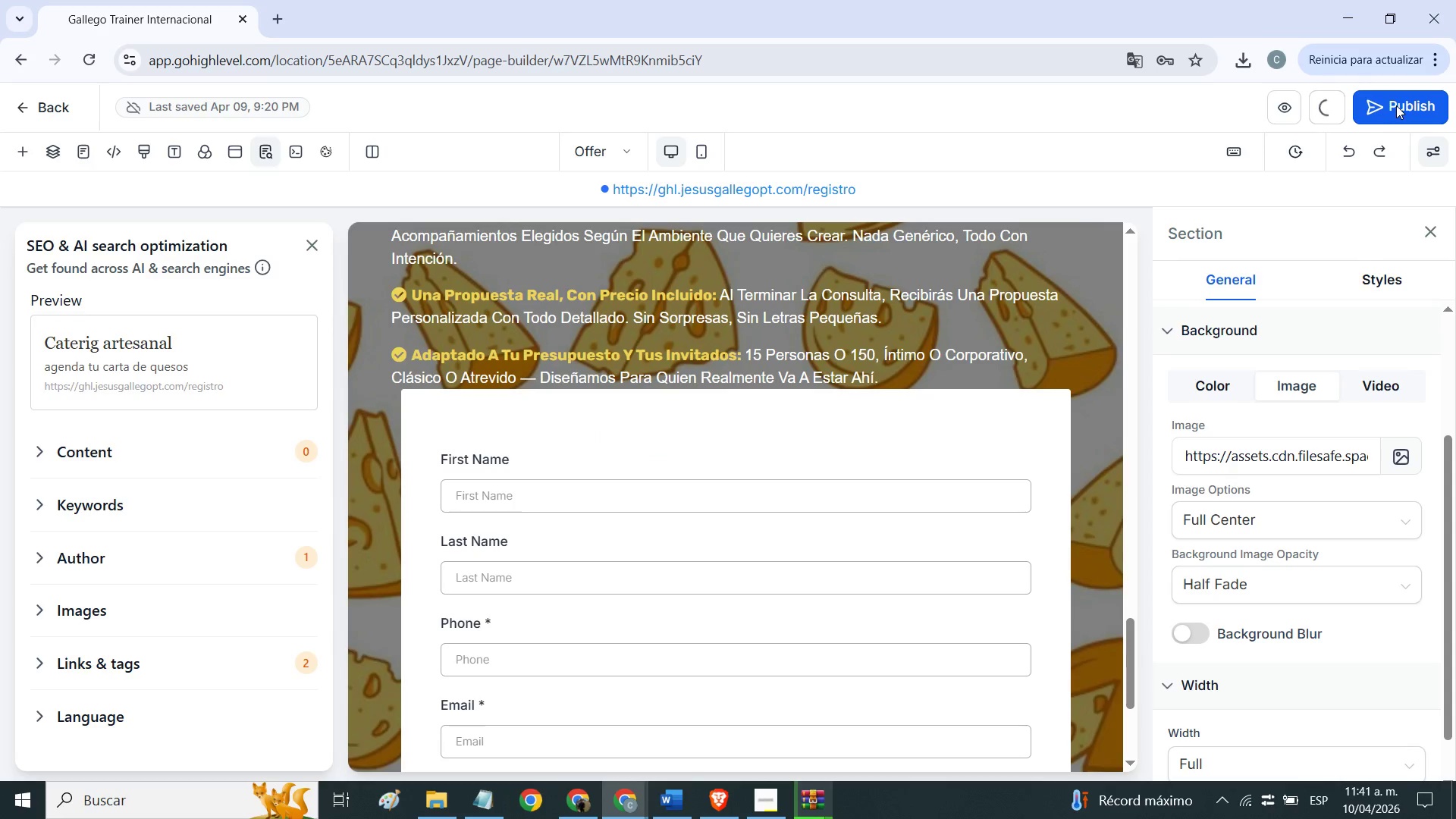 
left_click([1396, 105])
 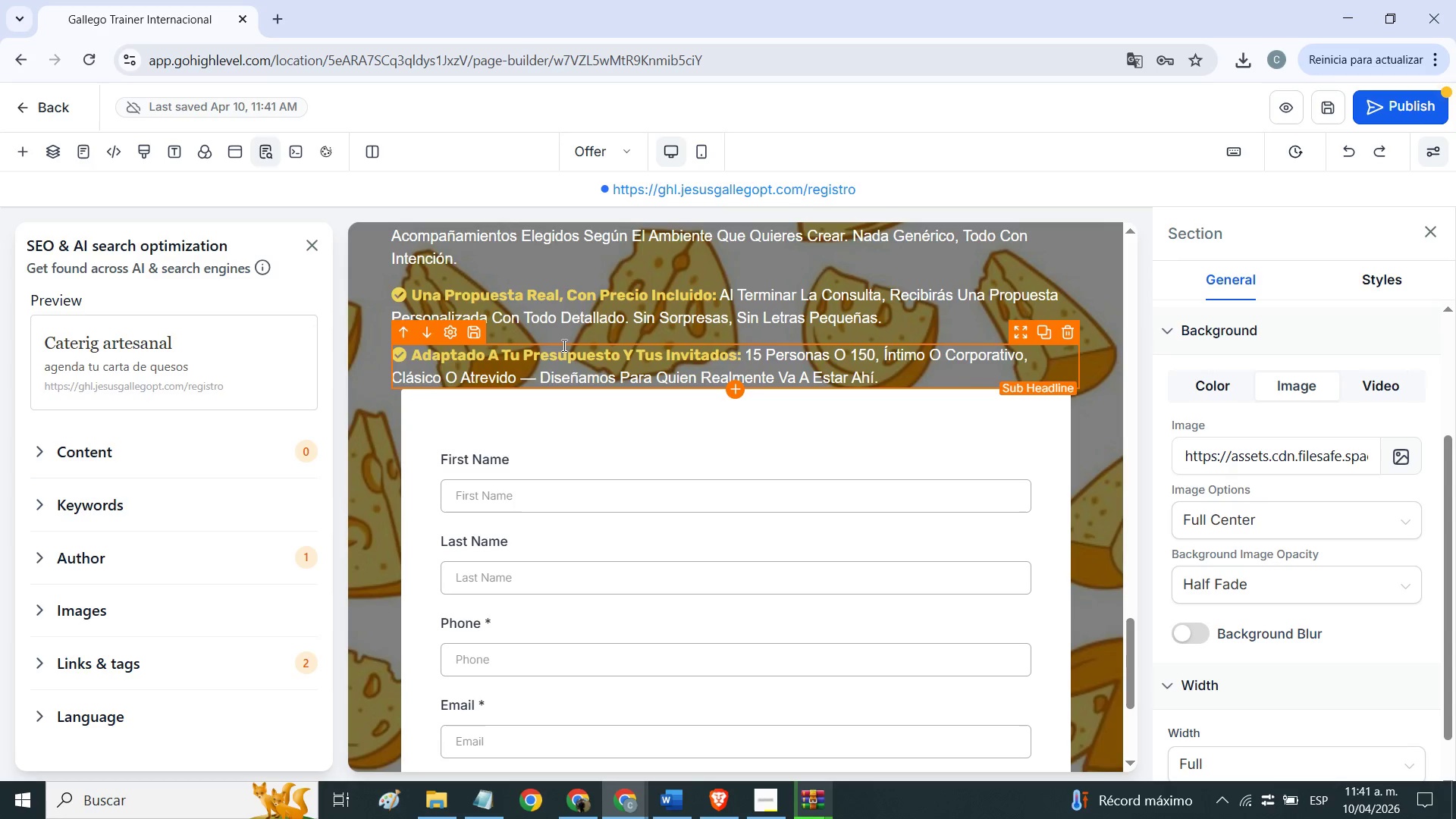 
wait(9.58)
 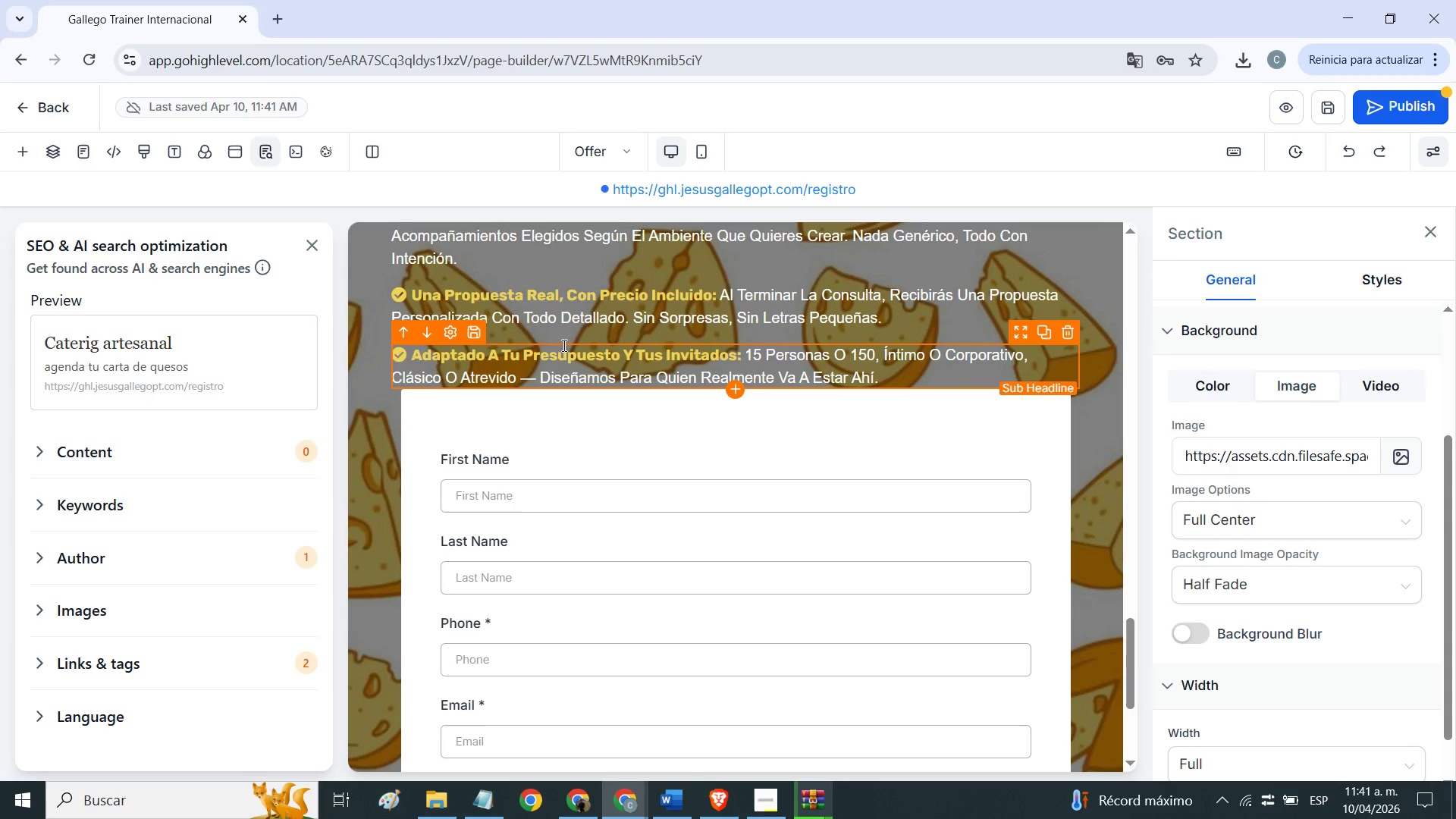 
left_click([1416, 114])
 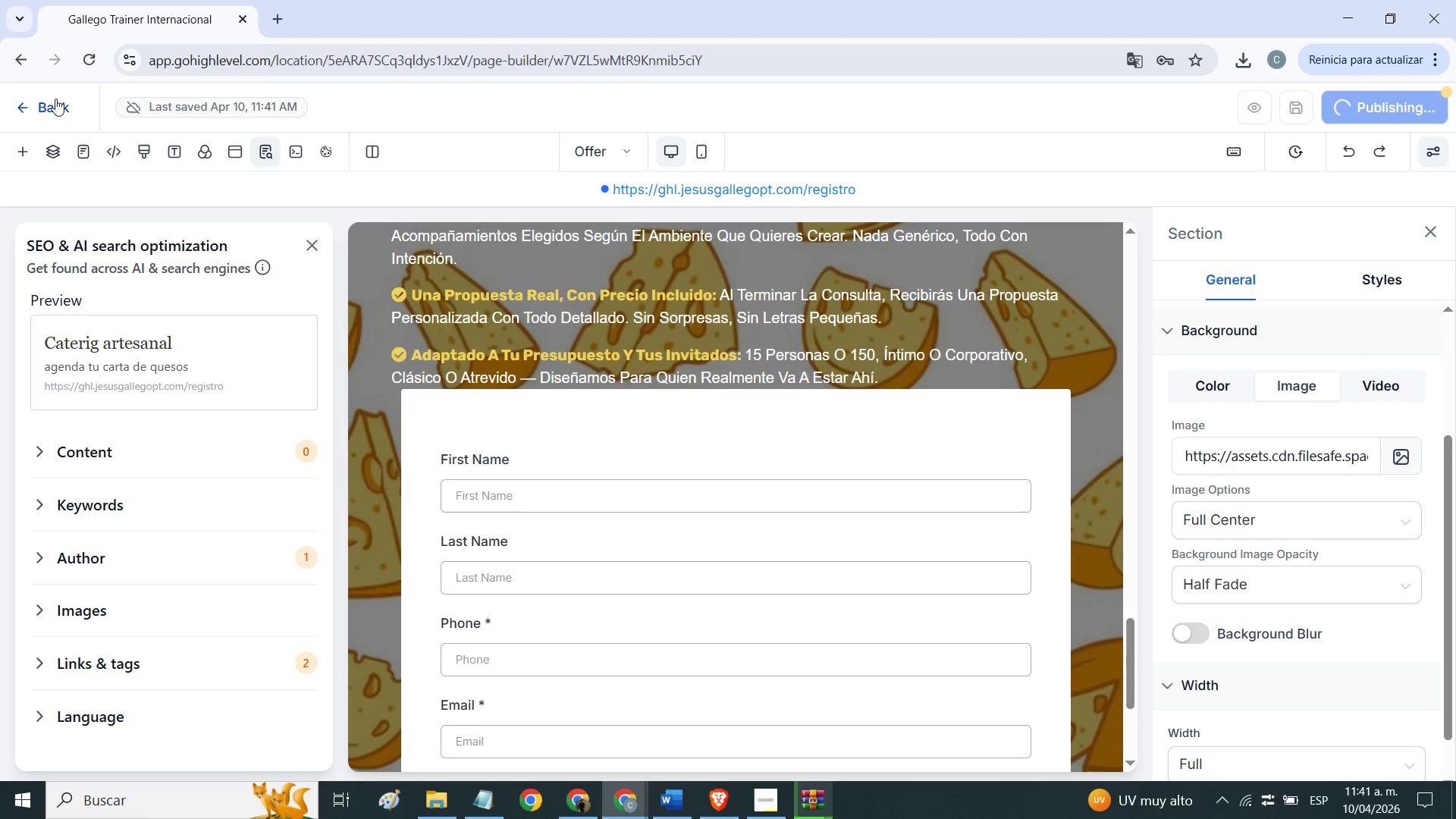 
wait(6.7)
 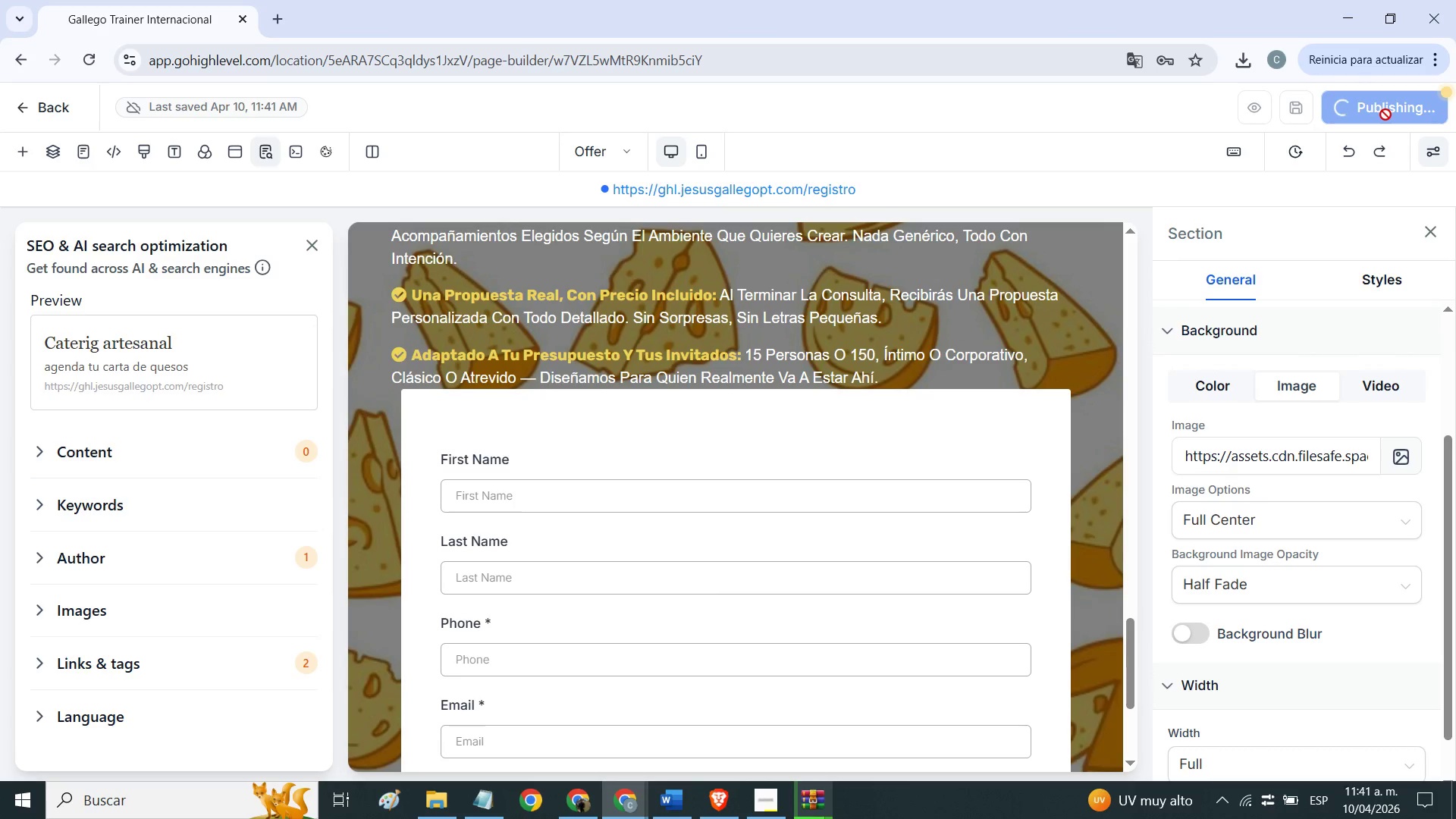 
left_click([55, 99])
 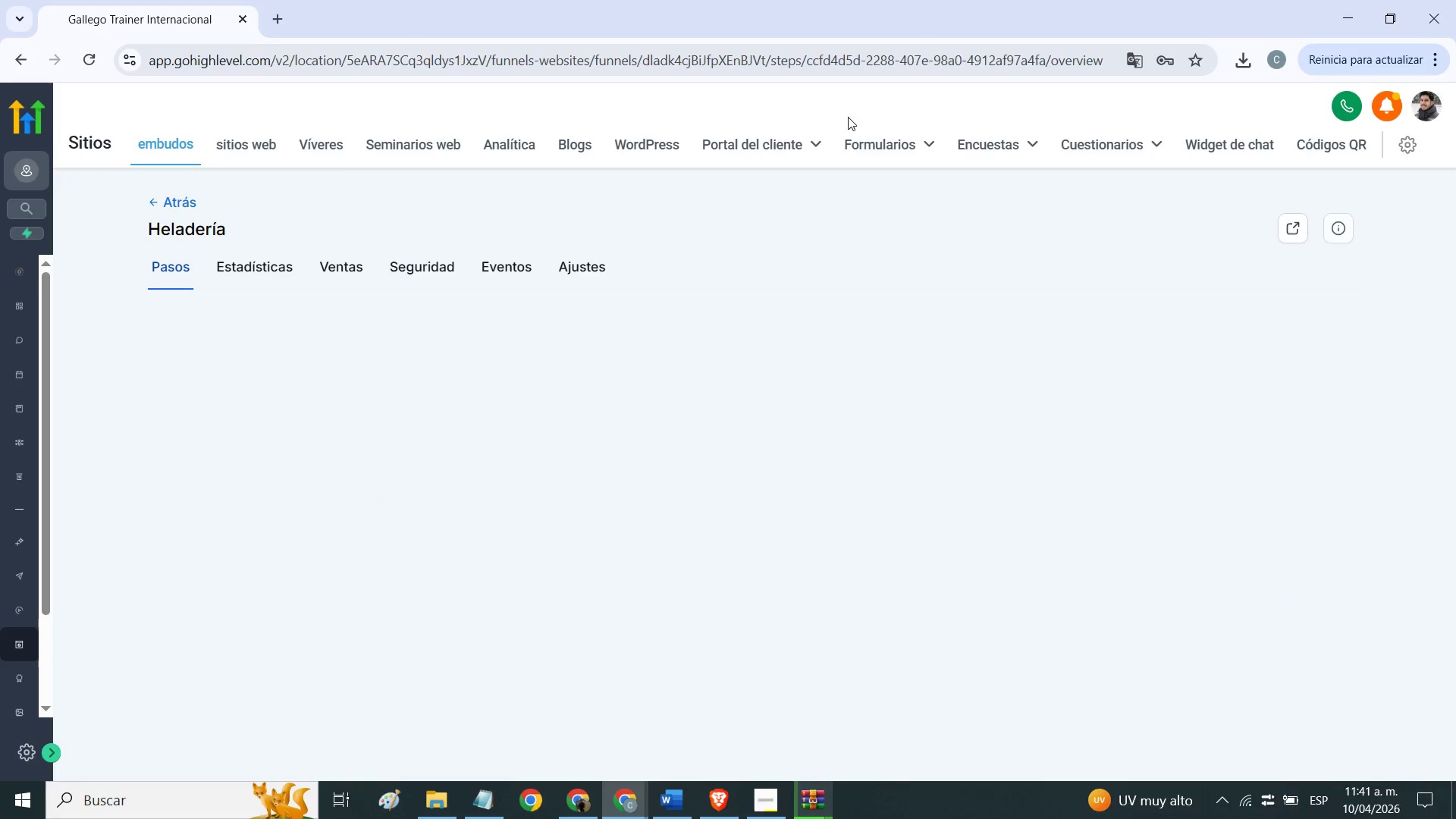 
left_click([888, 147])
 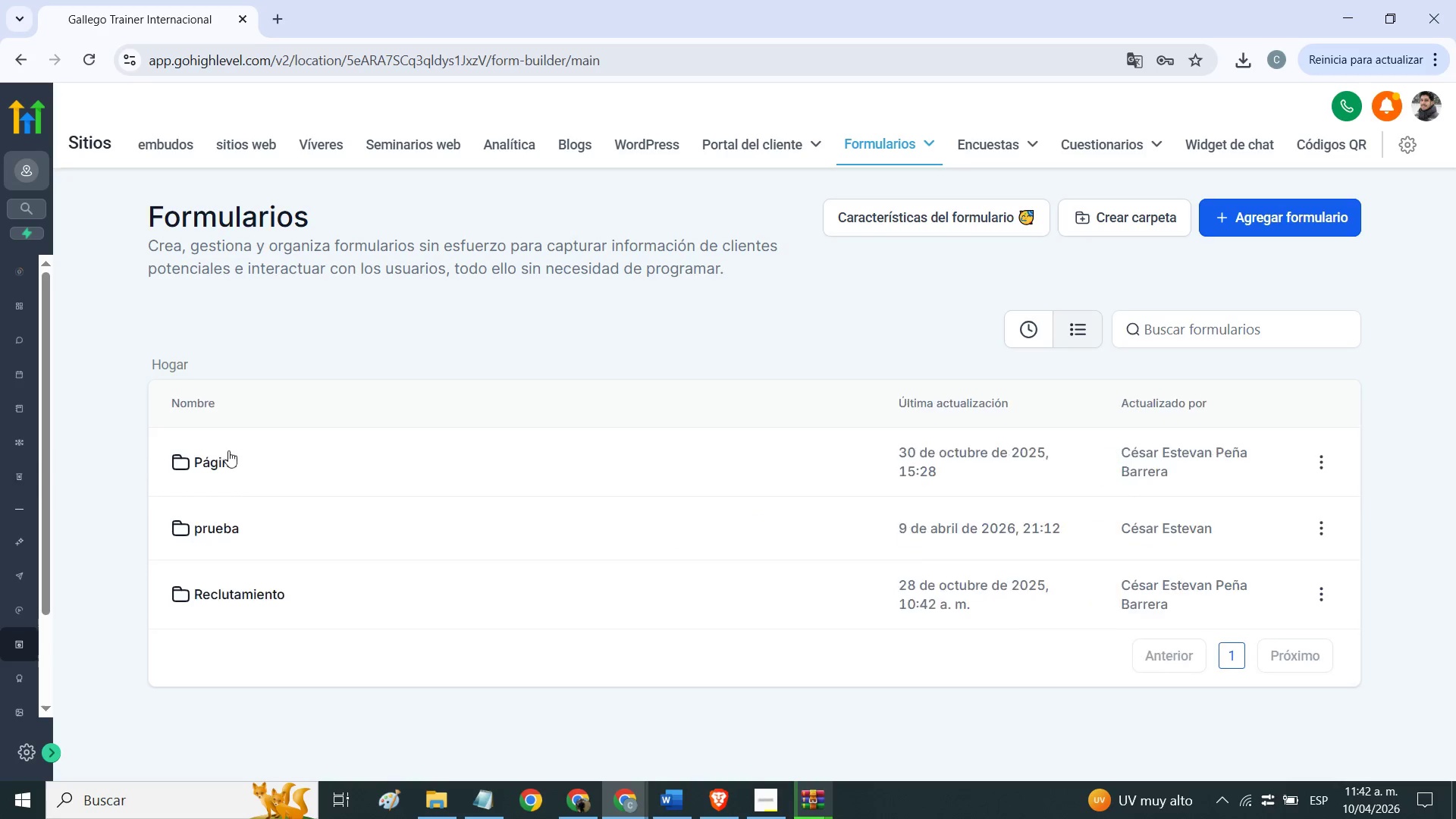 
wait(5.27)
 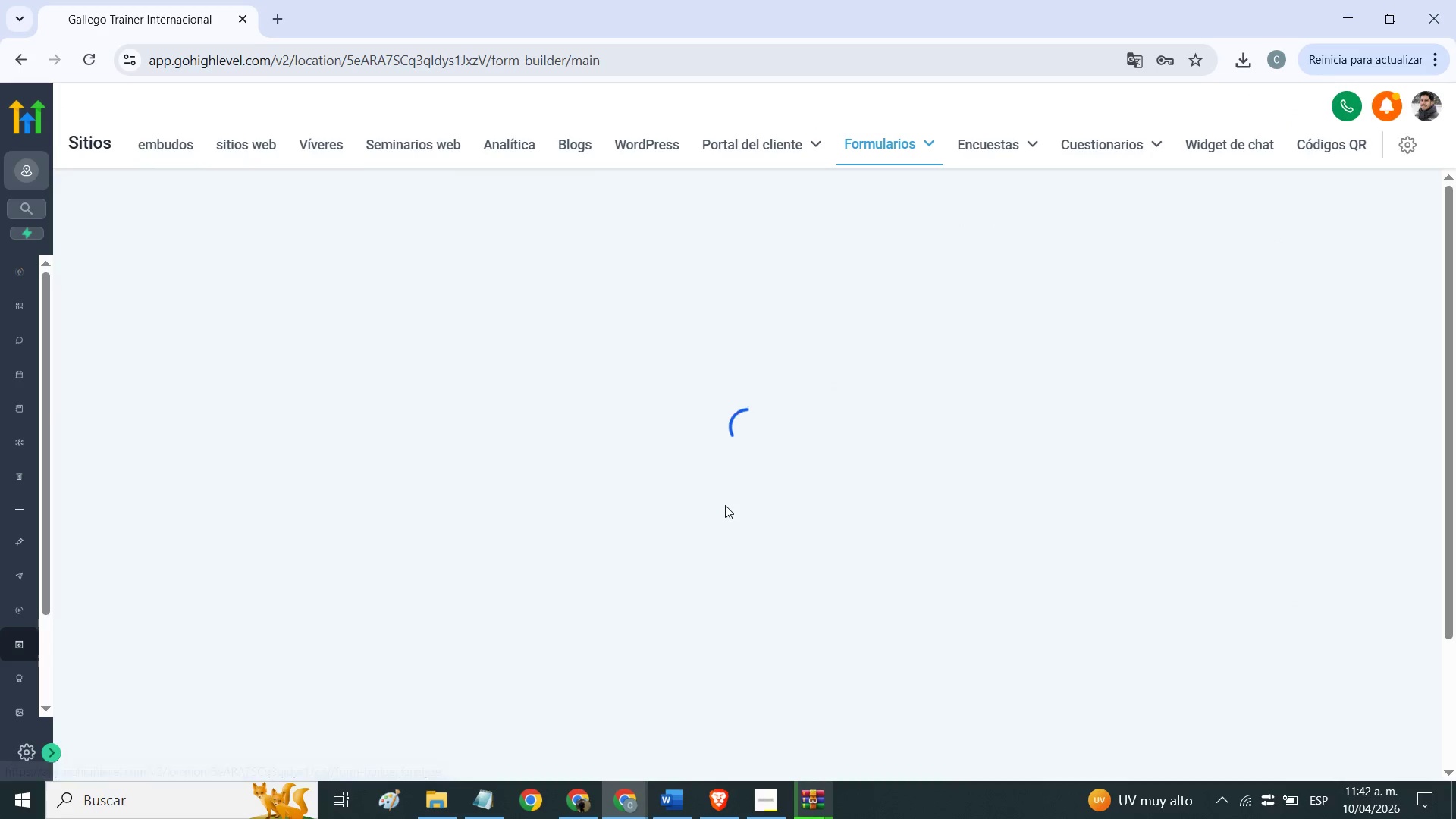 
left_click([228, 466])
 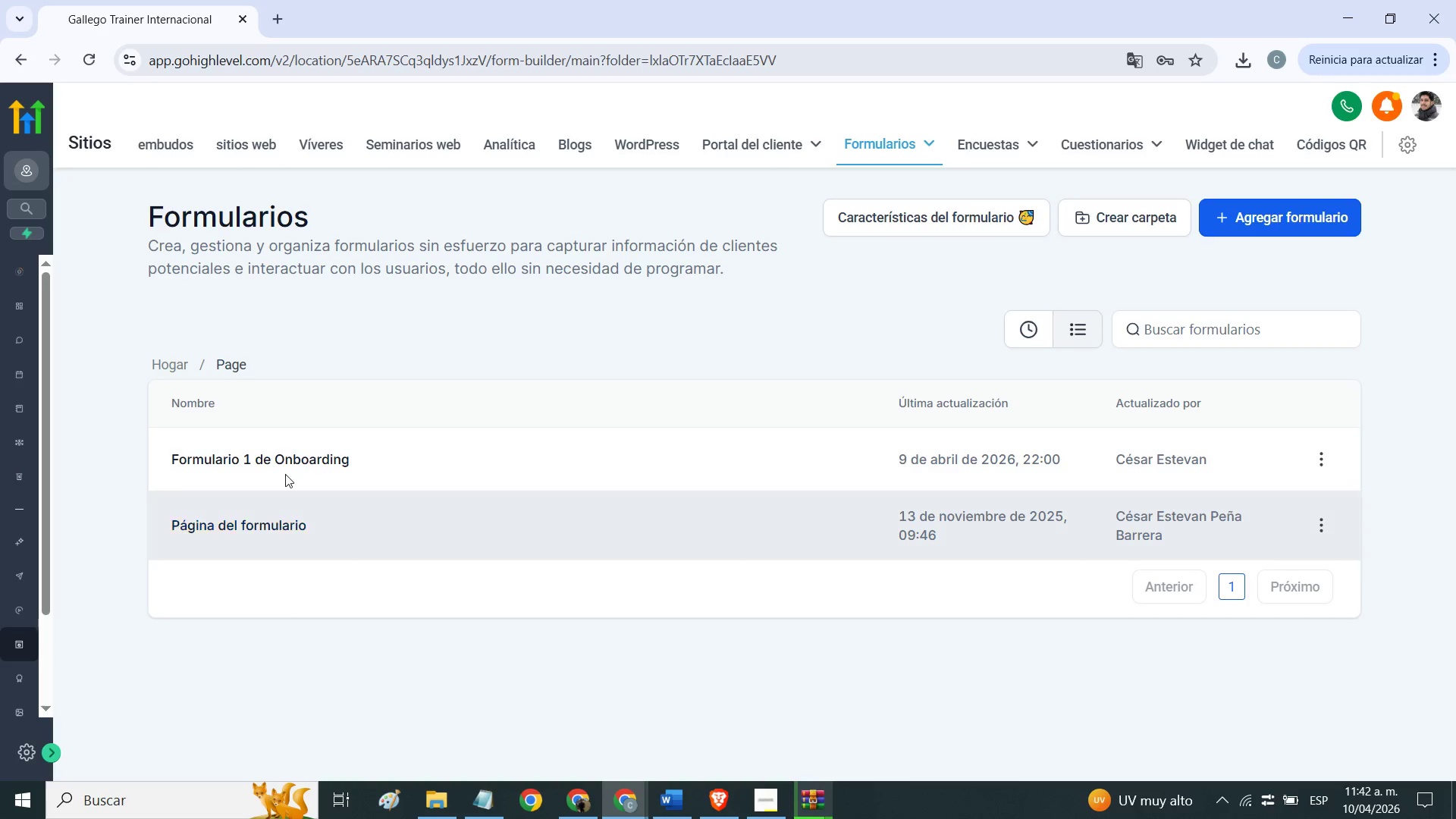 
wait(8.75)
 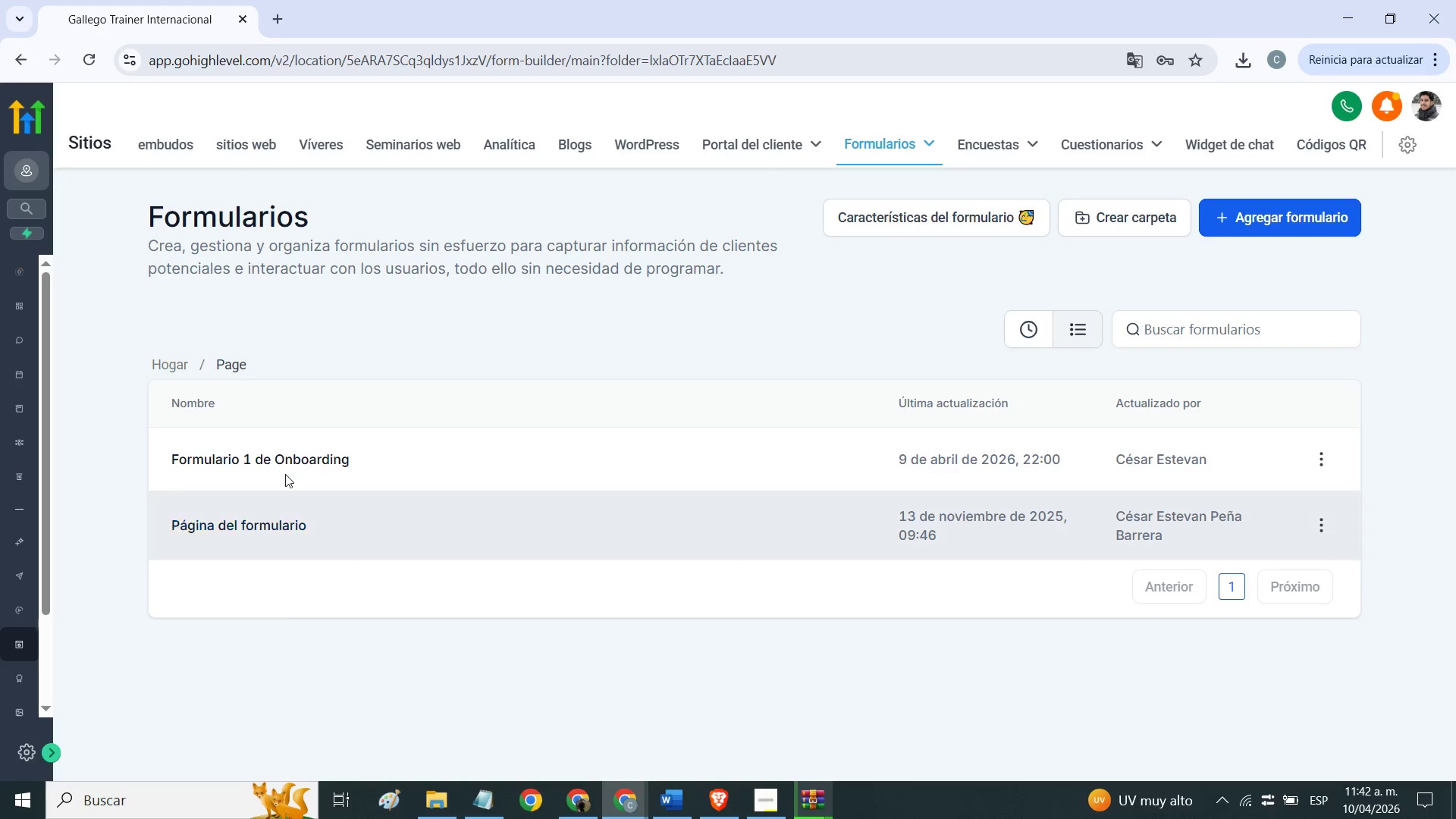 
left_click([266, 465])
 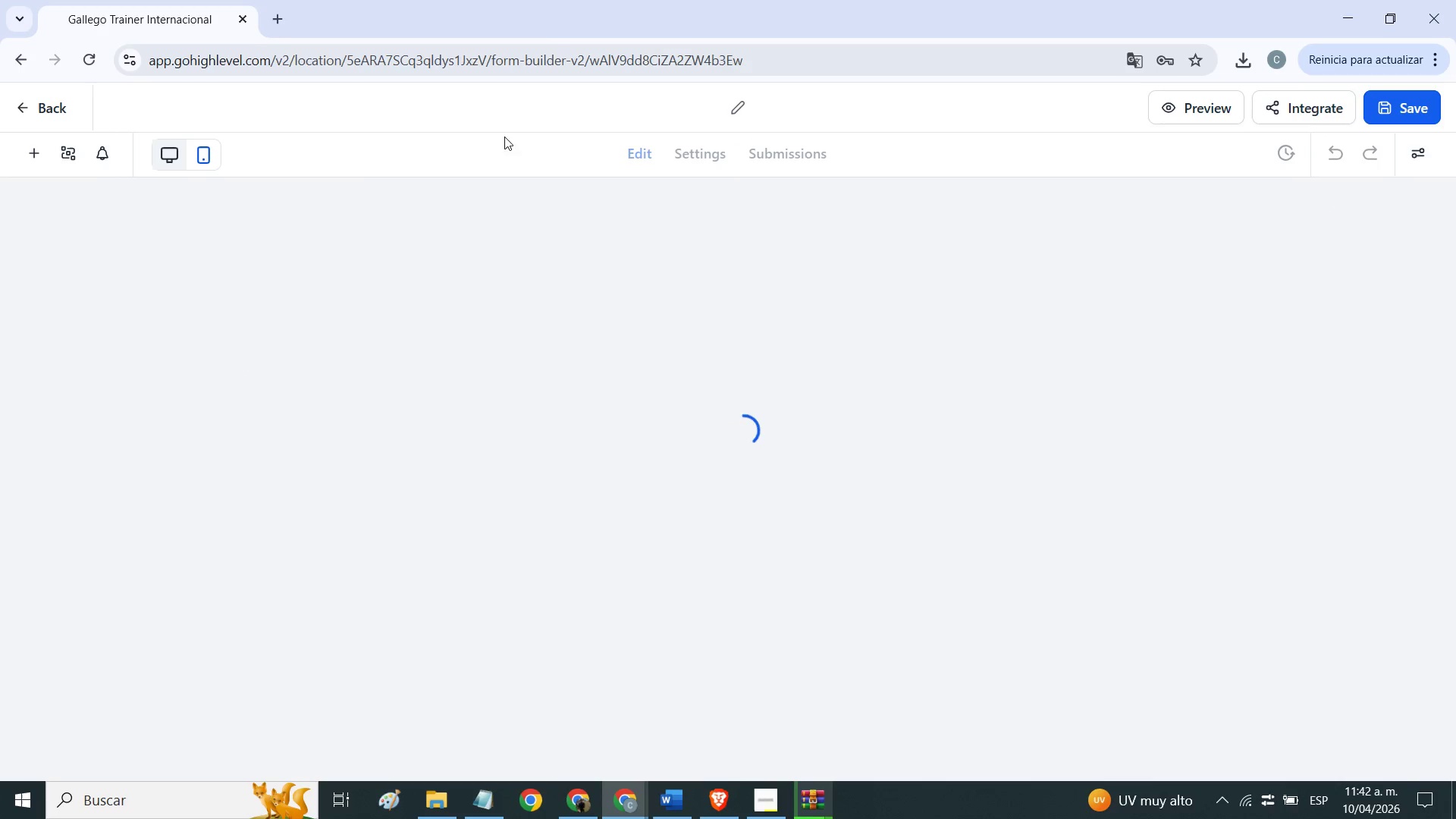 
wait(10.66)
 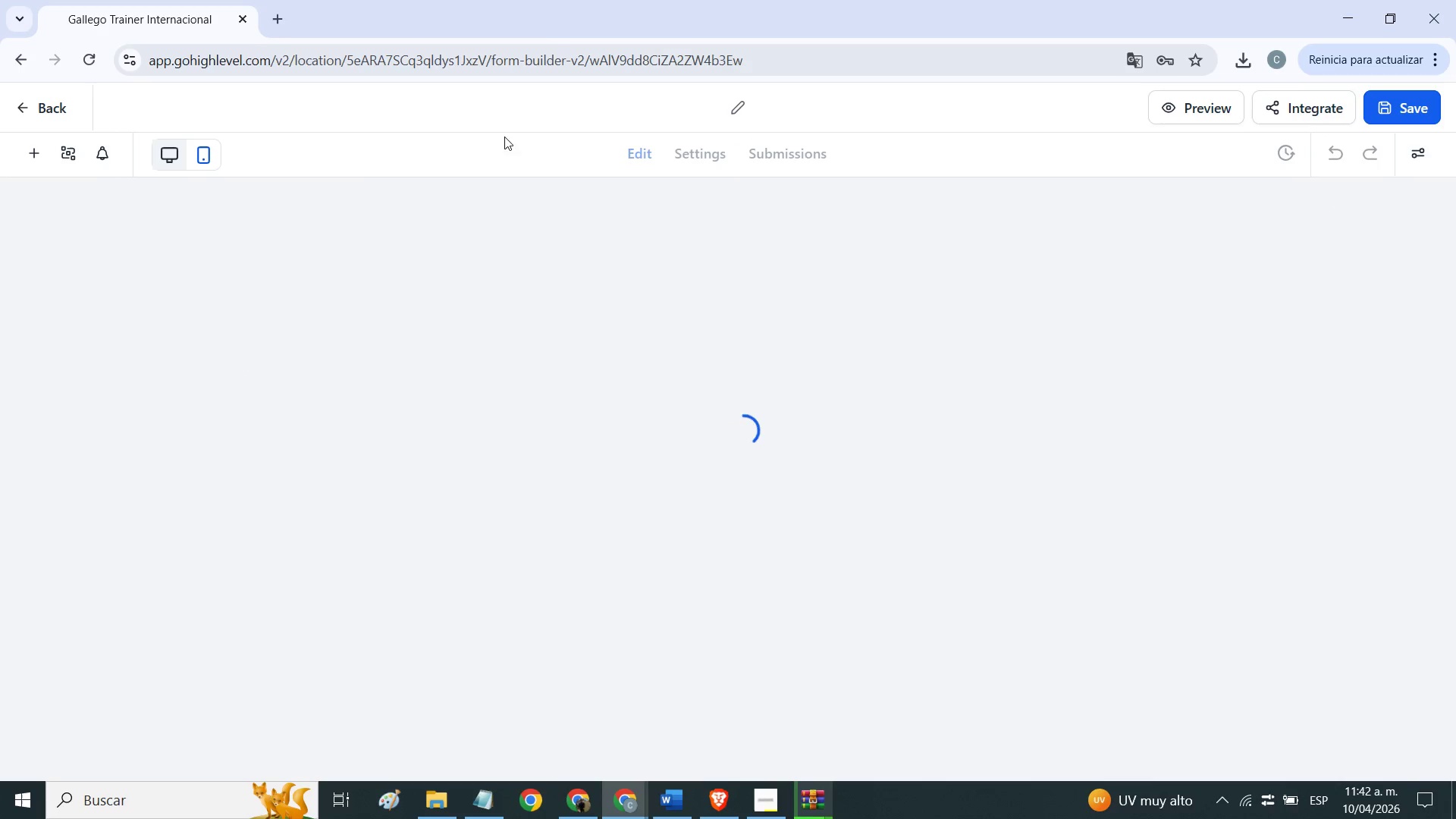 
left_click([181, 363])
 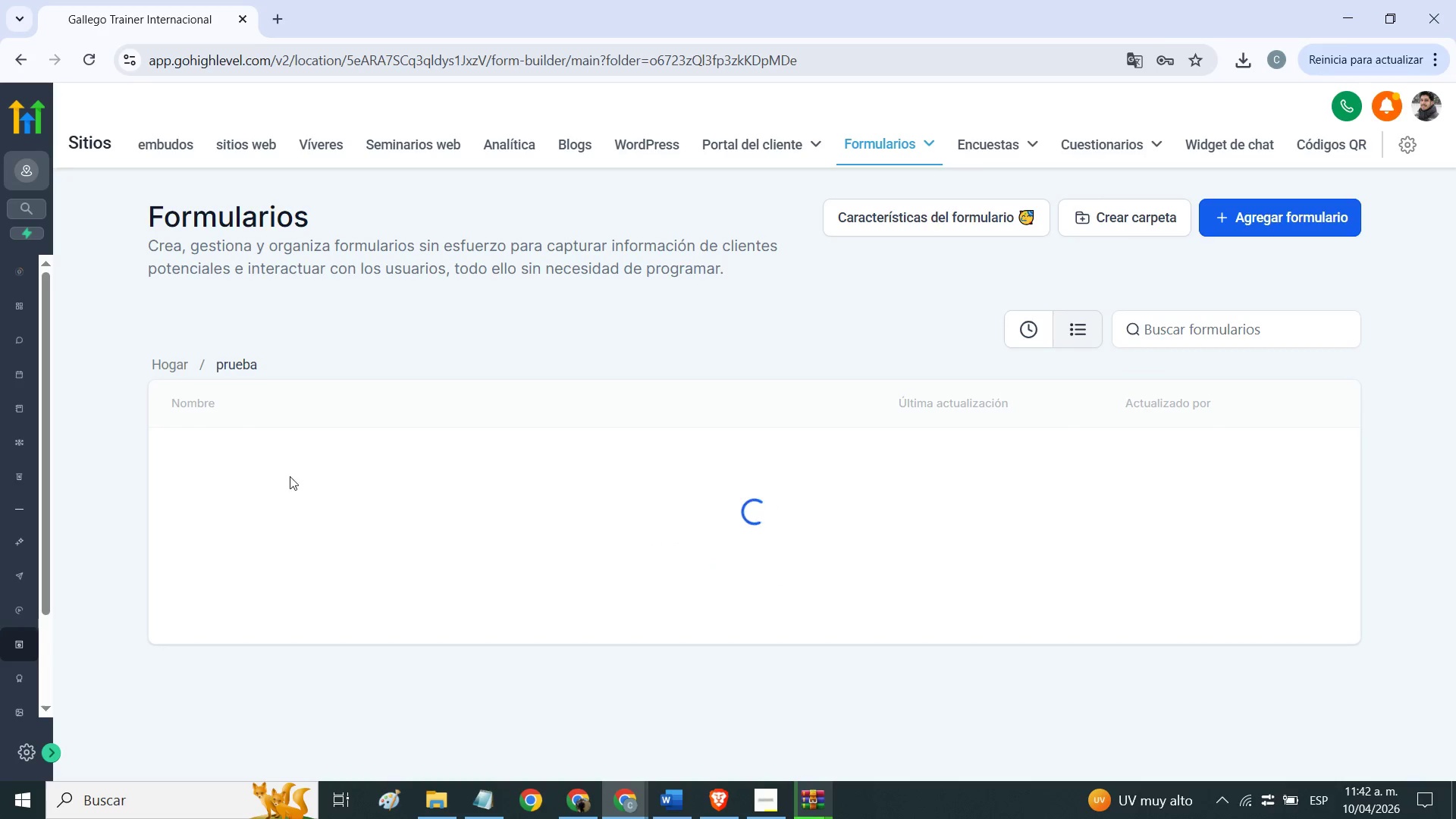 
double_click([207, 465])
 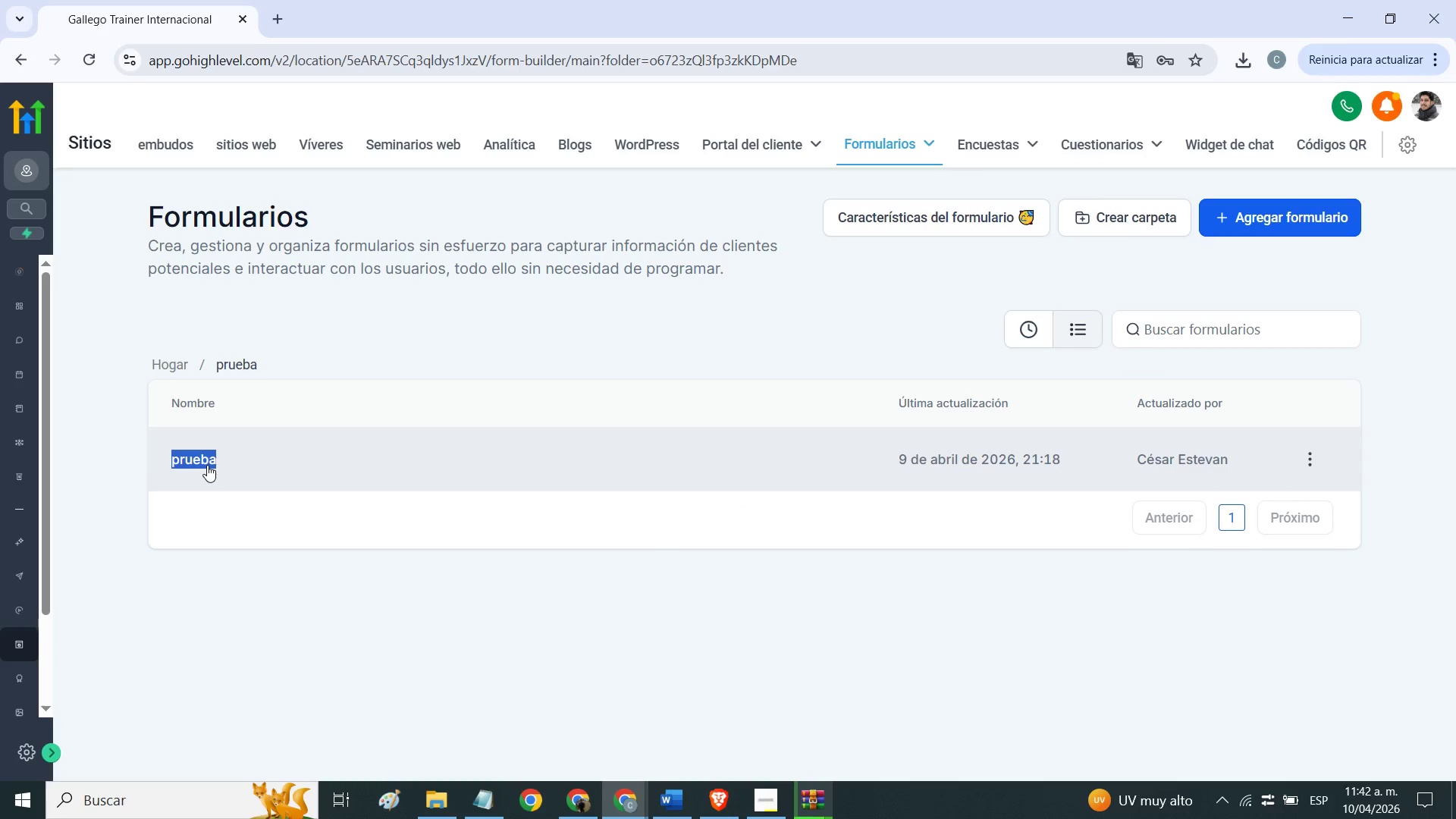 
triple_click([207, 465])
 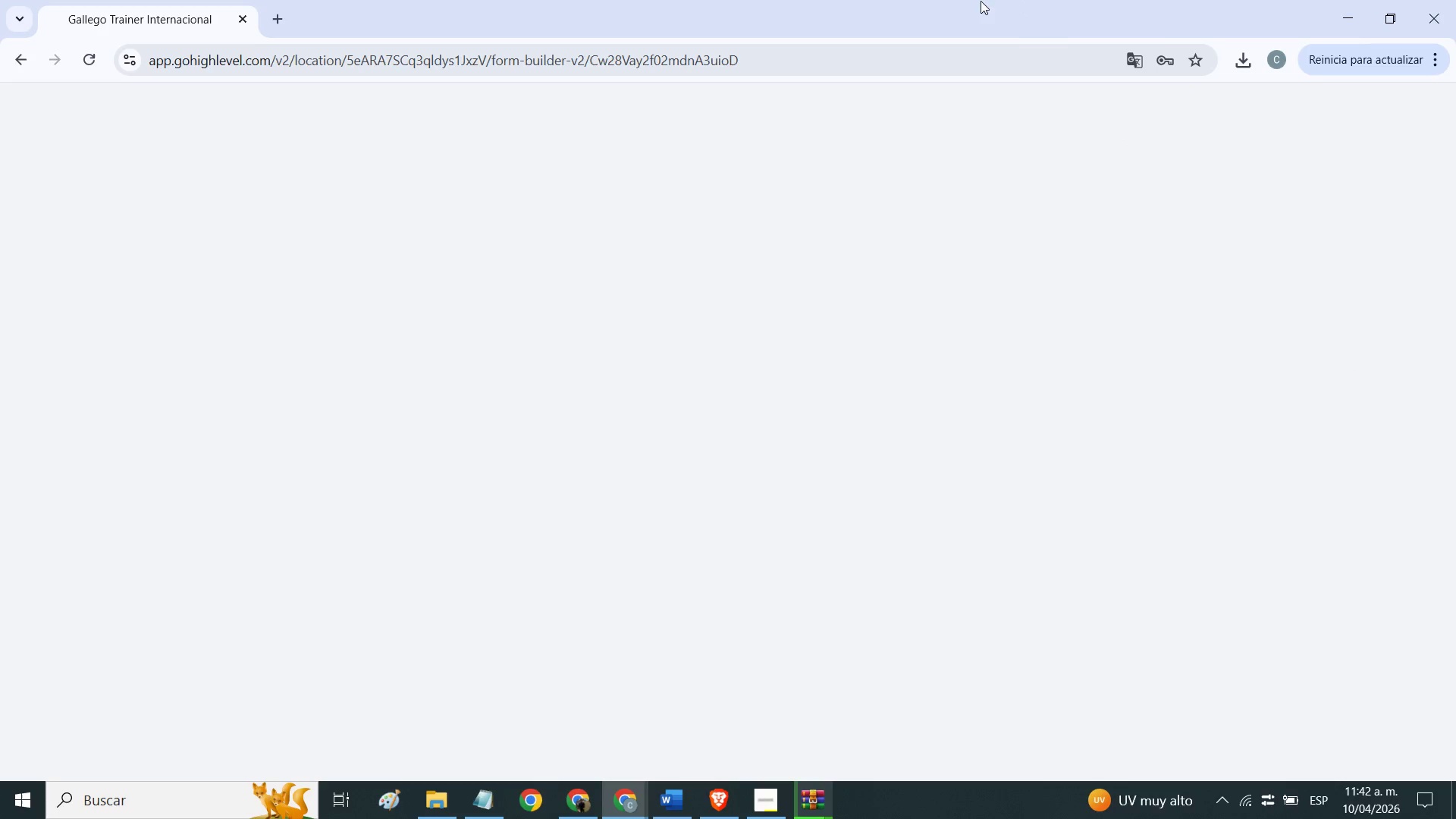 
left_click_drag(start_coordinate=[977, 17], to_coordinate=[1449, 308])
 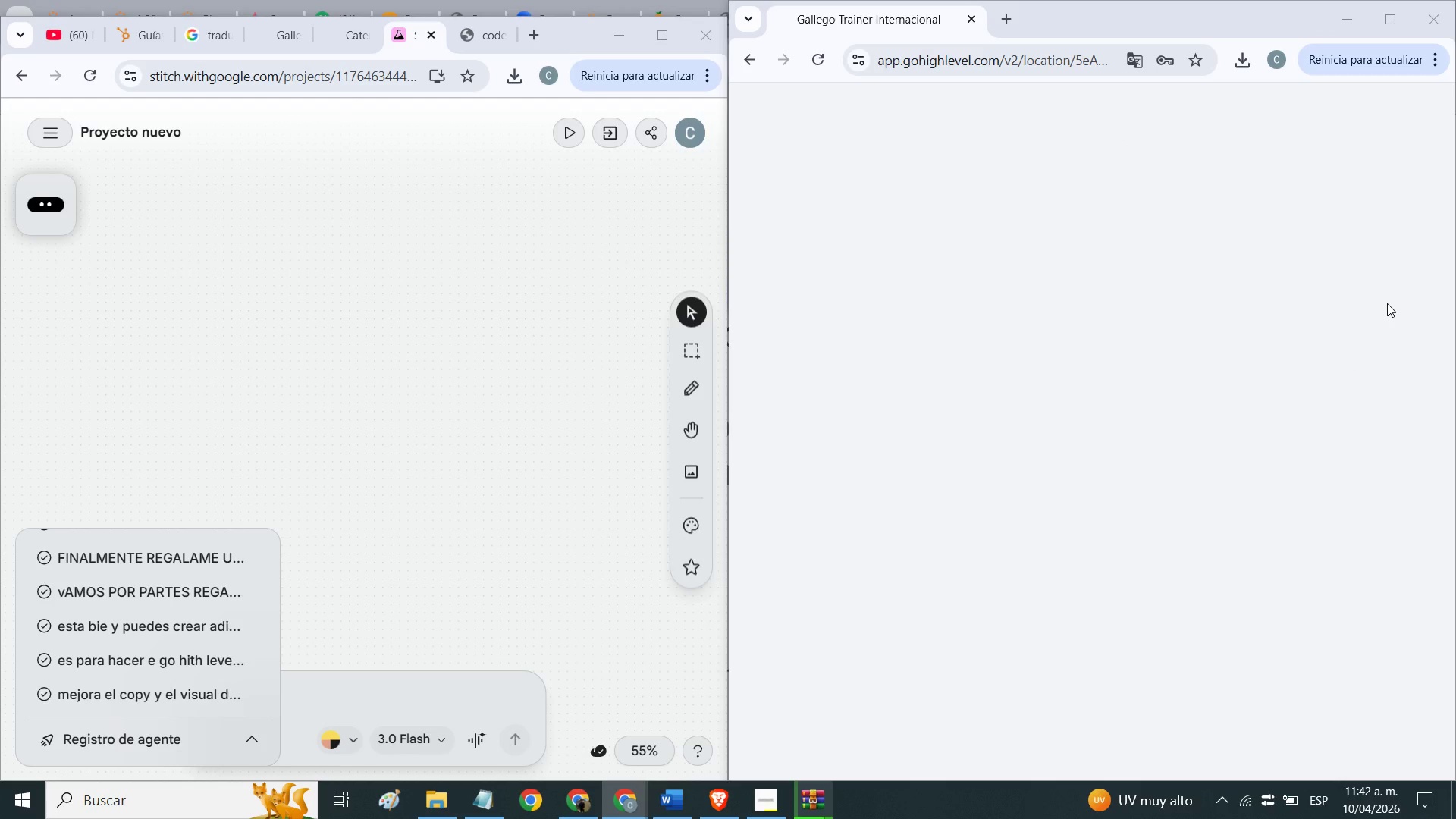 
scroll: coordinate [541, 349], scroll_direction: up, amount: 9.0
 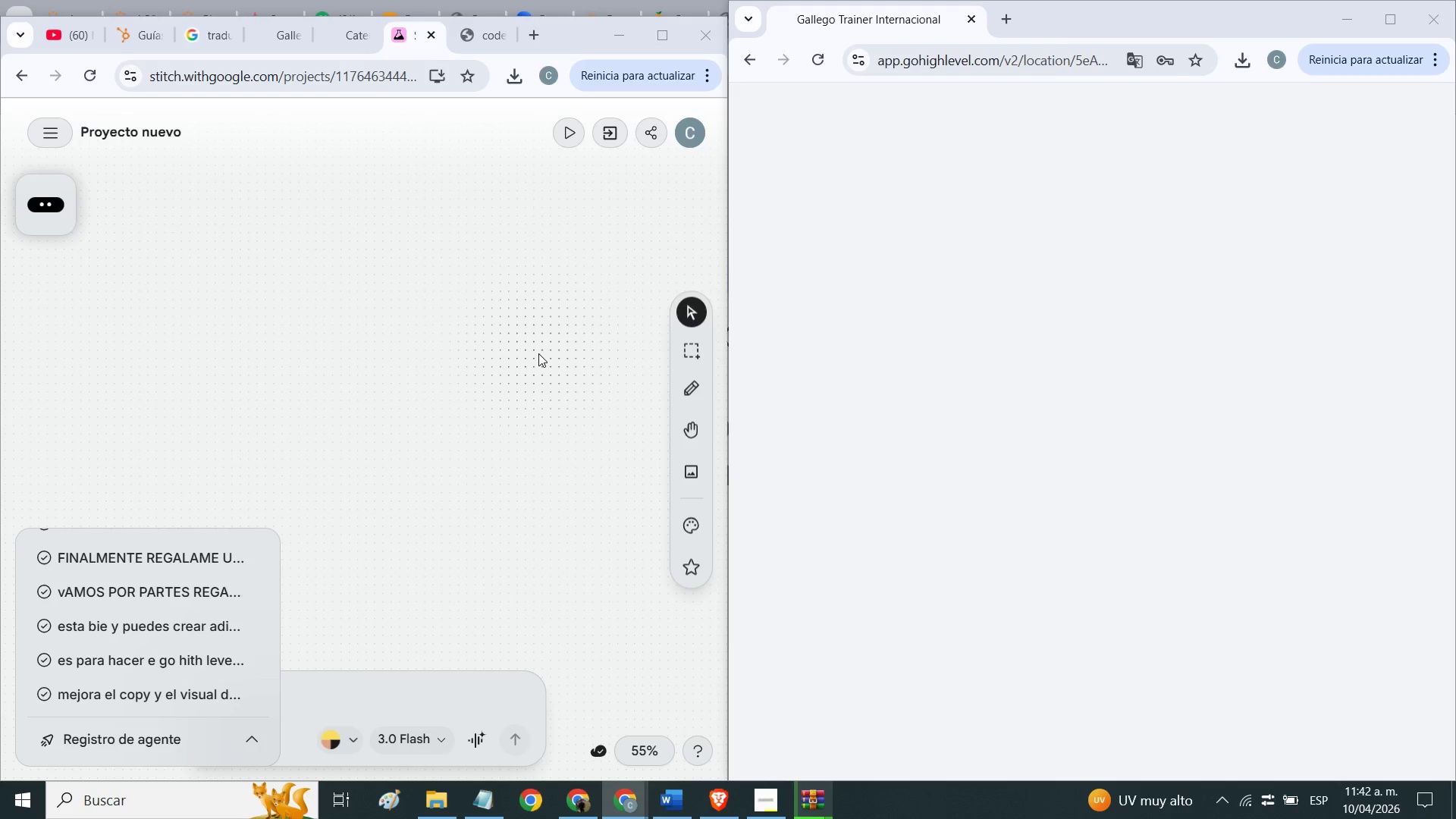 
scroll: coordinate [519, 375], scroll_direction: down, amount: 21.0
 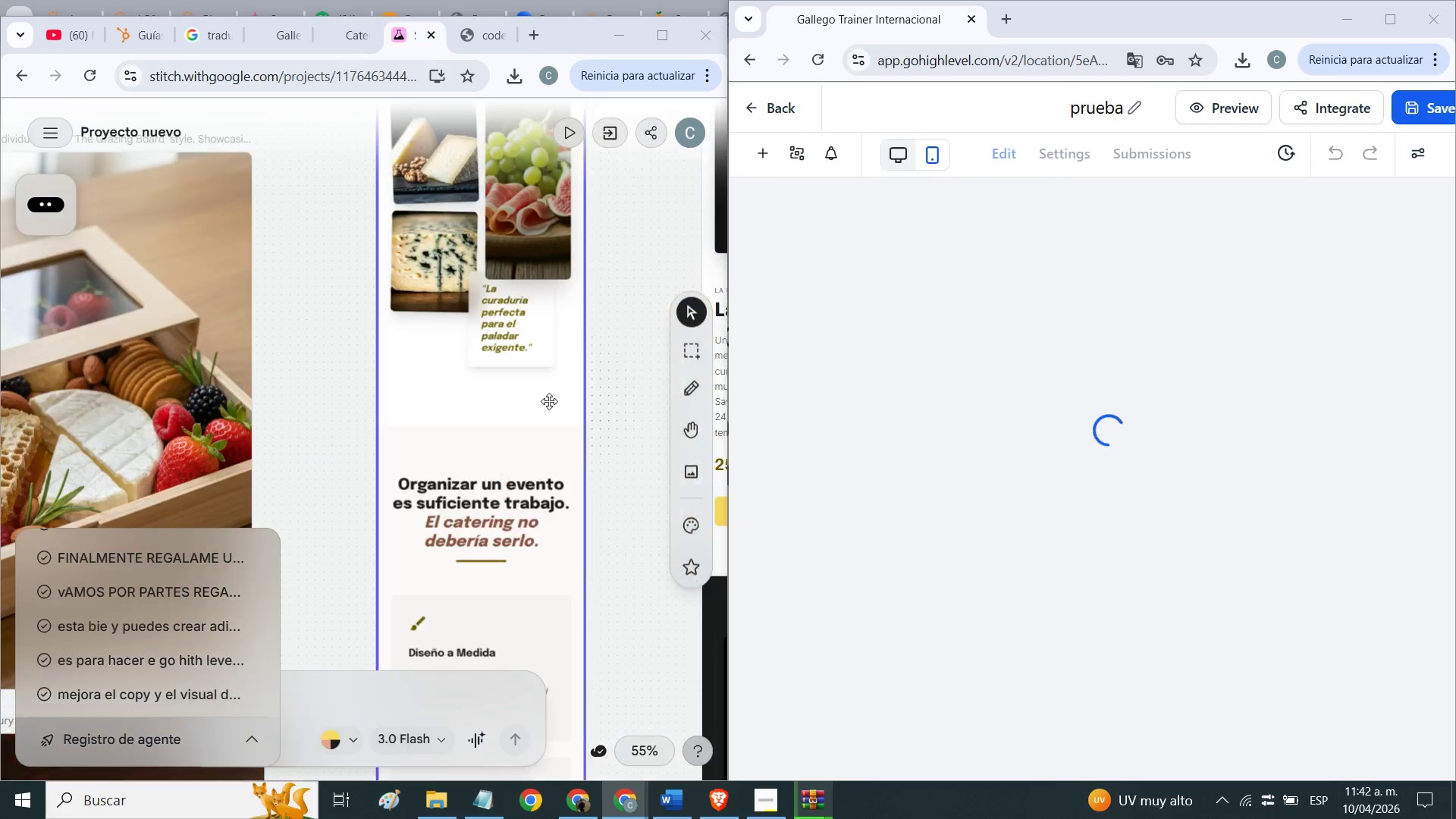 
wait(16.77)
 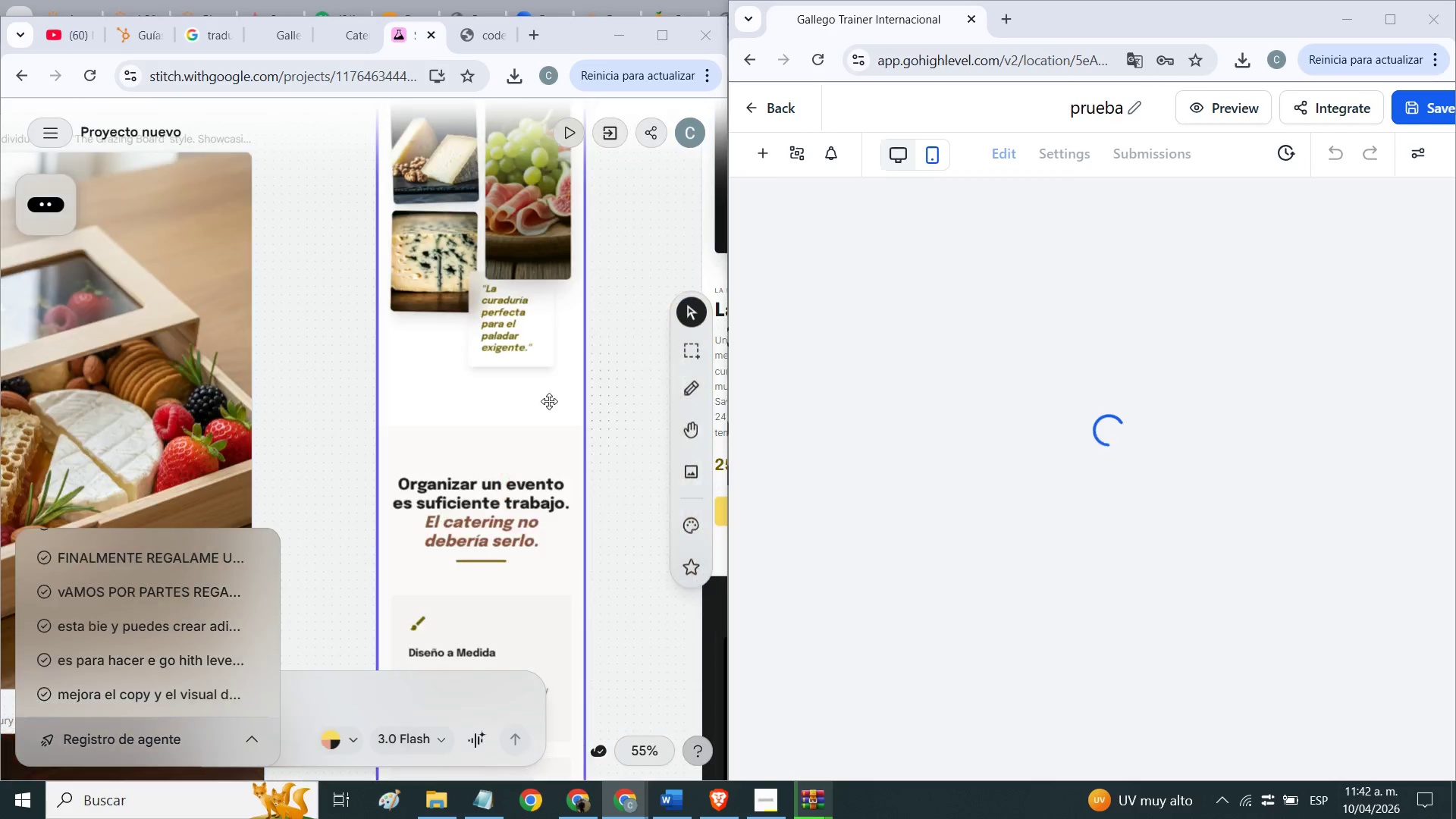 
left_click([1238, 308])
 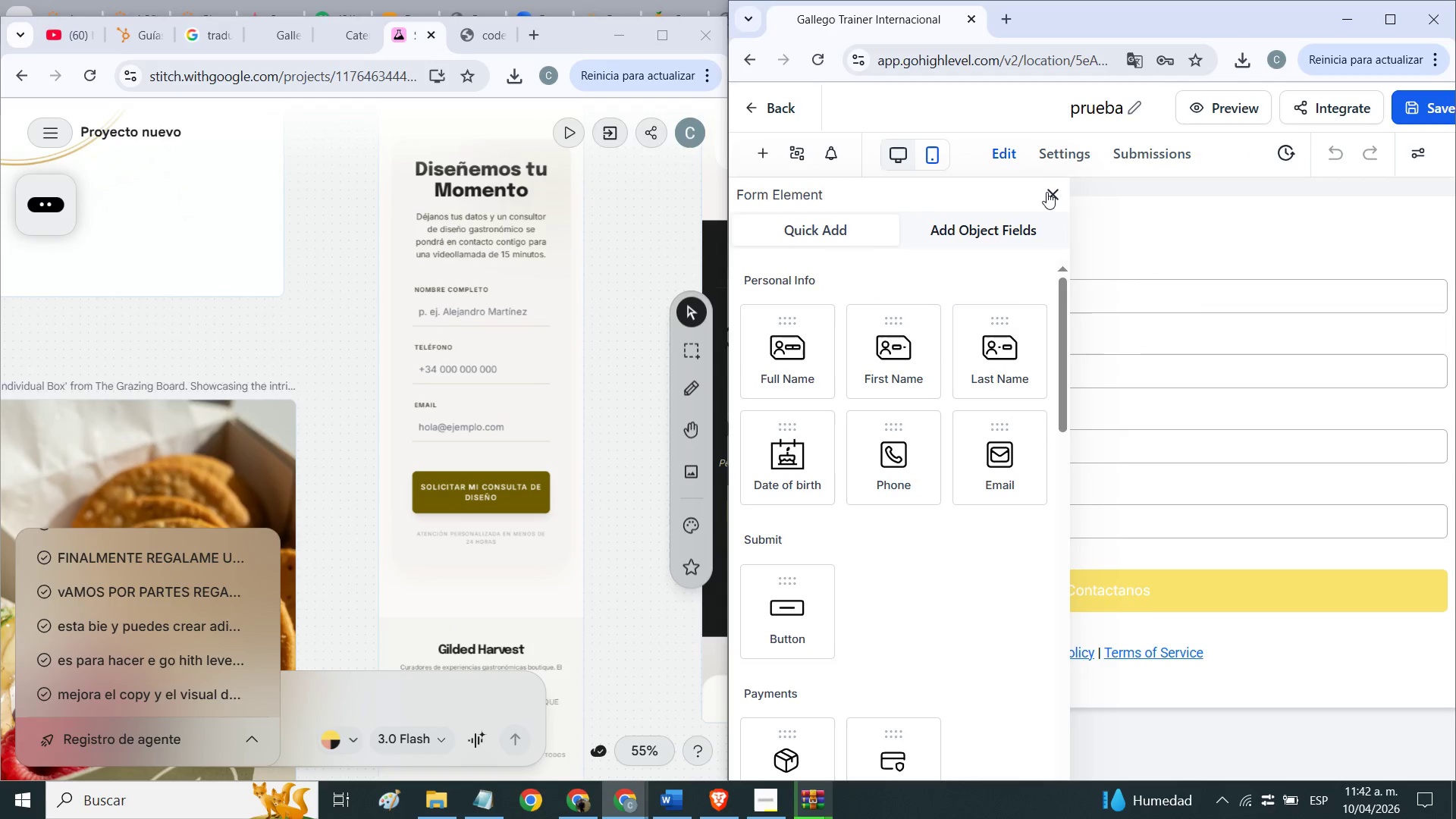 
left_click([1047, 193])
 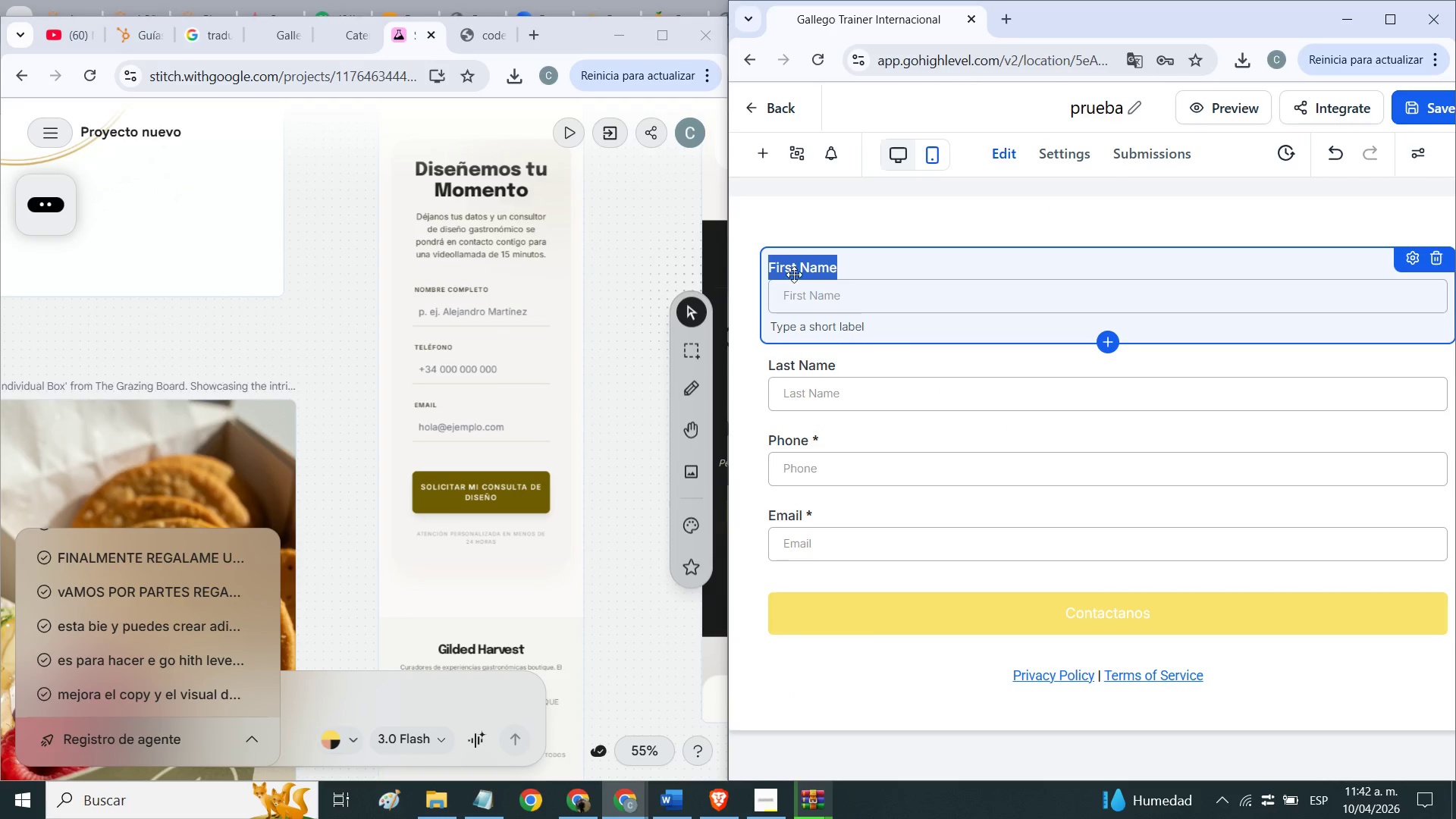 
left_click([1408, 259])
 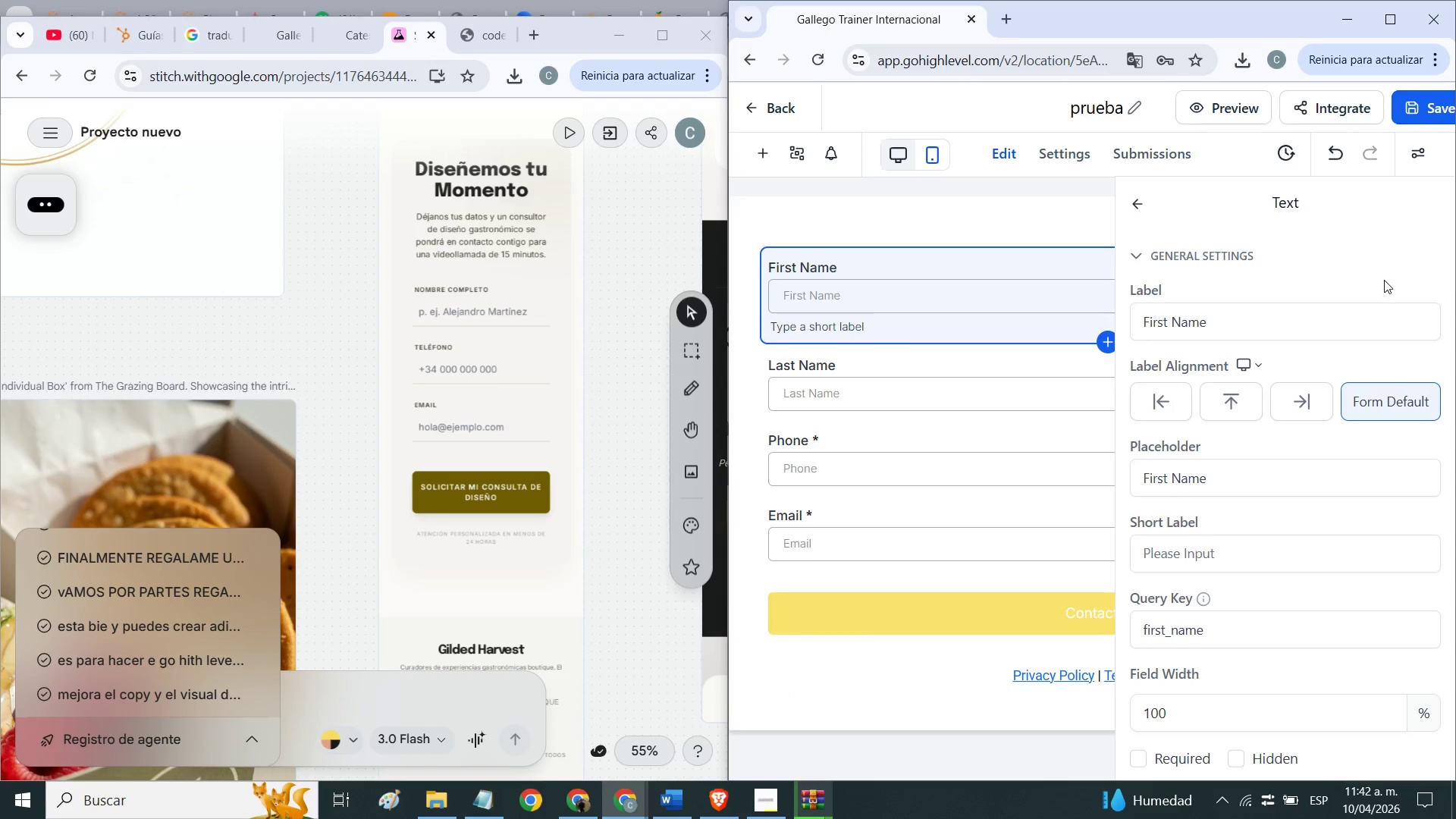 
double_click([1186, 320])
 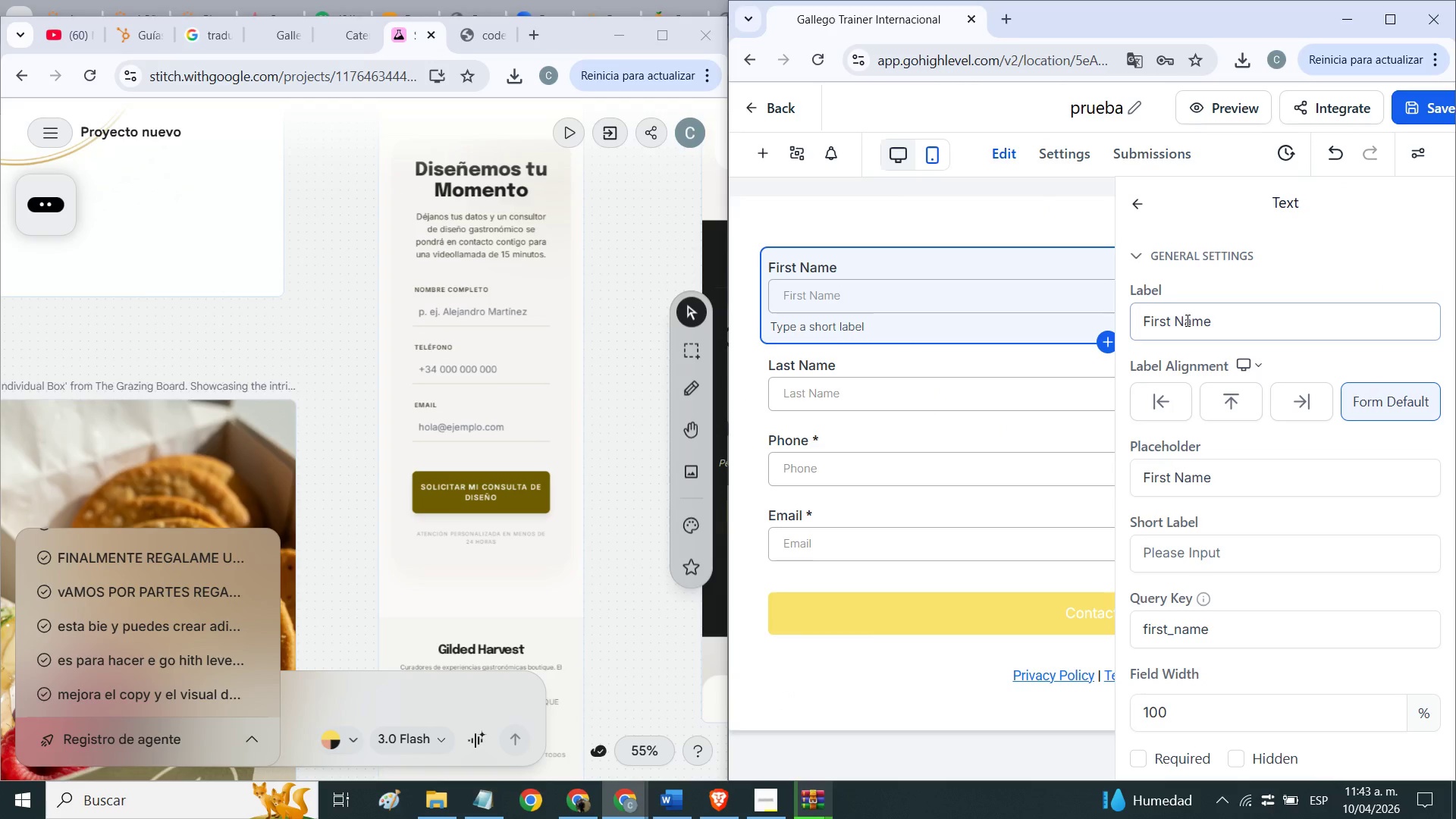 
triple_click([1185, 321])
 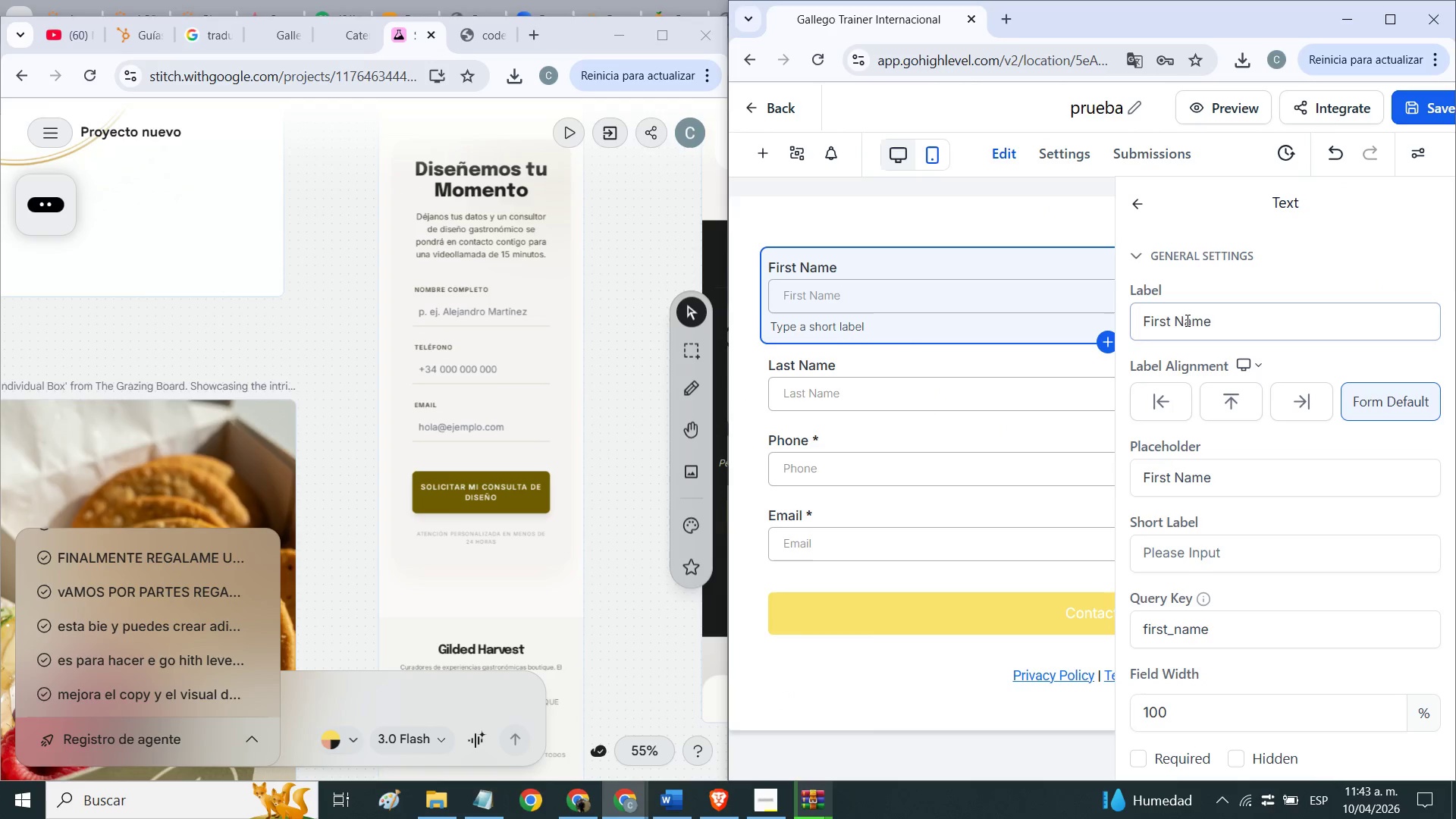 
key(CapsLock)
 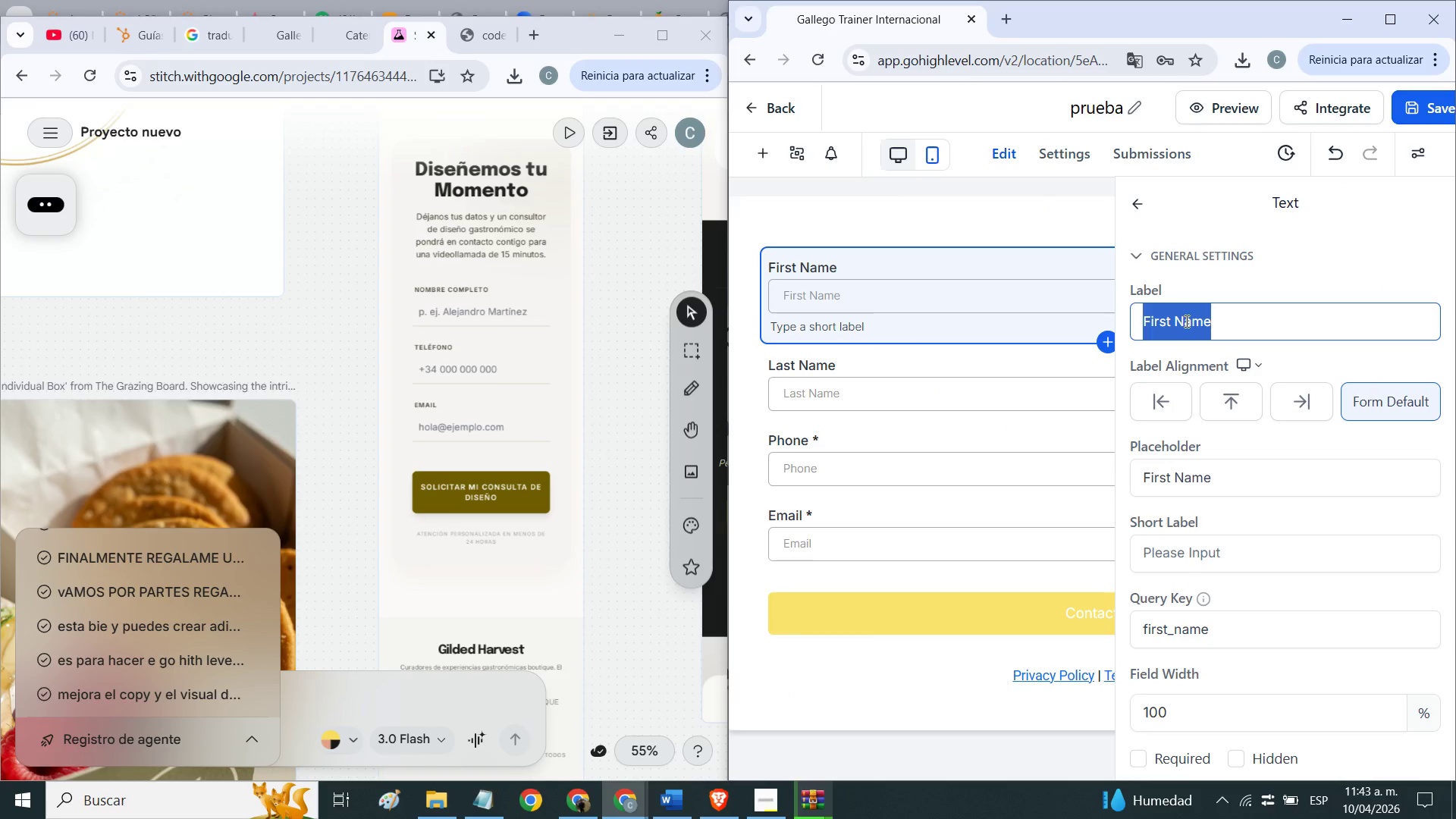 
key(CapsLock)
 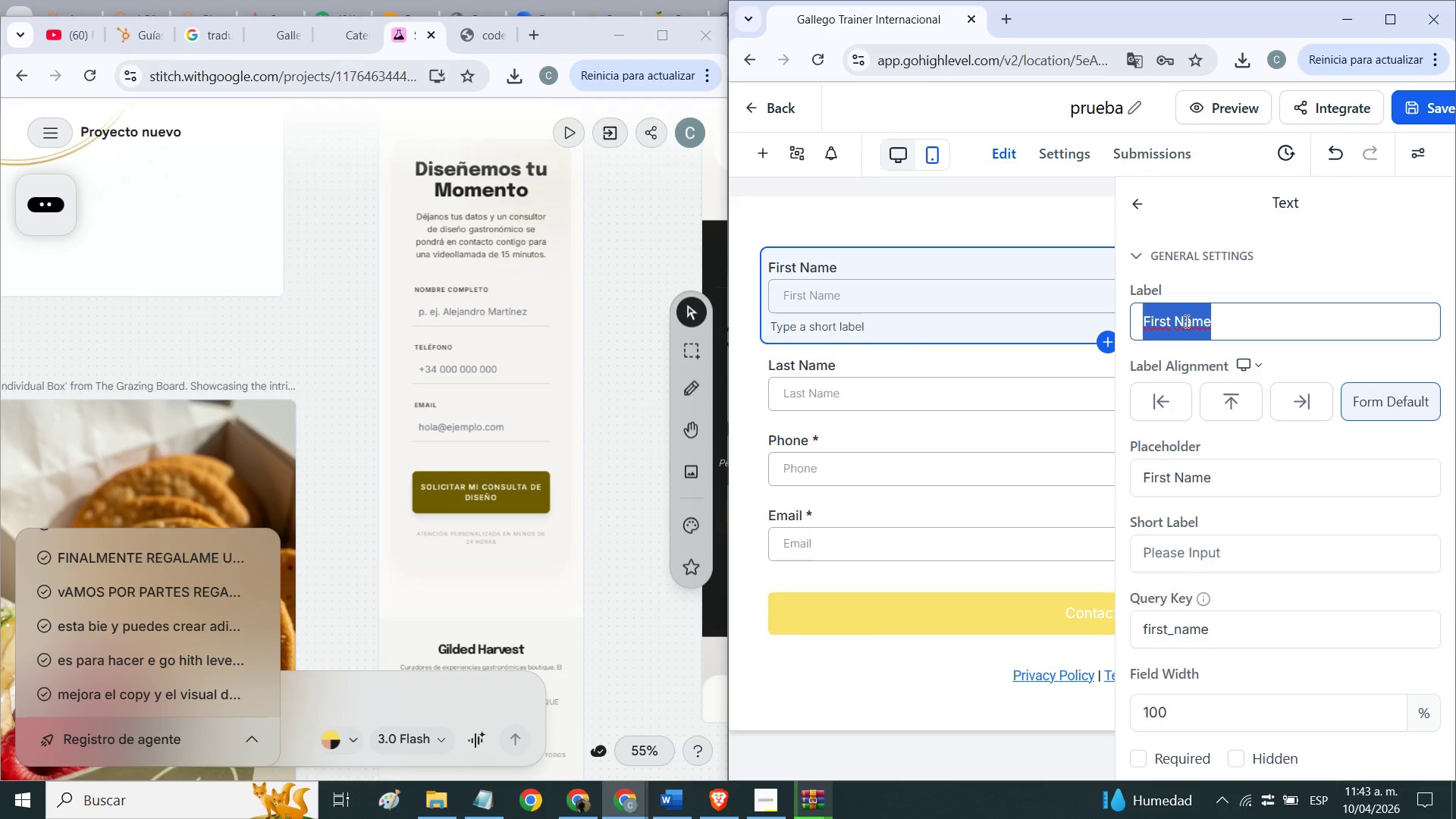 
left_click([1212, 326])
 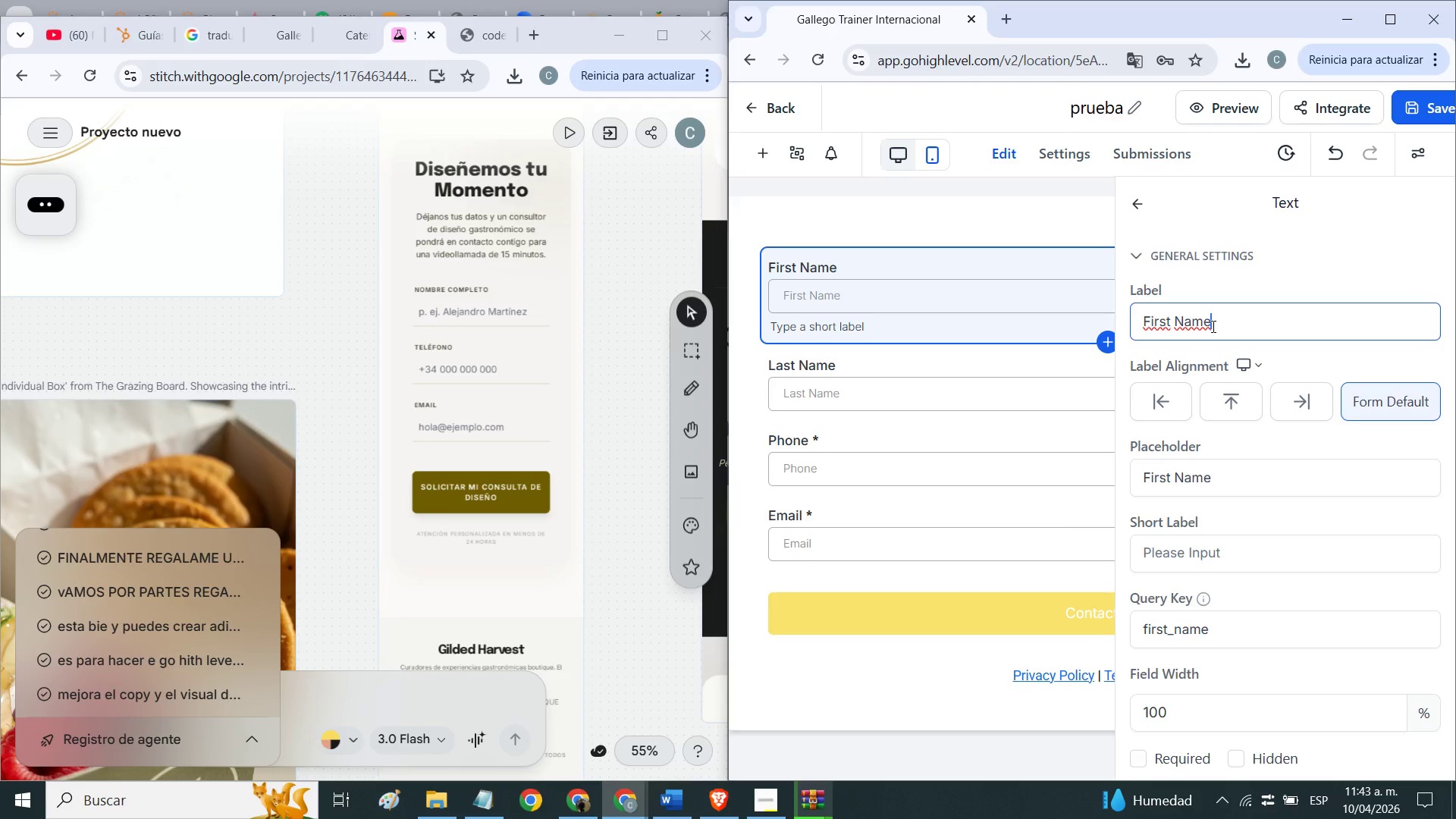 
double_click([1212, 326])
 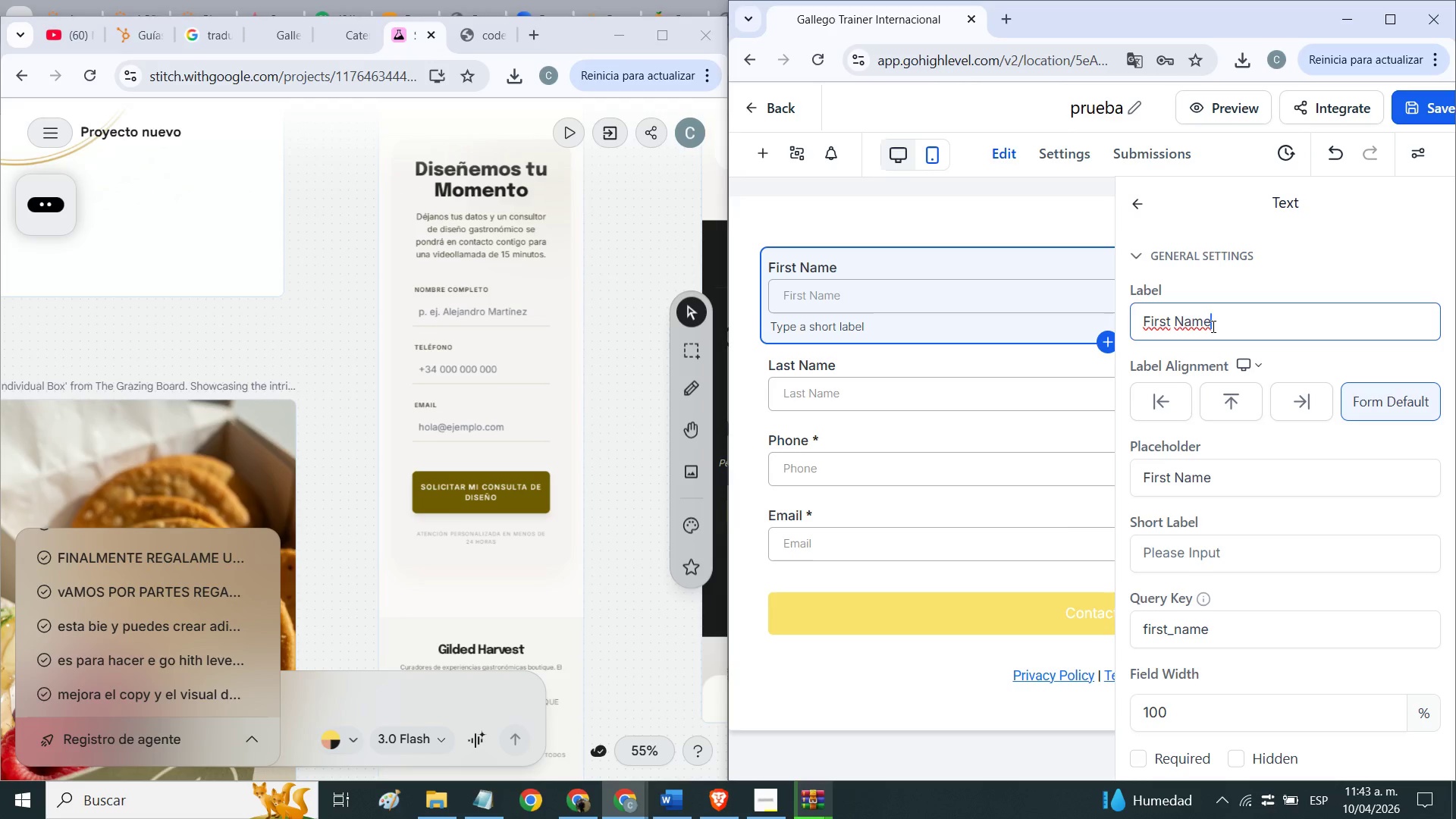 
triple_click([1212, 326])
 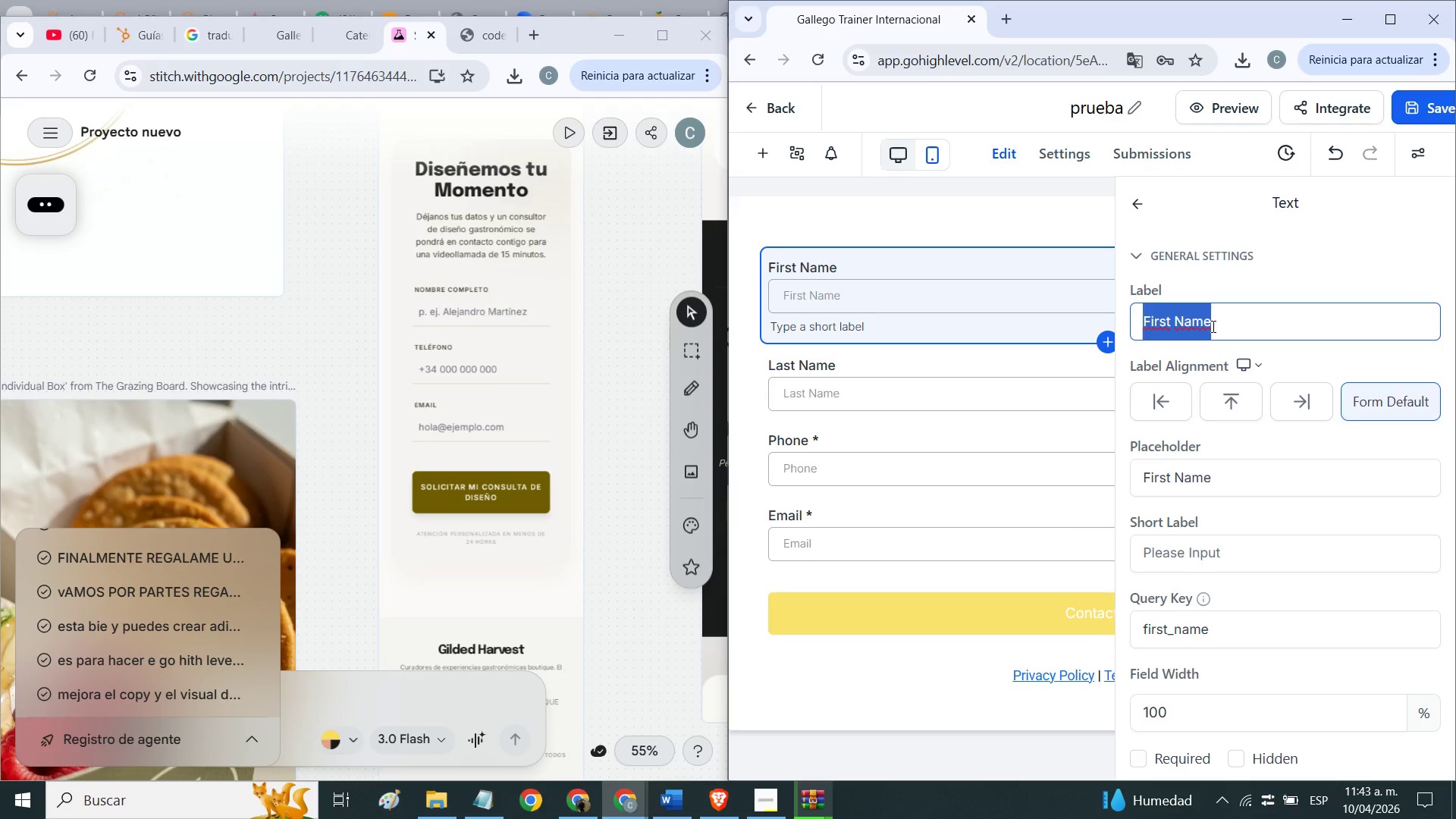 
type(nn)
key(Backspace)
key(Backspace)
type(Nombre c)
key(Backspace)
type(compleo)
key(Backspace)
type(to)
 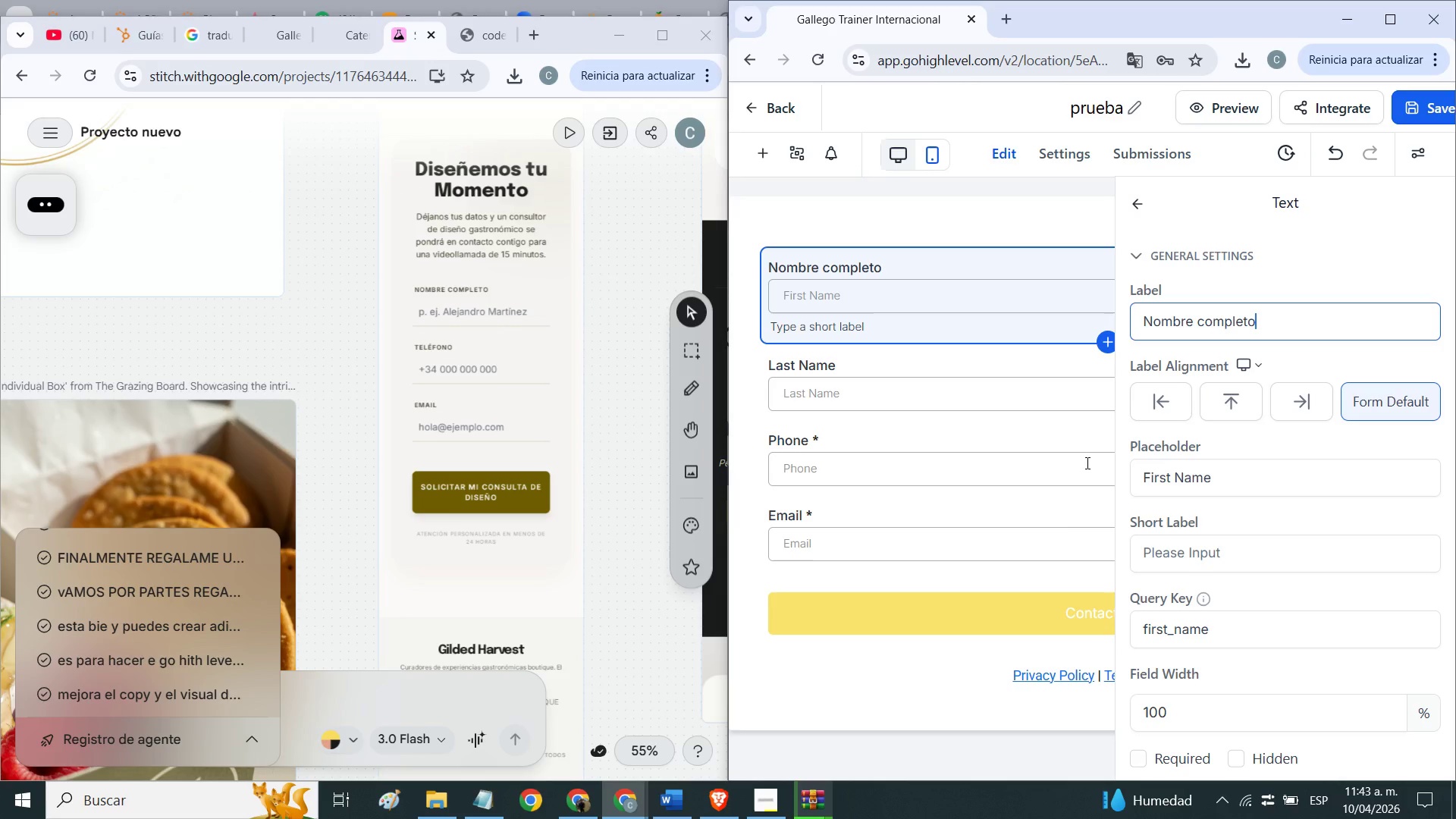 
double_click([1222, 478])
 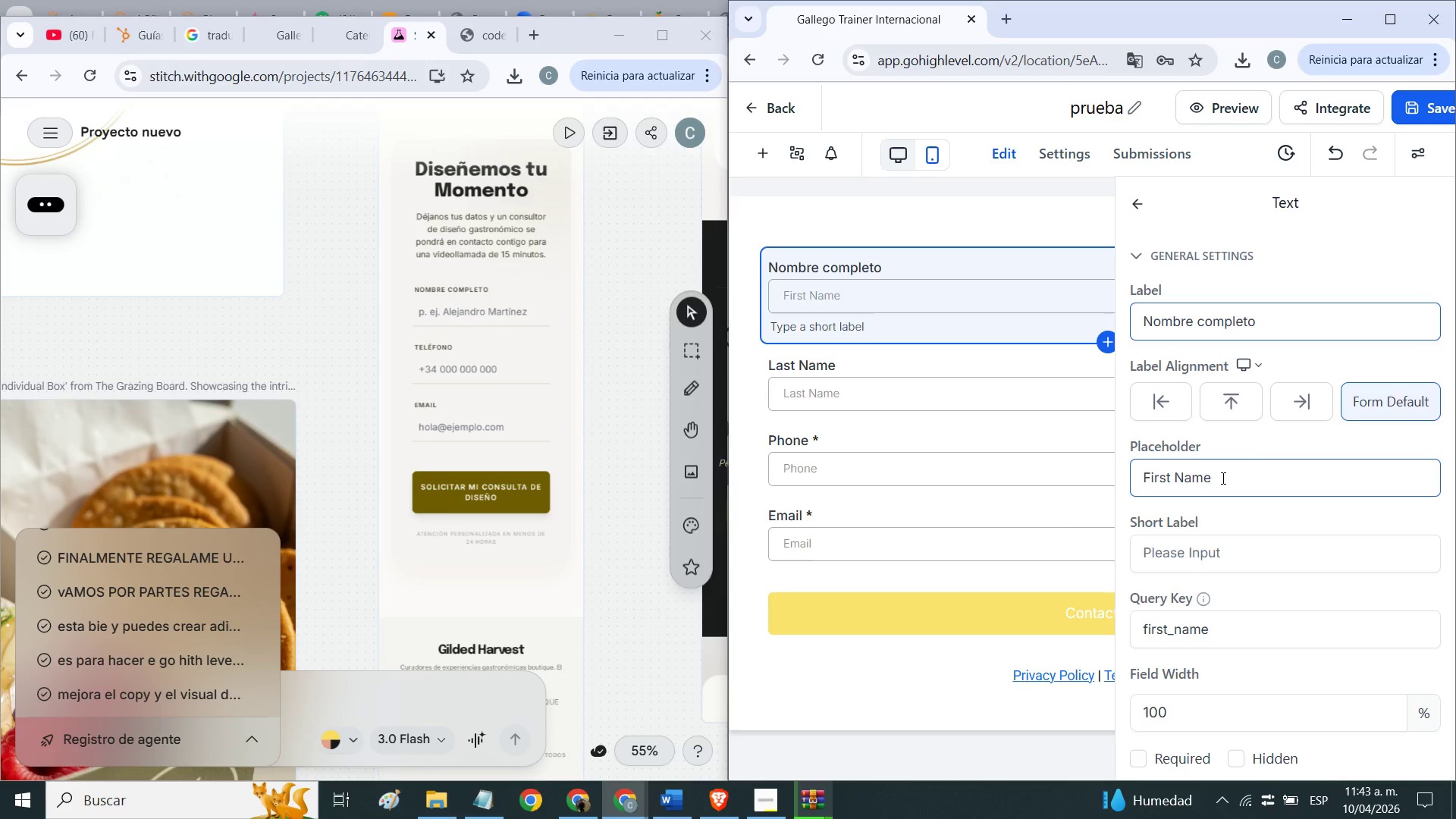 
triple_click([1222, 478])
 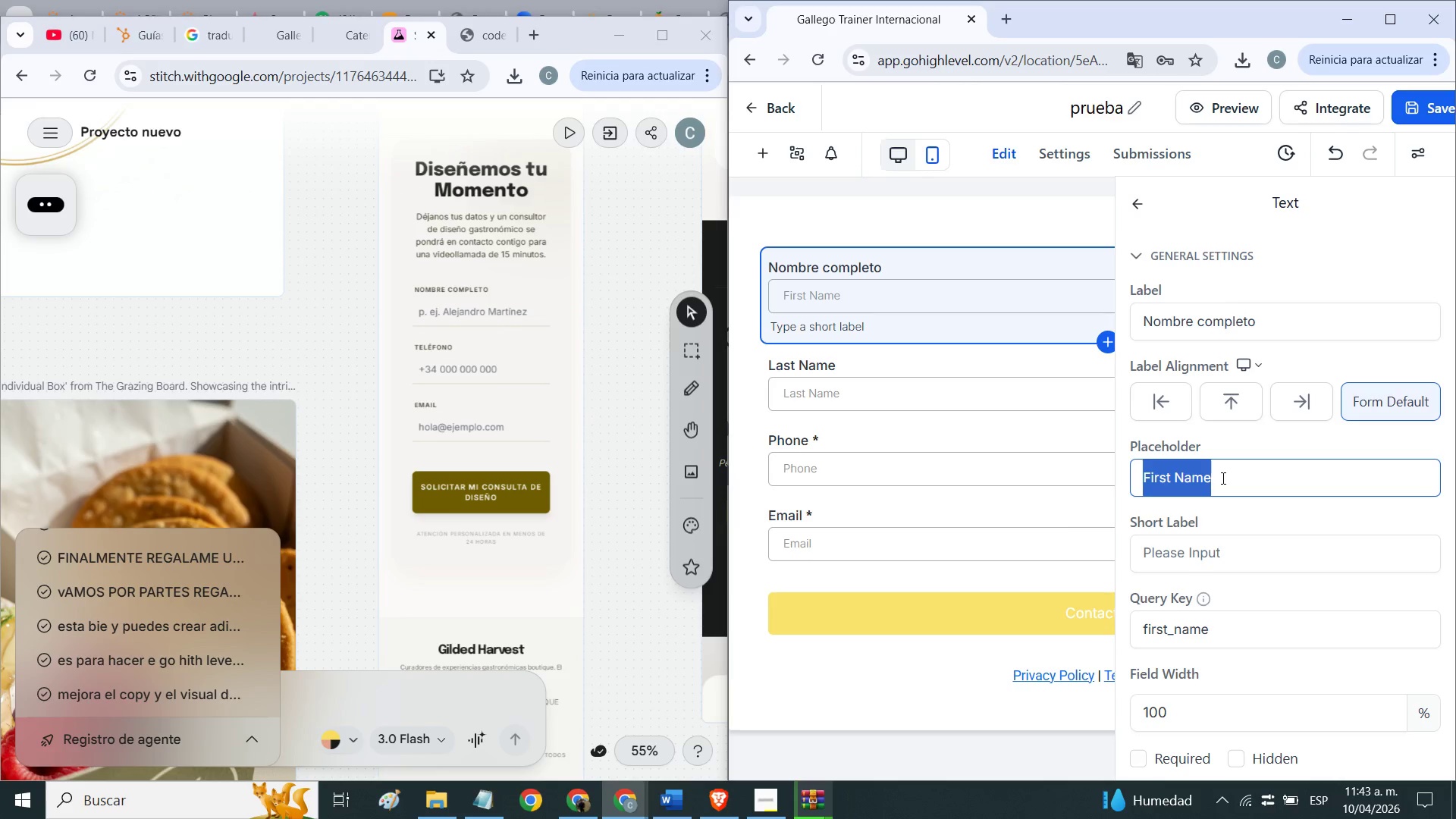 
type(E)
key(Backspace)
type(ej> Cesar Barrrera)
 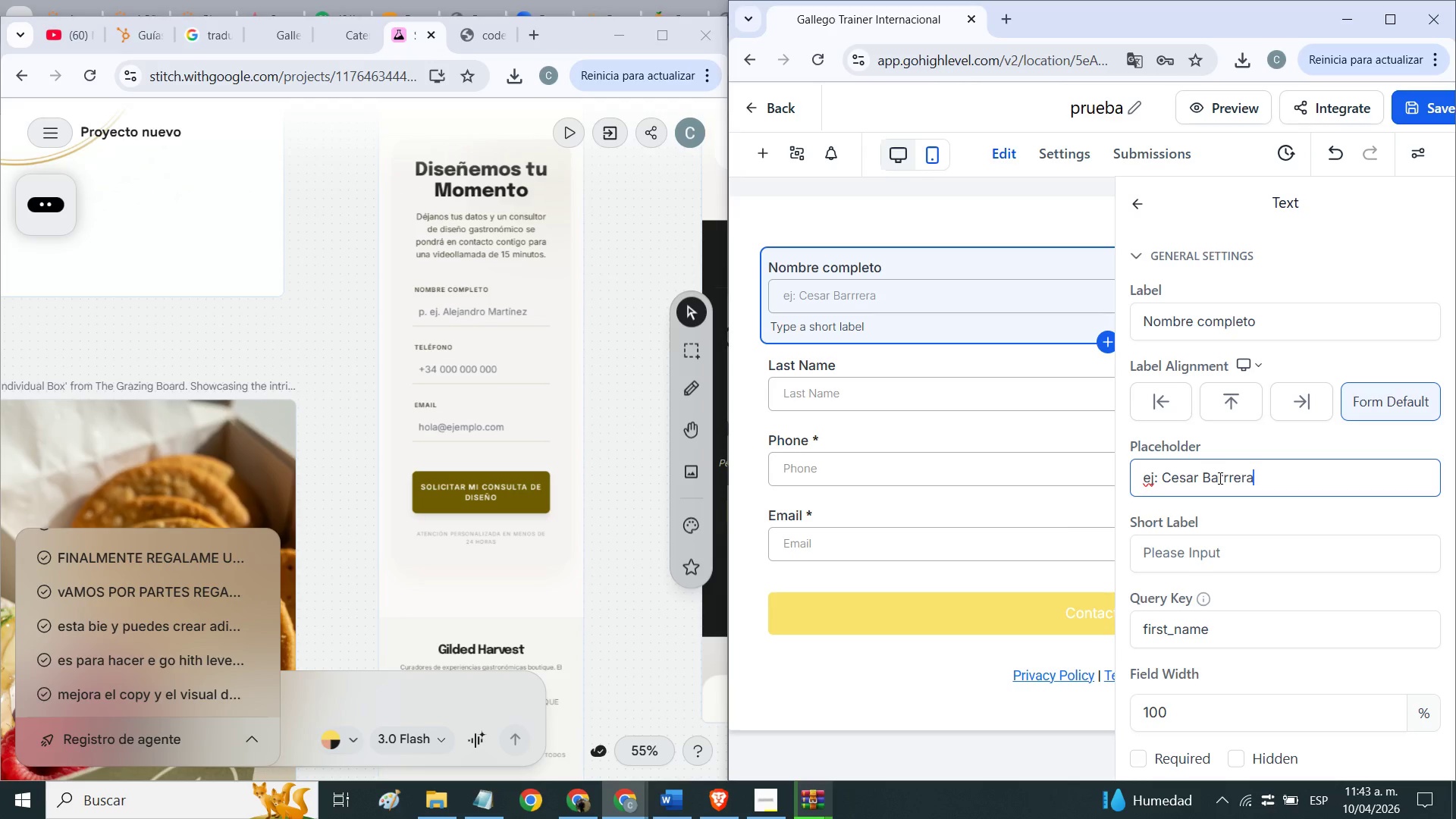 
left_click([823, 366])
 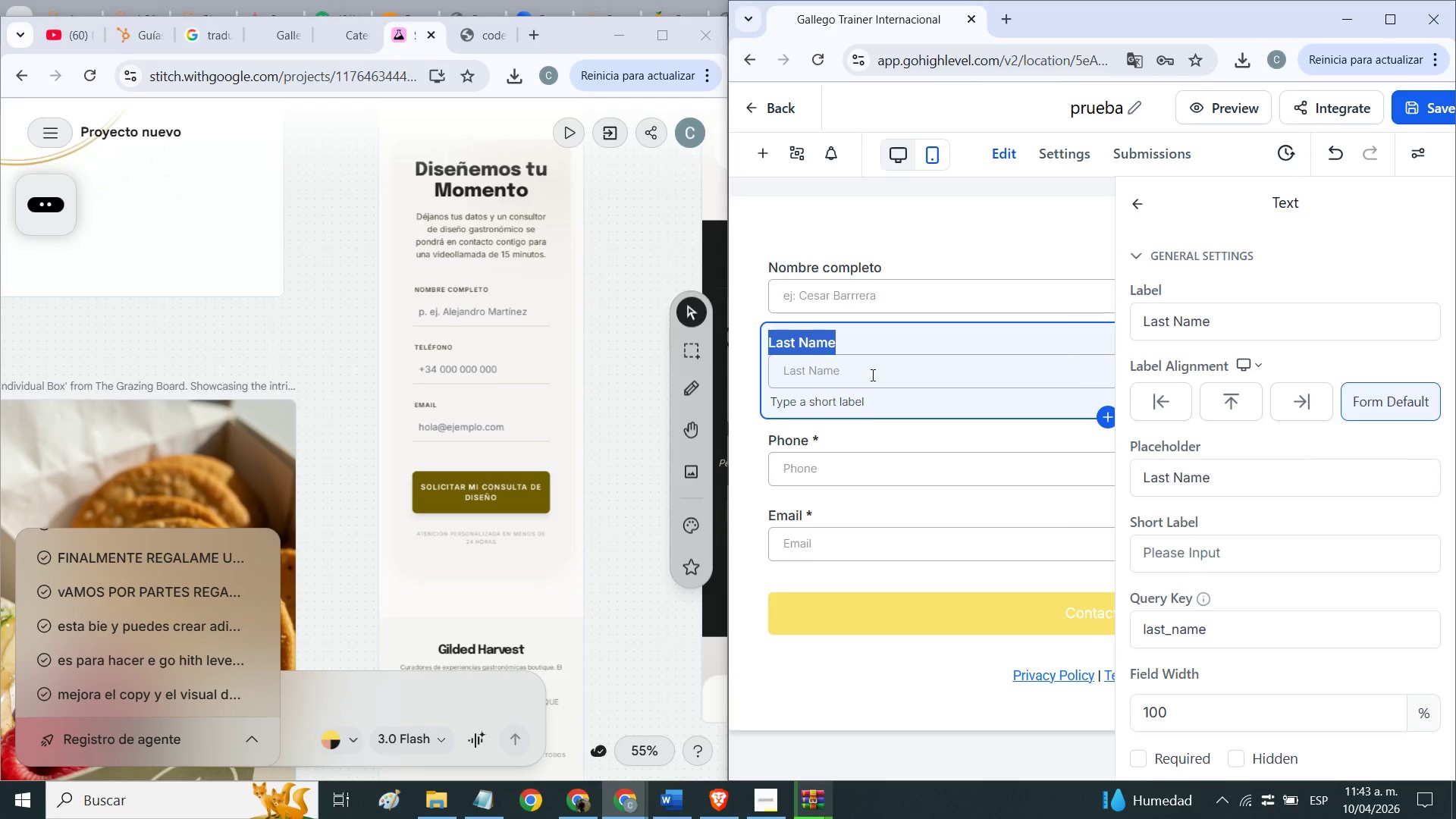 
left_click([1138, 208])
 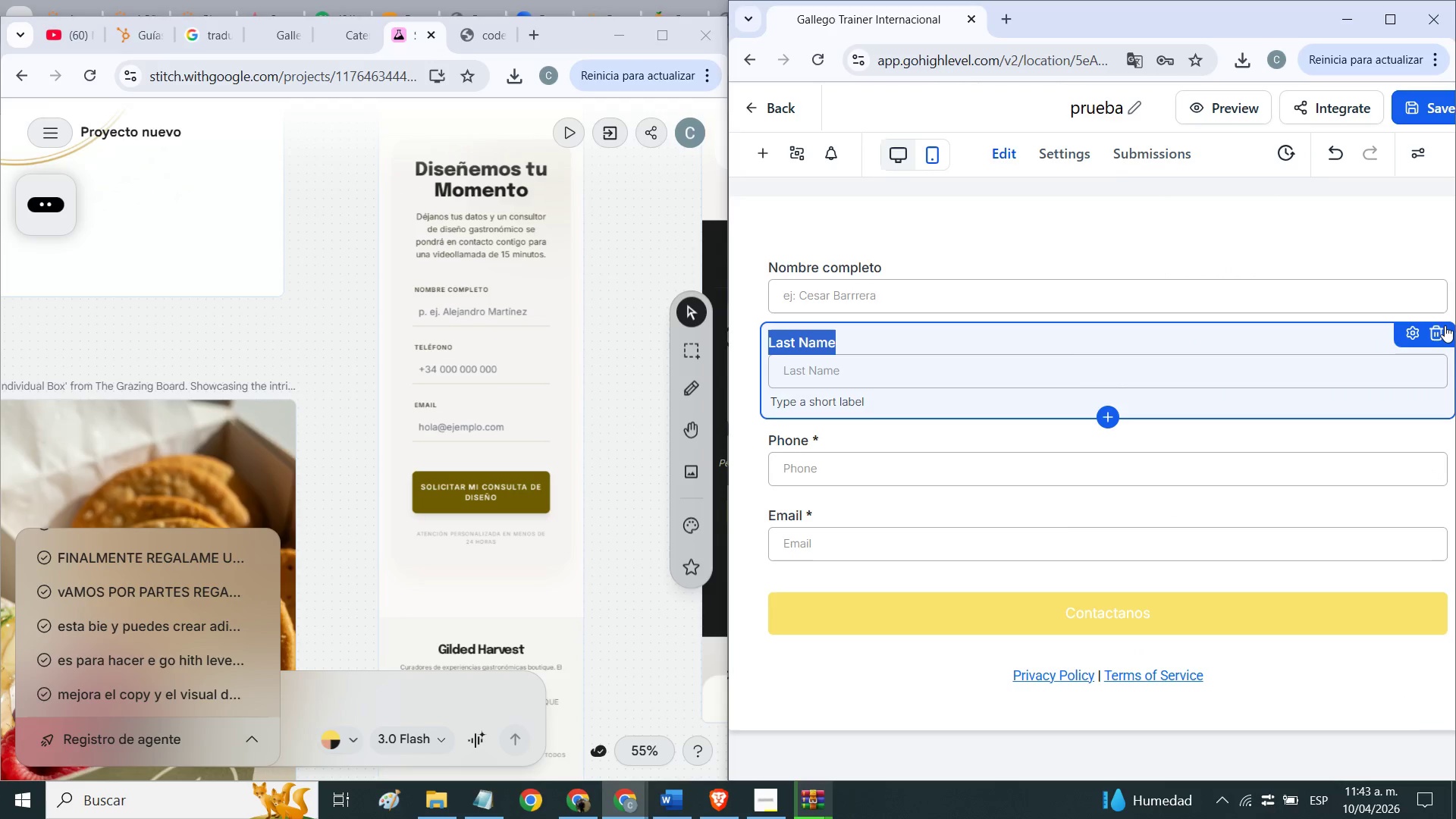 
left_click([1441, 328])
 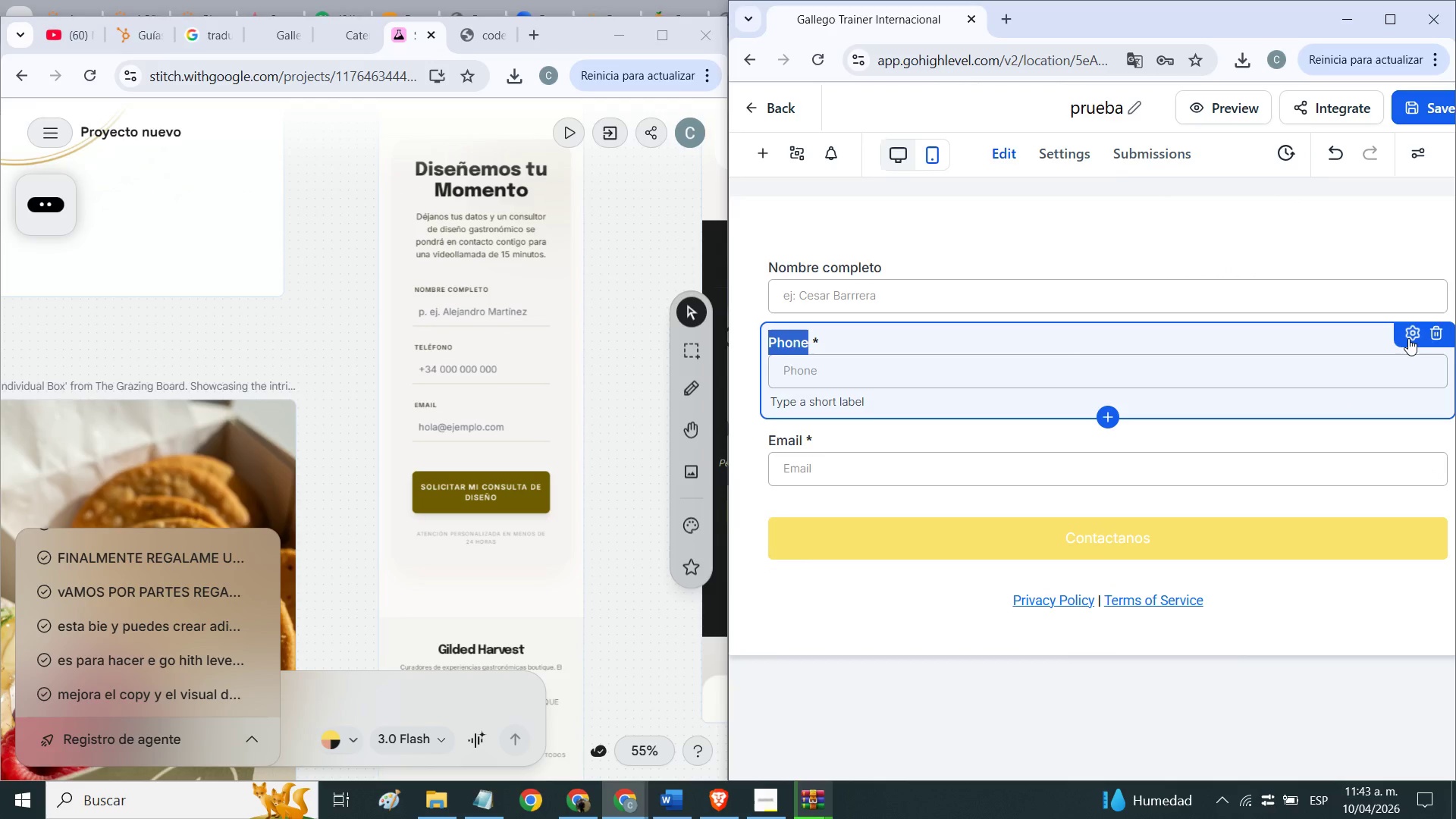 
left_click([1407, 330])
 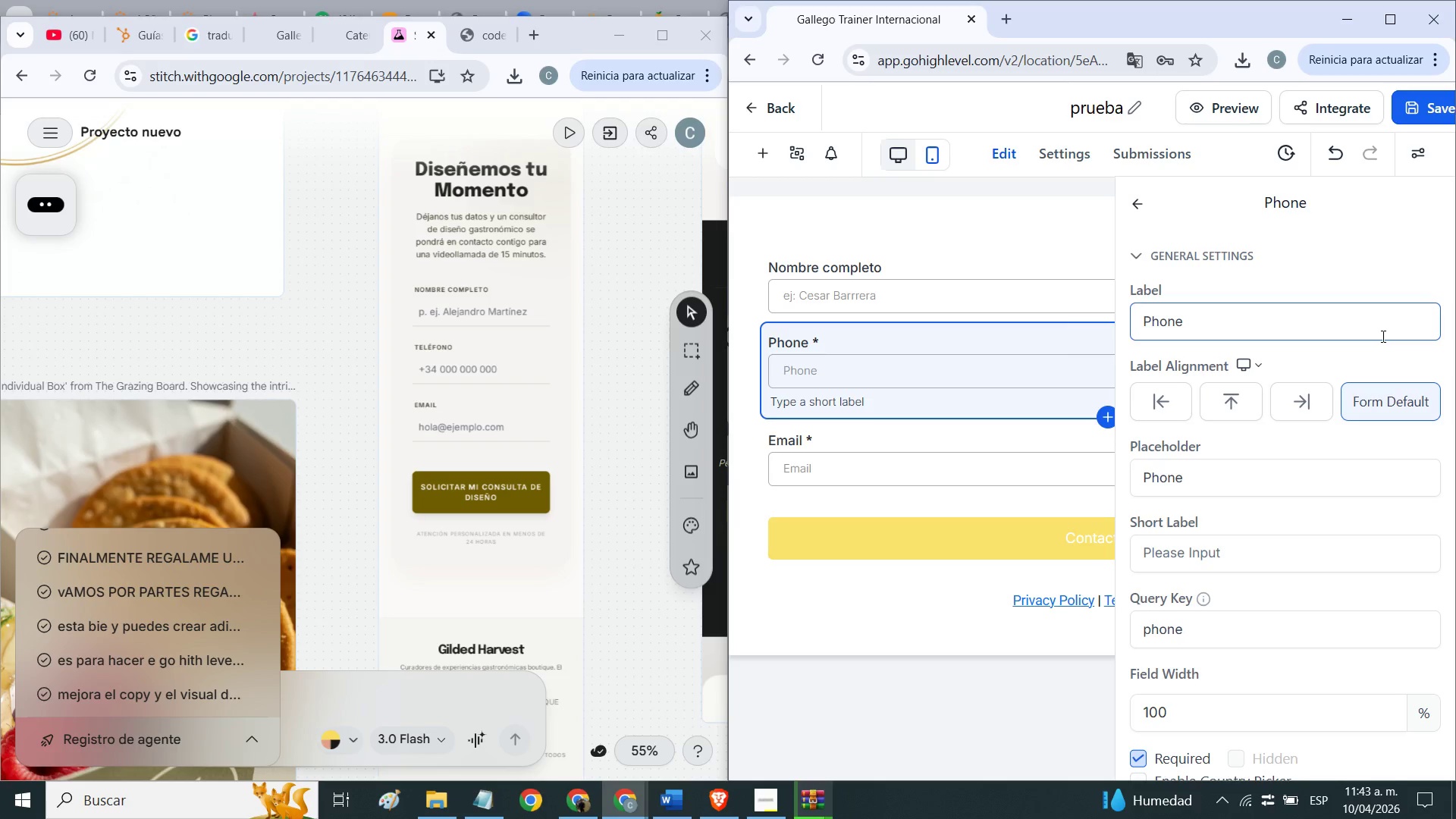 
double_click([1188, 334])
 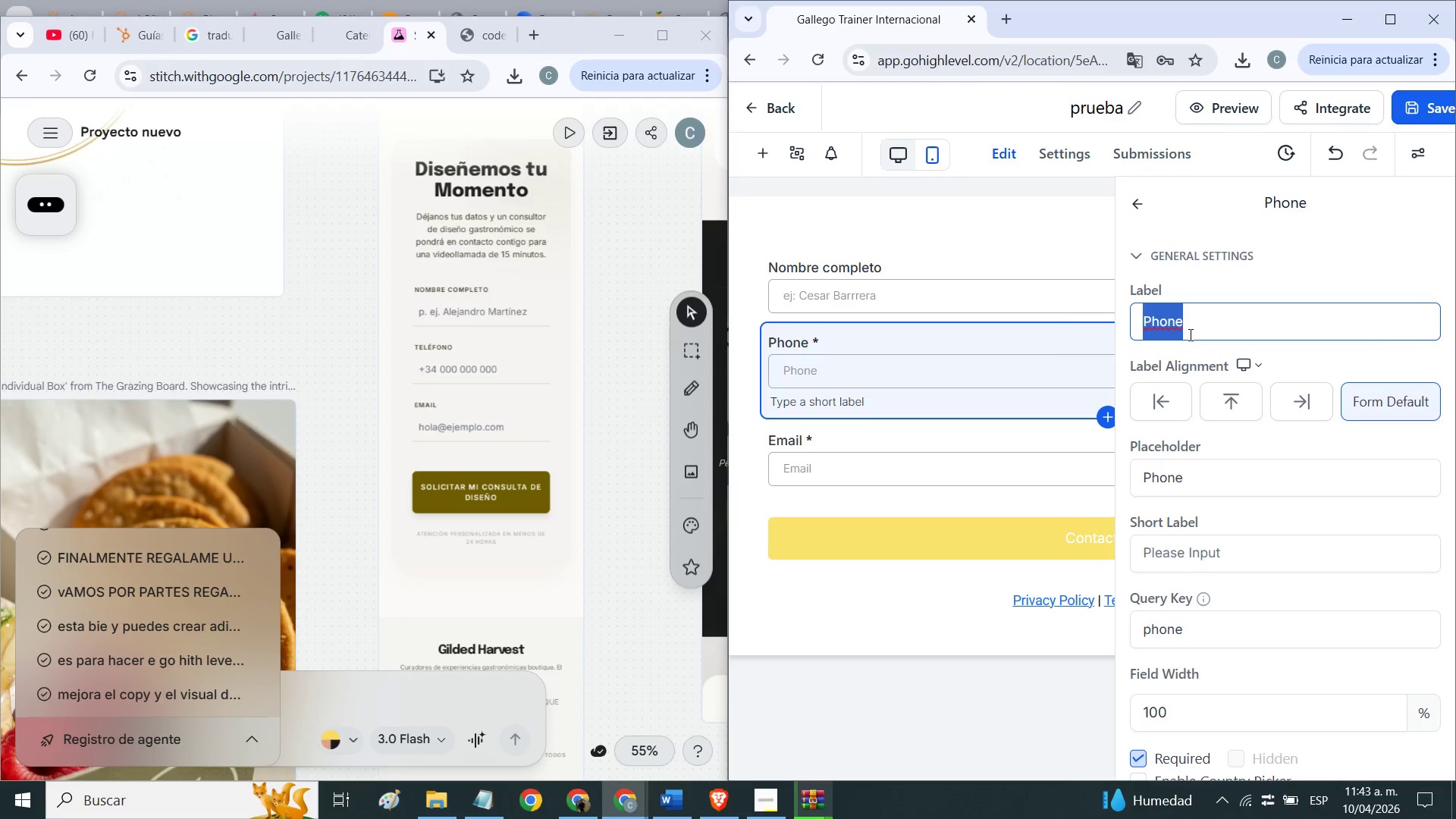 
type(Tel;efono)
 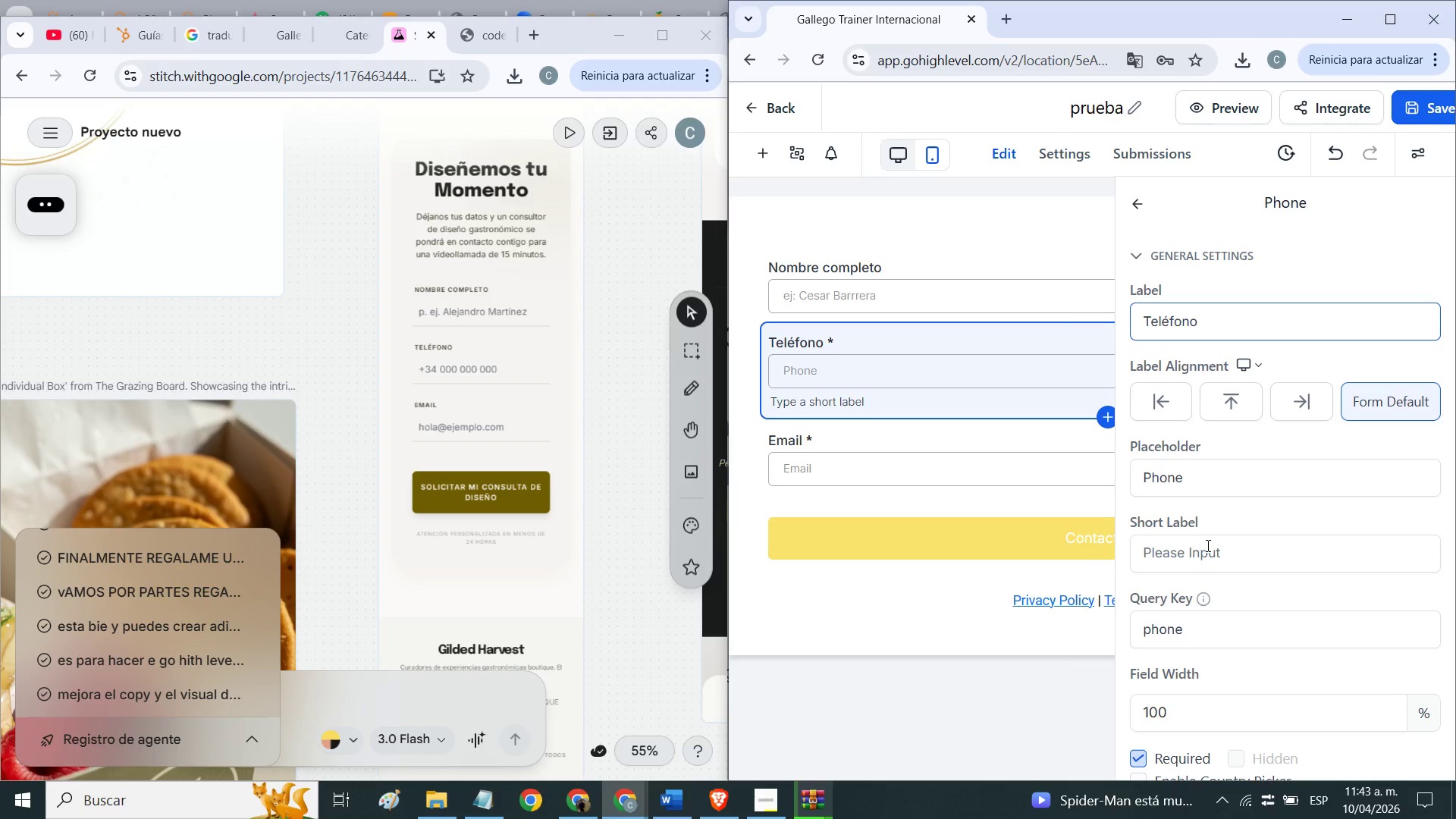 
left_click([1174, 478])
 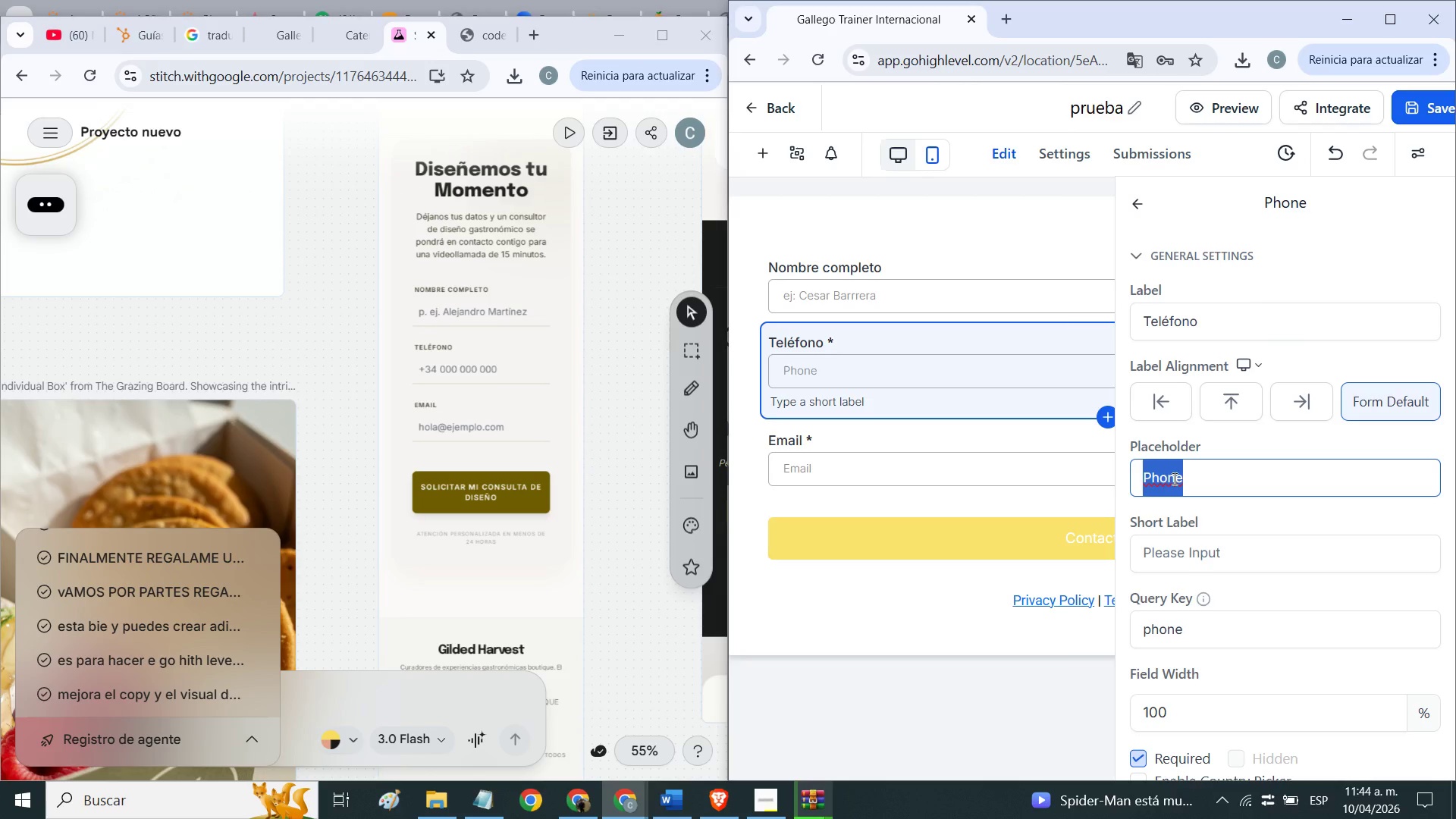 
type(=34 000 000  )
key(Backspace)
type(000)
key(Backspace)
 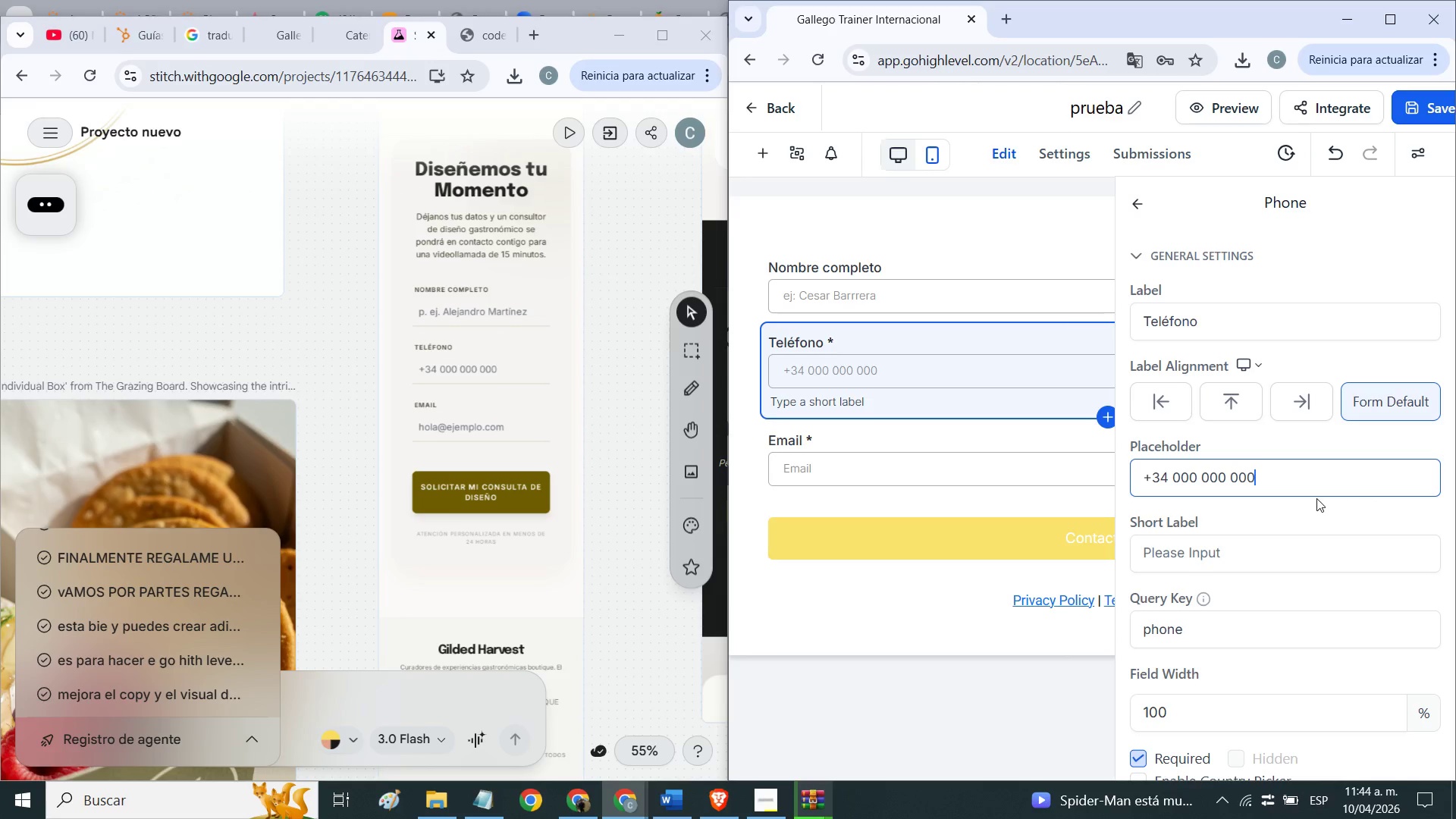 
scroll: coordinate [1313, 502], scroll_direction: down, amount: 1.0
 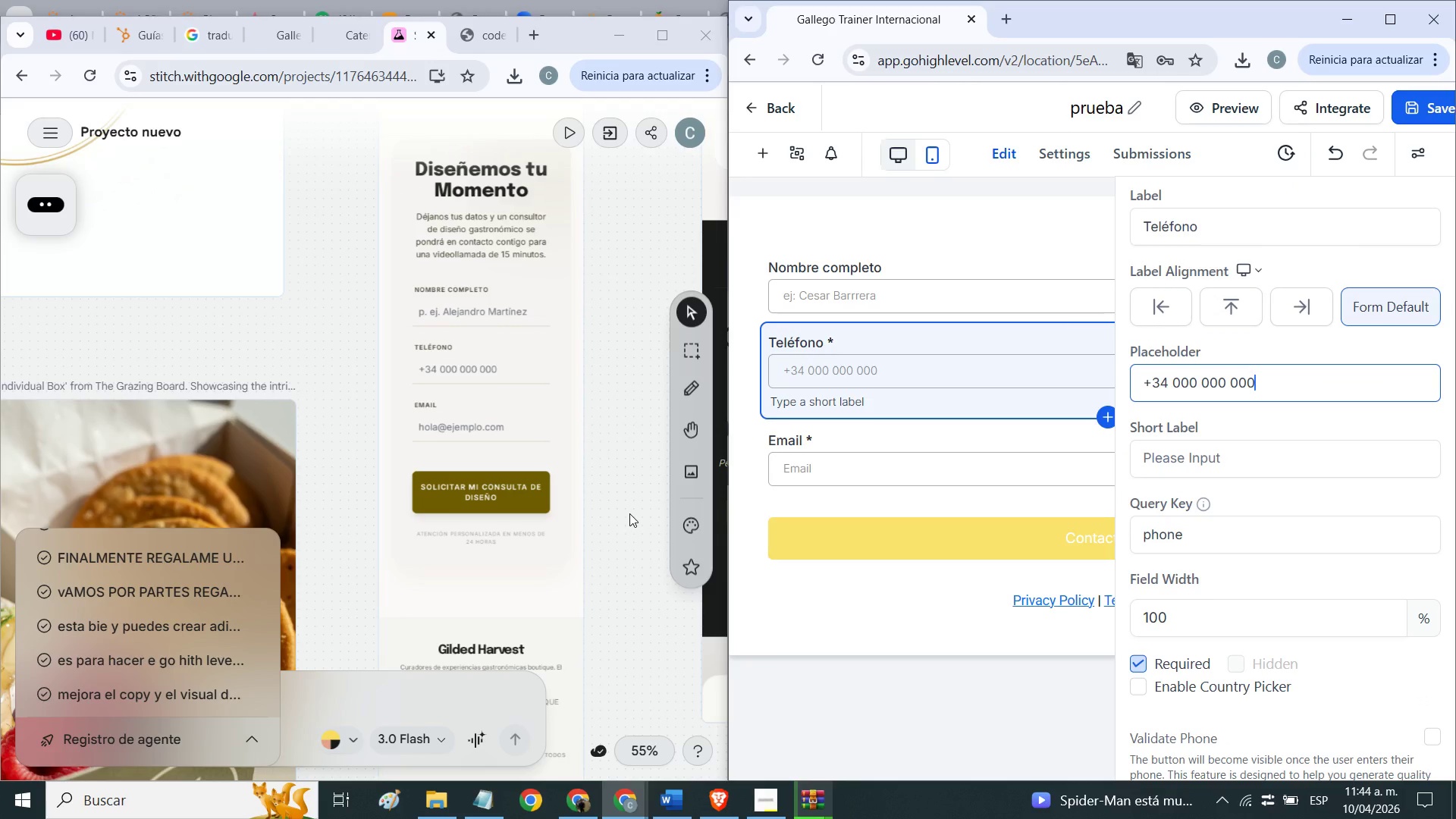 
left_click([880, 477])
 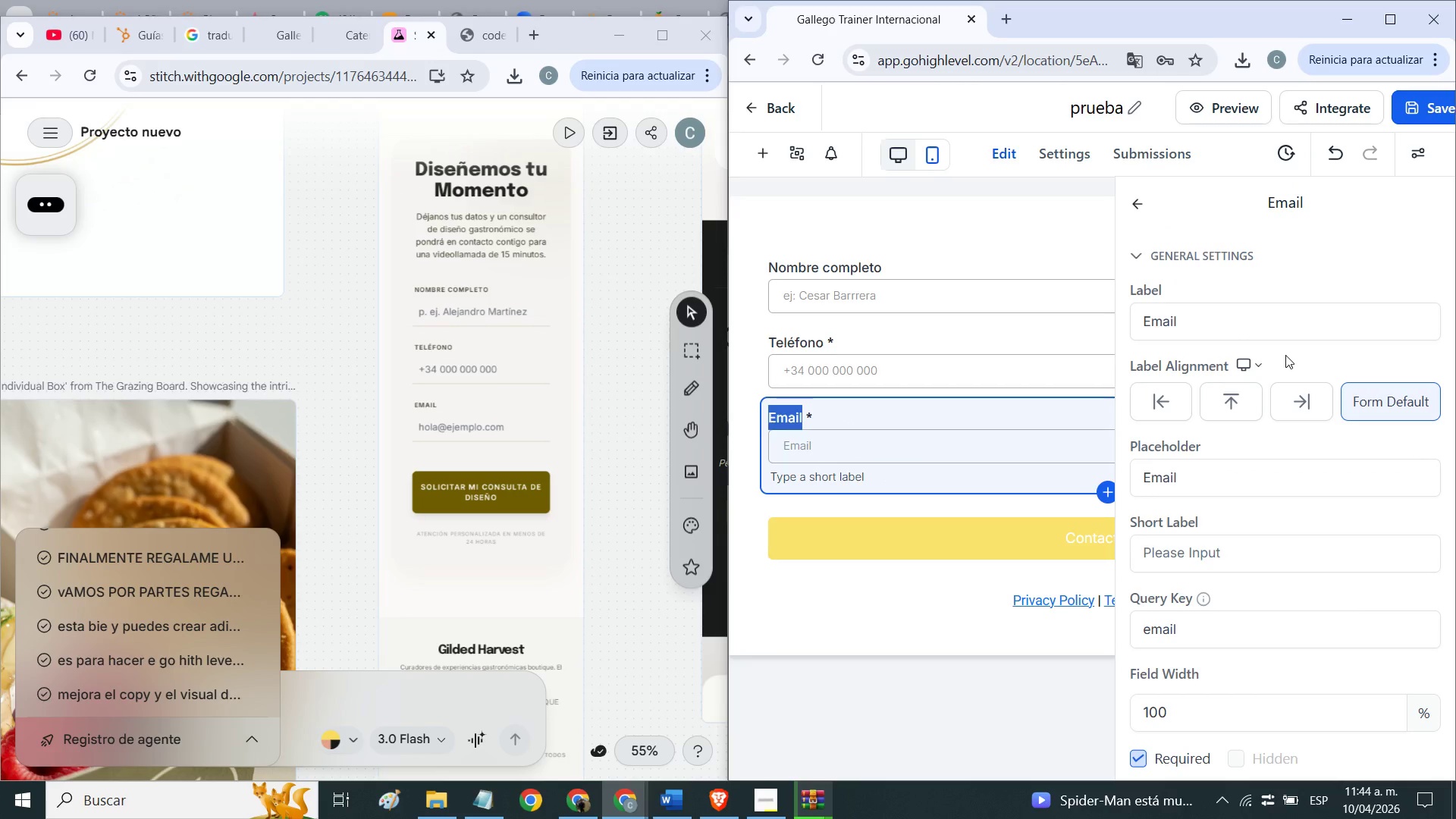 
left_click_drag(start_coordinate=[1183, 480], to_coordinate=[1112, 469])
 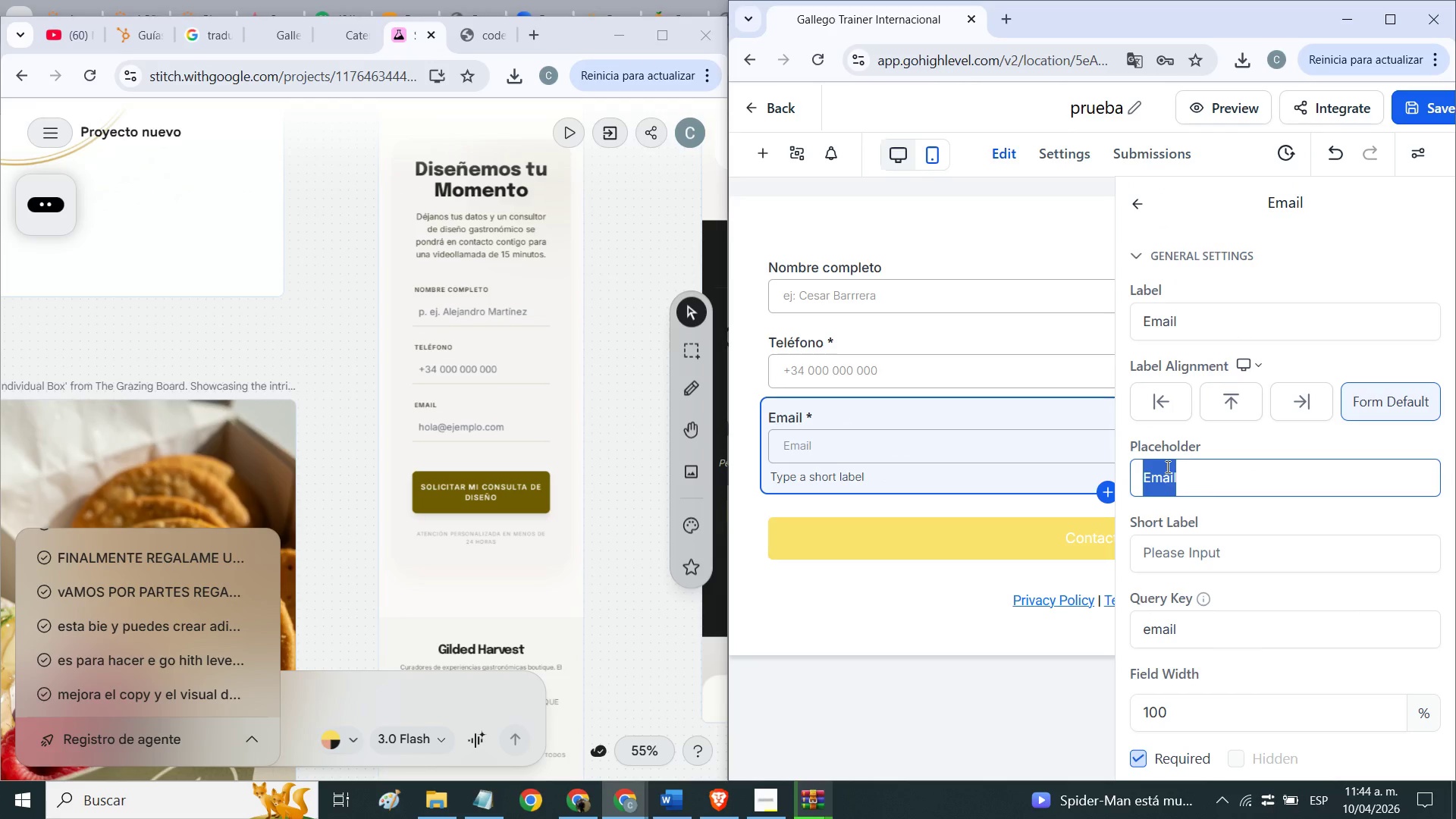 
left_click([1214, 466])
 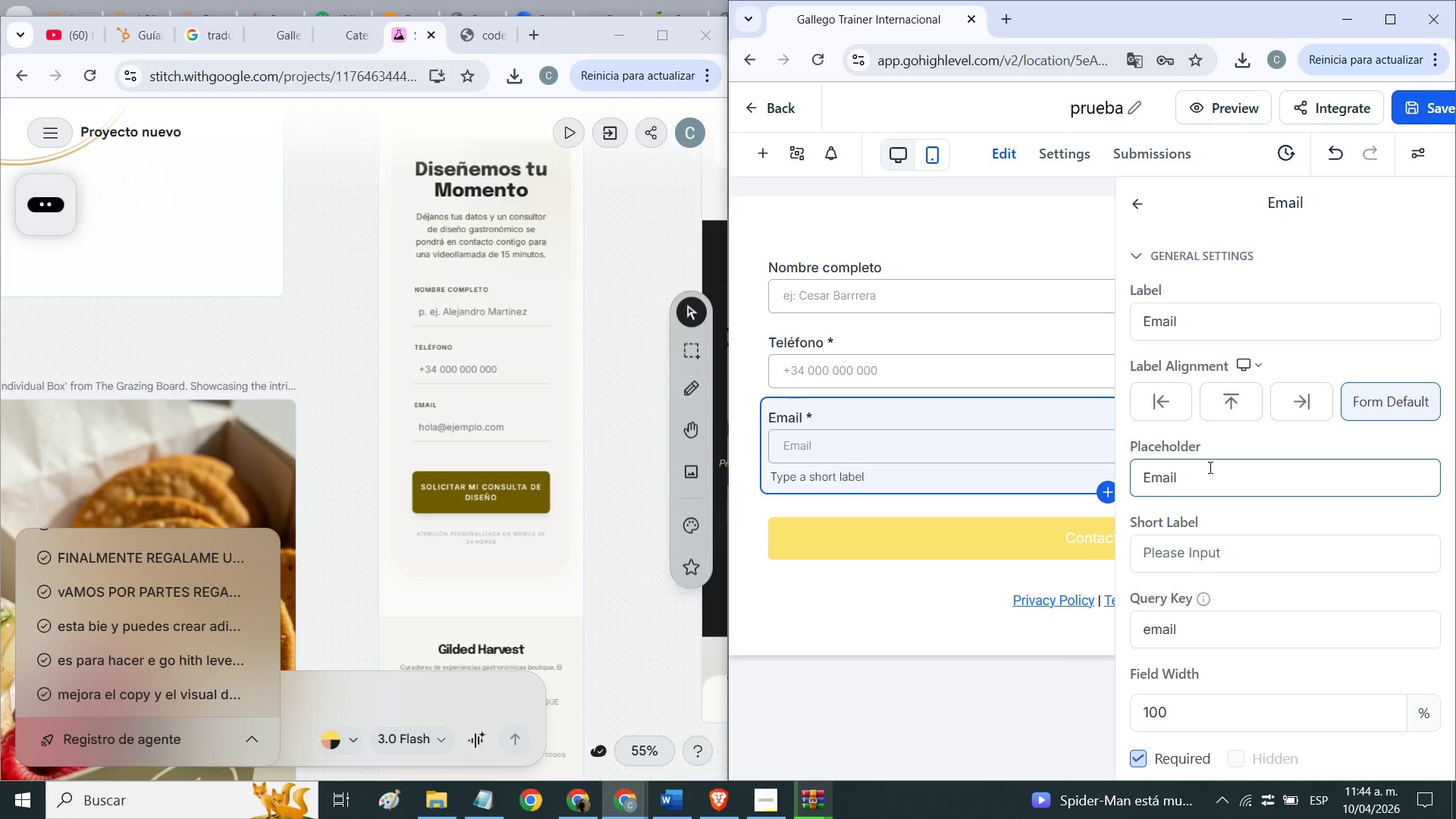 
key(Alt+Control+Q)
 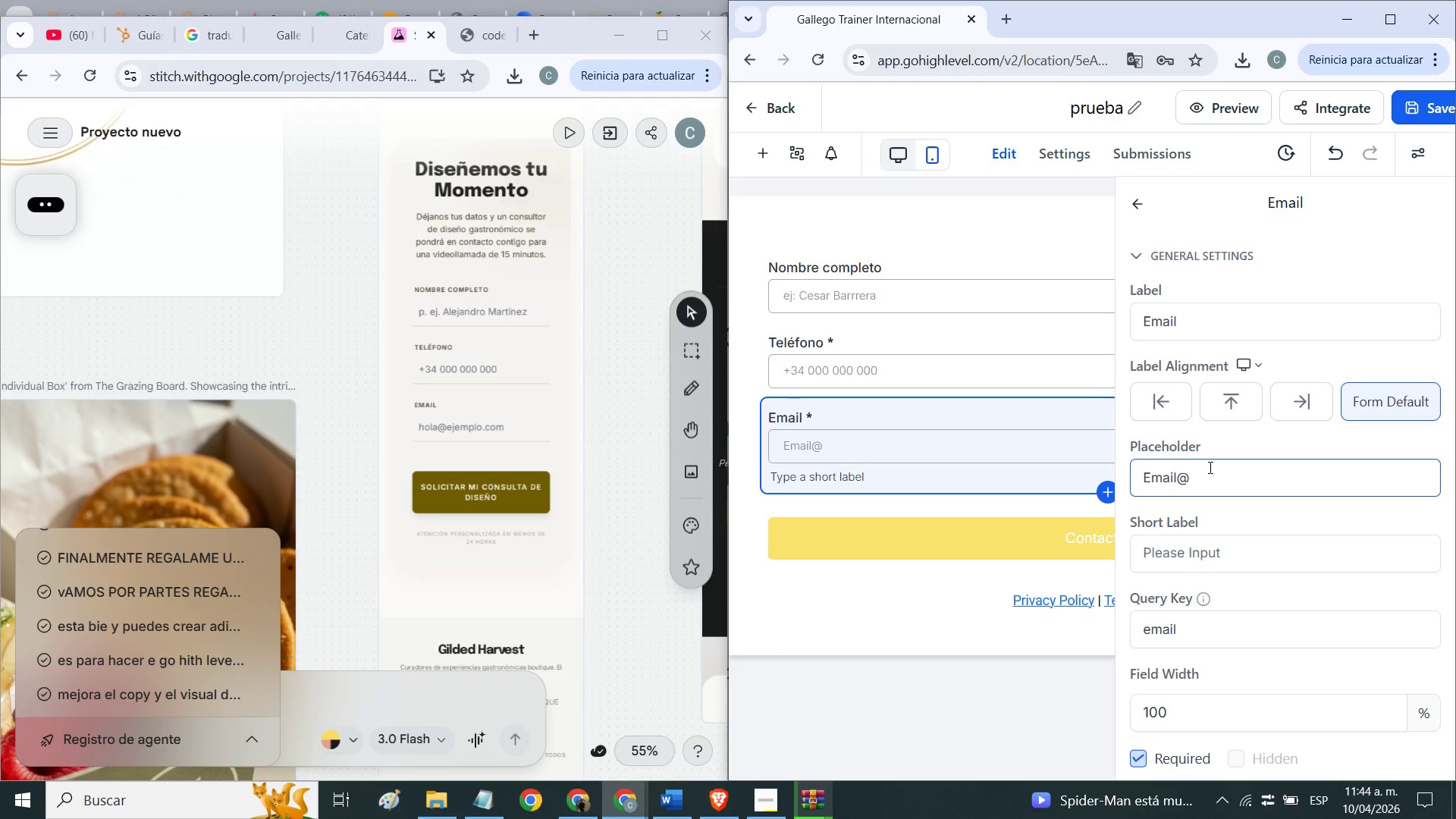 
type(ejemplo.com)
 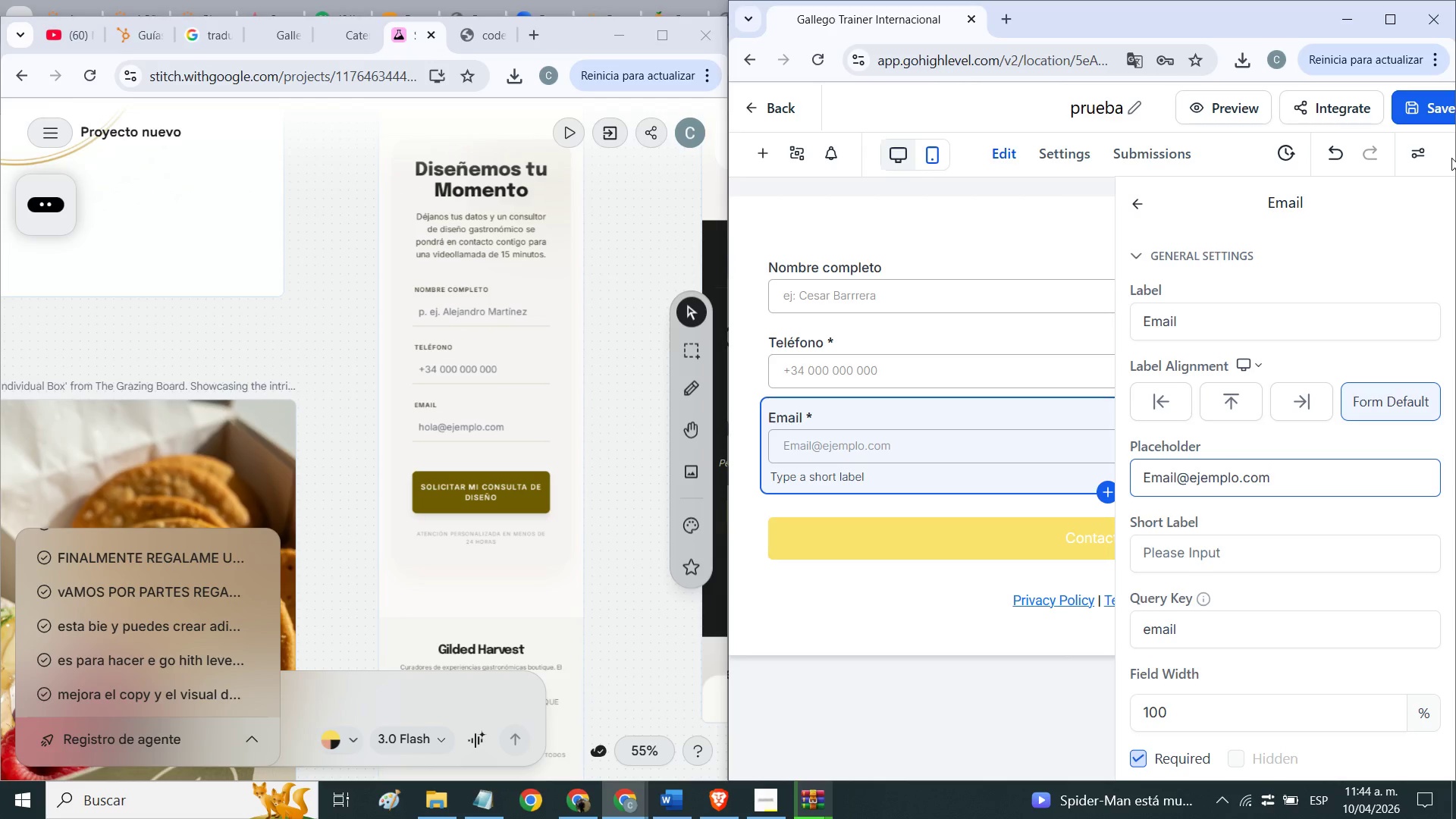 
left_click([1427, 118])
 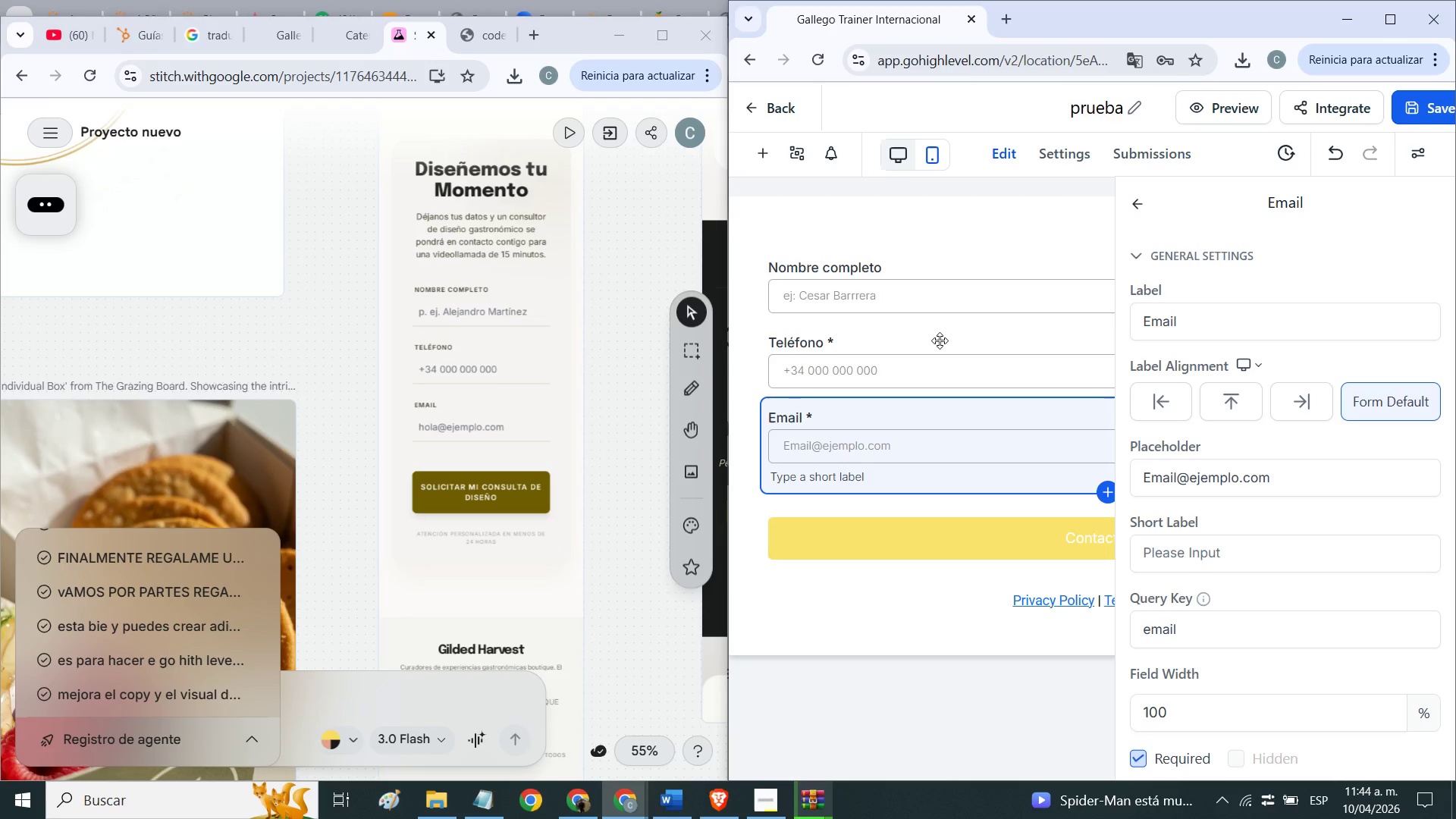 
wait(6.44)
 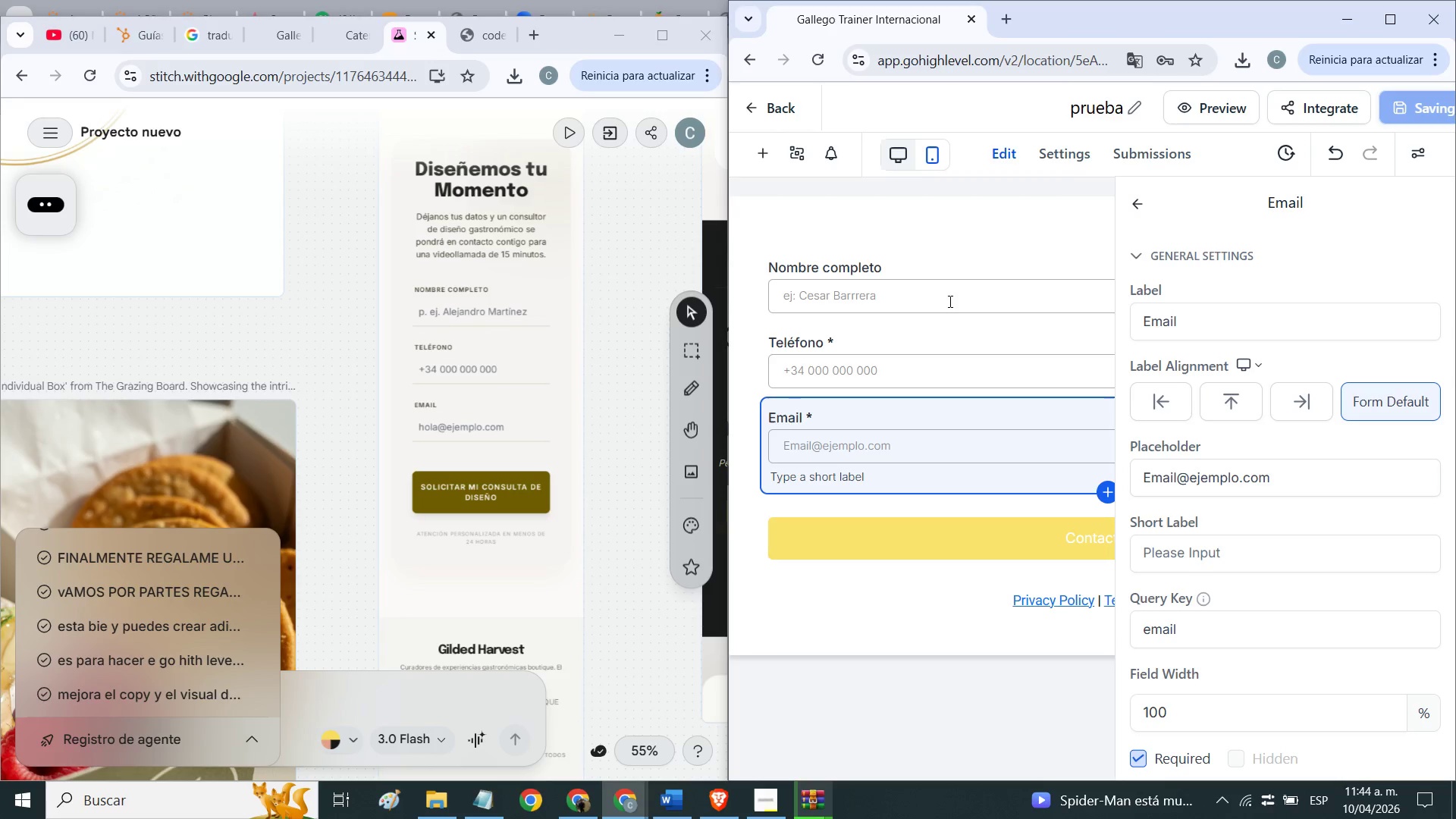 
left_click([1140, 205])
 